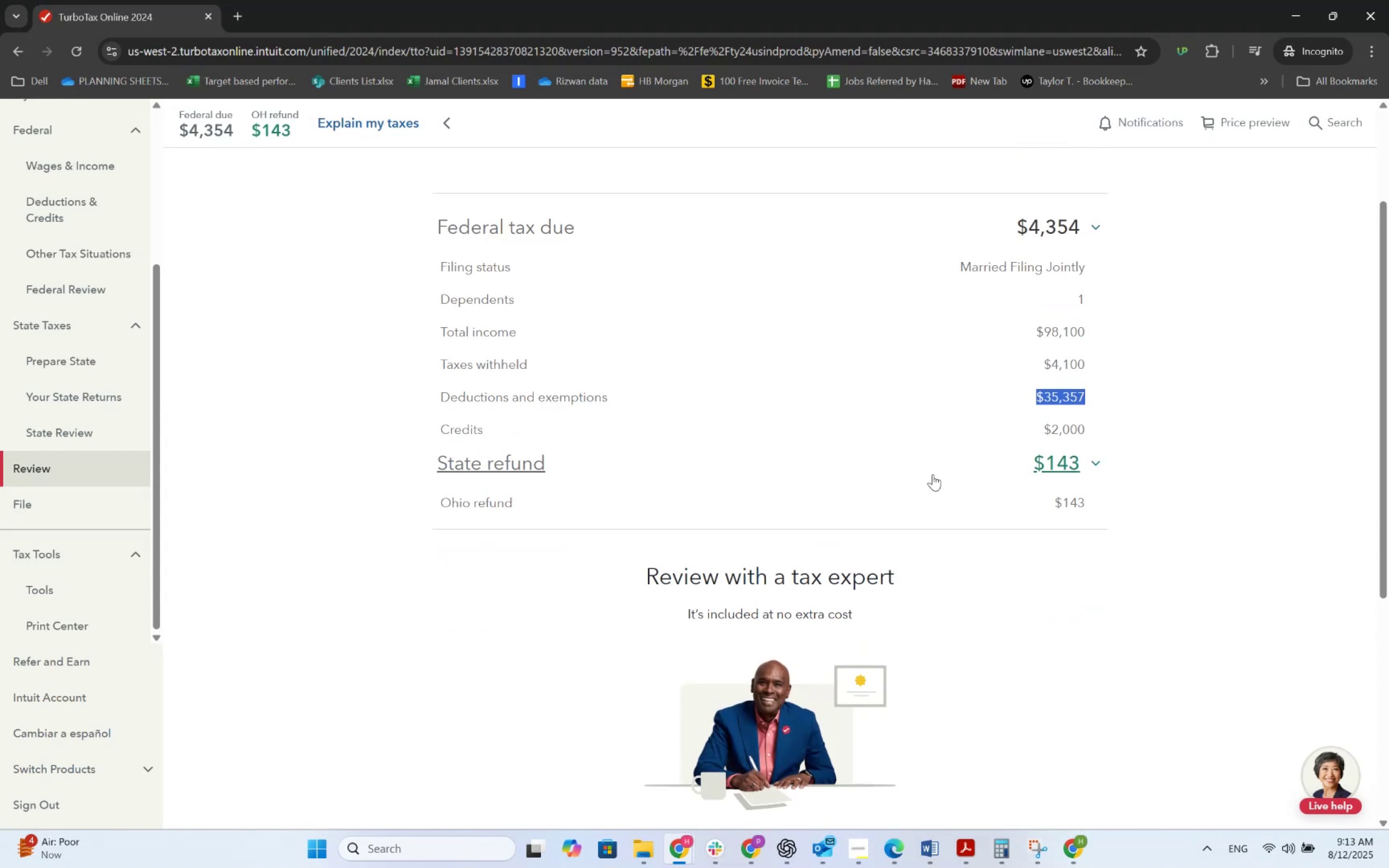 
scroll: coordinate [791, 519], scroll_direction: up, amount: 7.0
 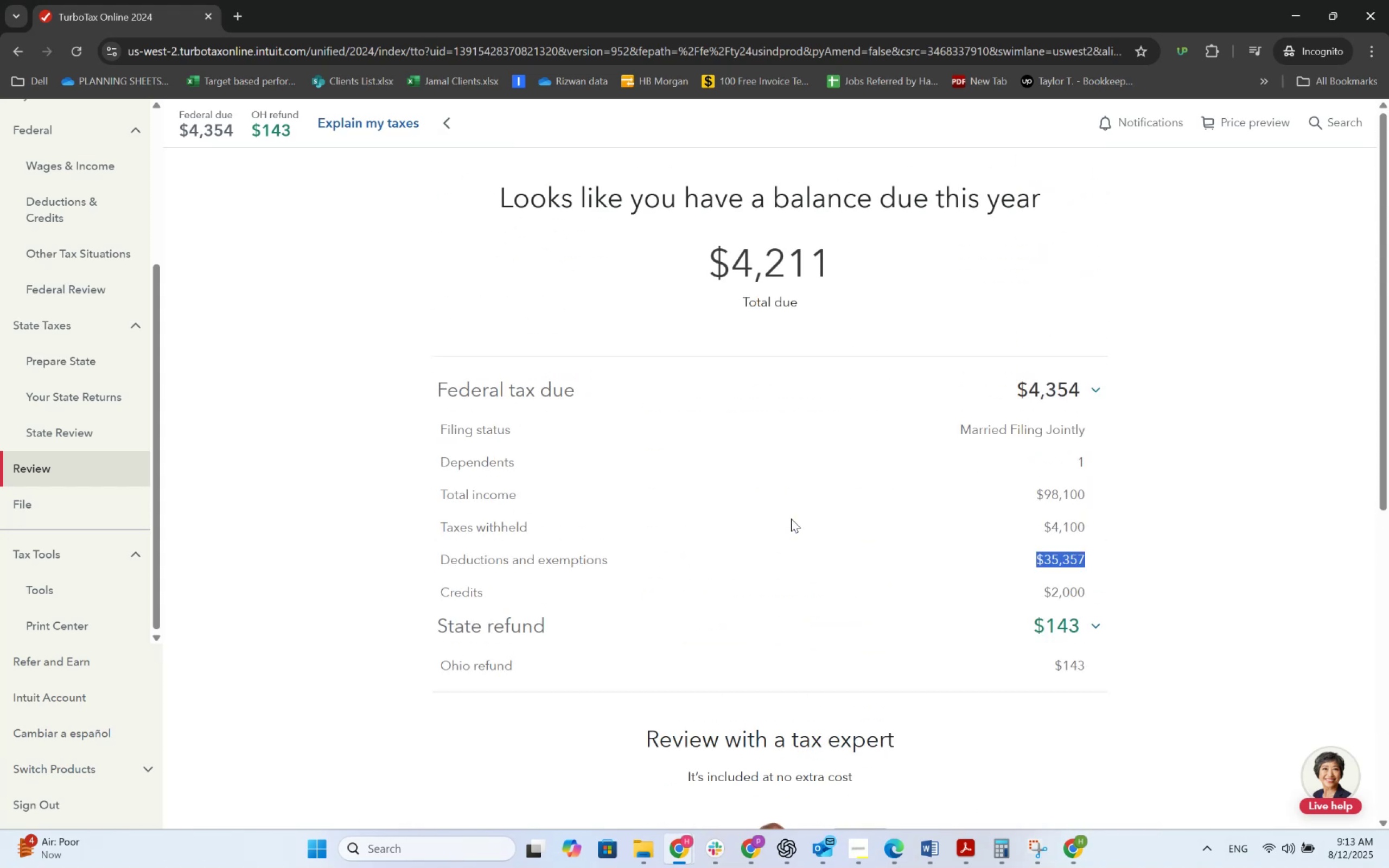 
scroll: coordinate [791, 519], scroll_direction: down, amount: 4.0
 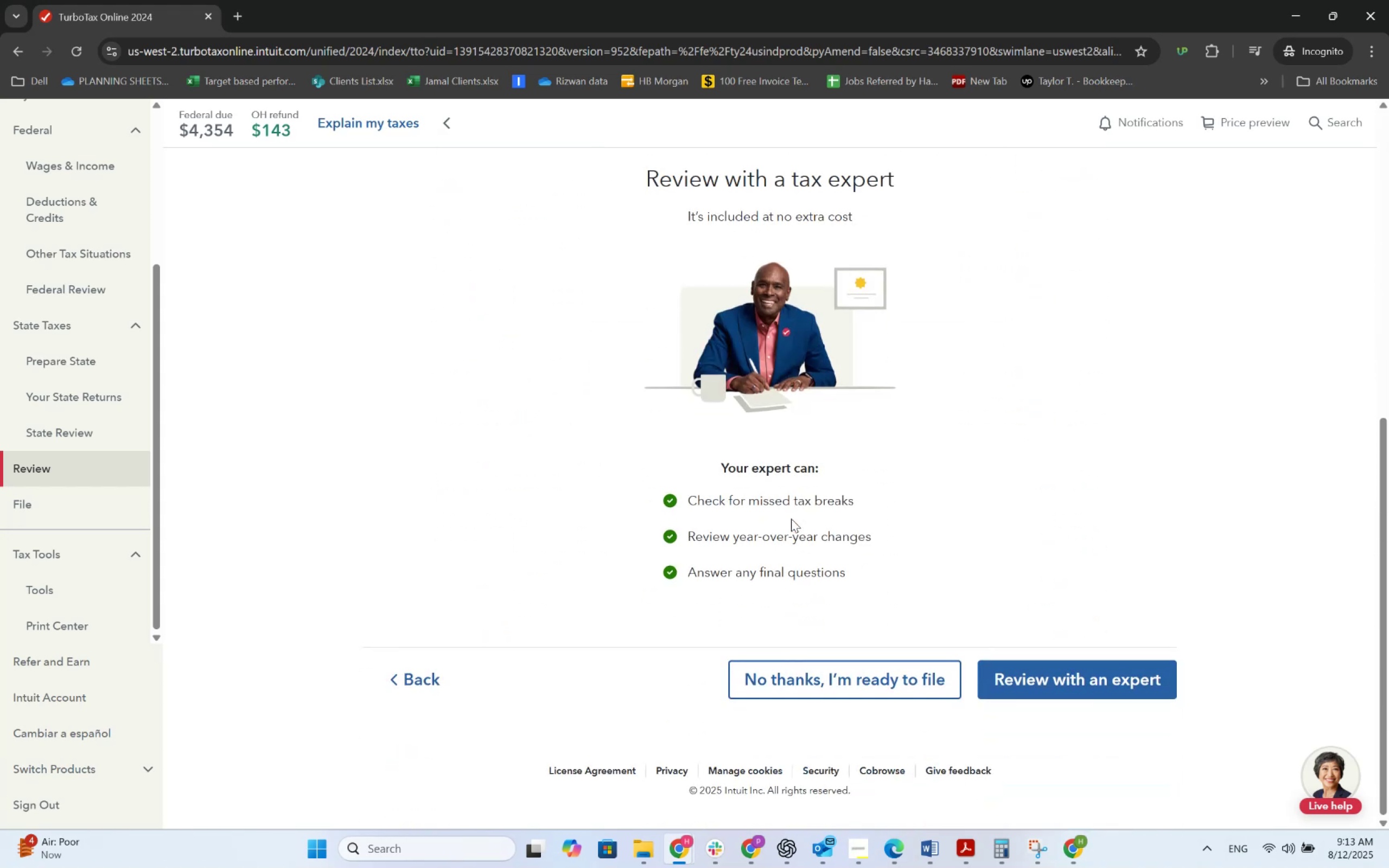 
scroll: coordinate [791, 519], scroll_direction: up, amount: 3.0
 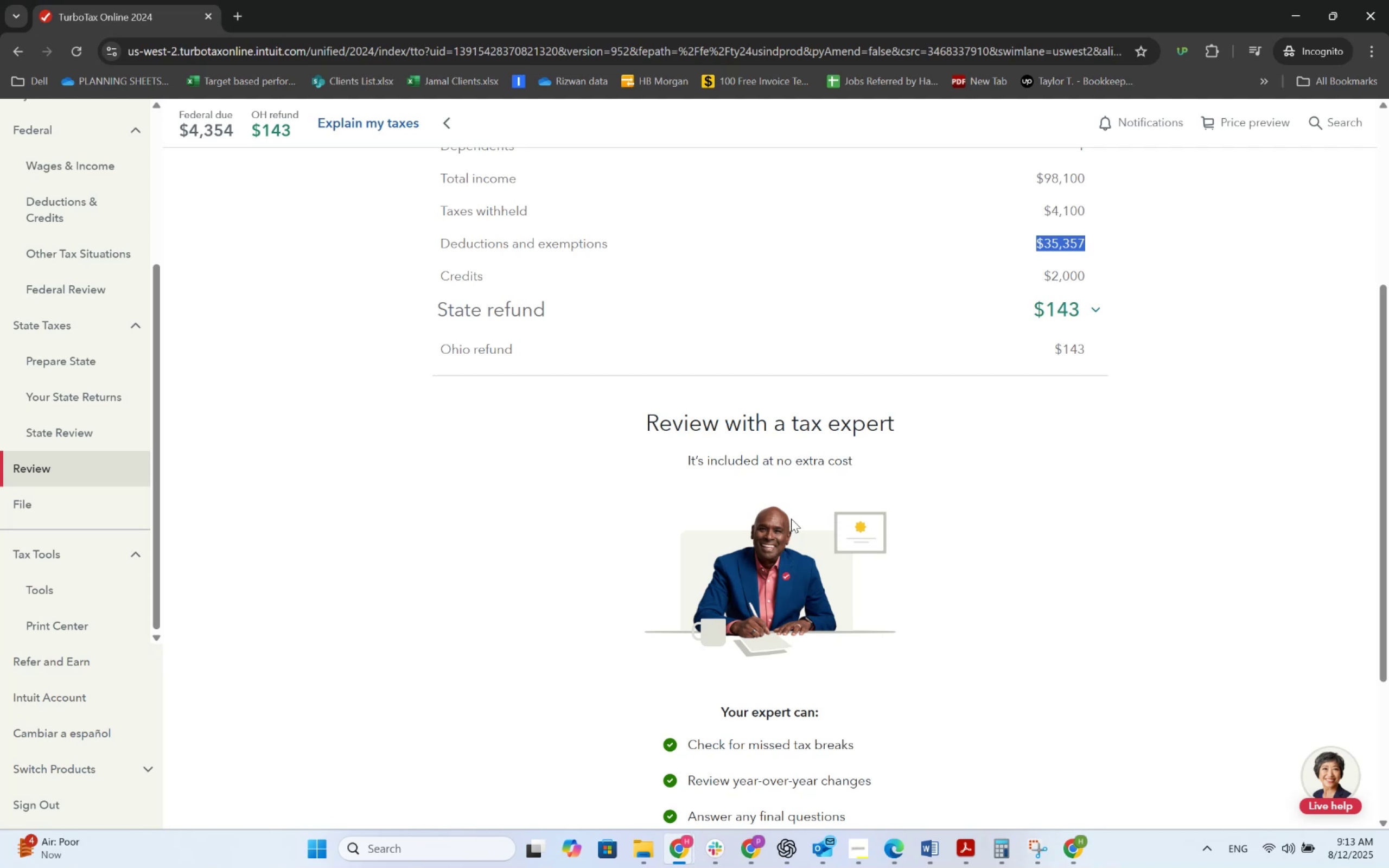 
scroll: coordinate [730, 616], scroll_direction: down, amount: 6.0
 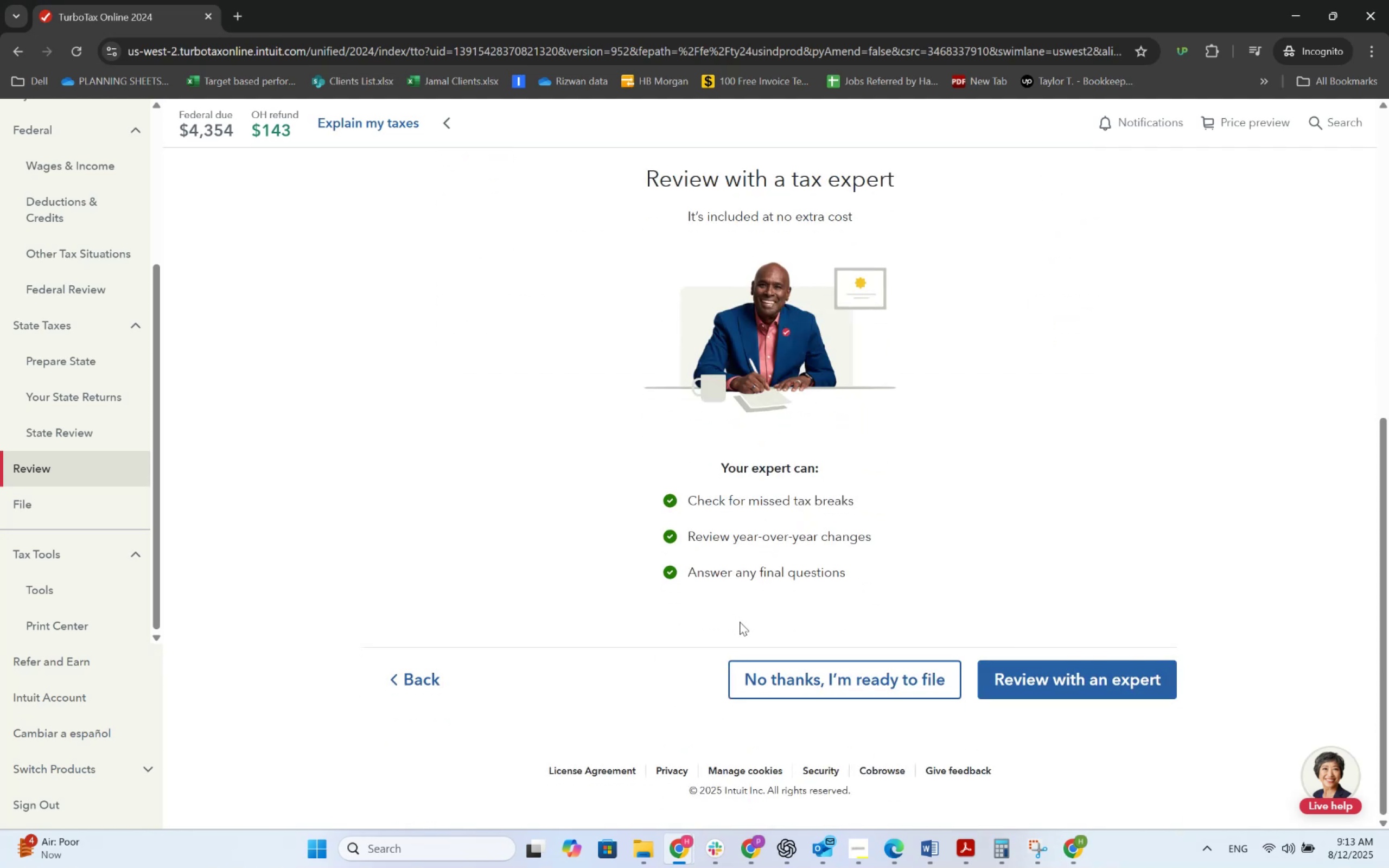 
scroll: coordinate [846, 629], scroll_direction: up, amount: 3.0
 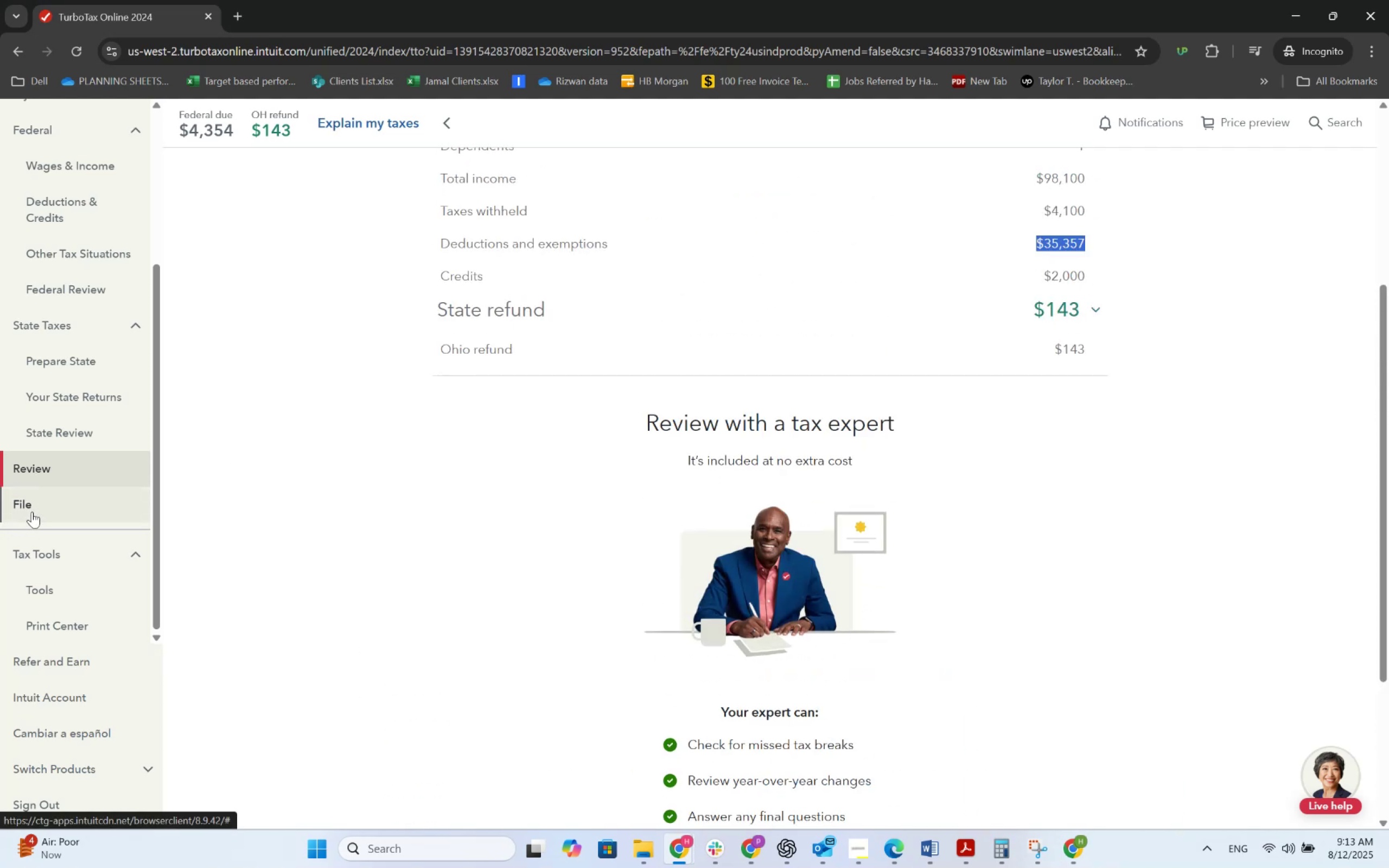 
scroll: coordinate [49, 522], scroll_direction: down, amount: 1.0
 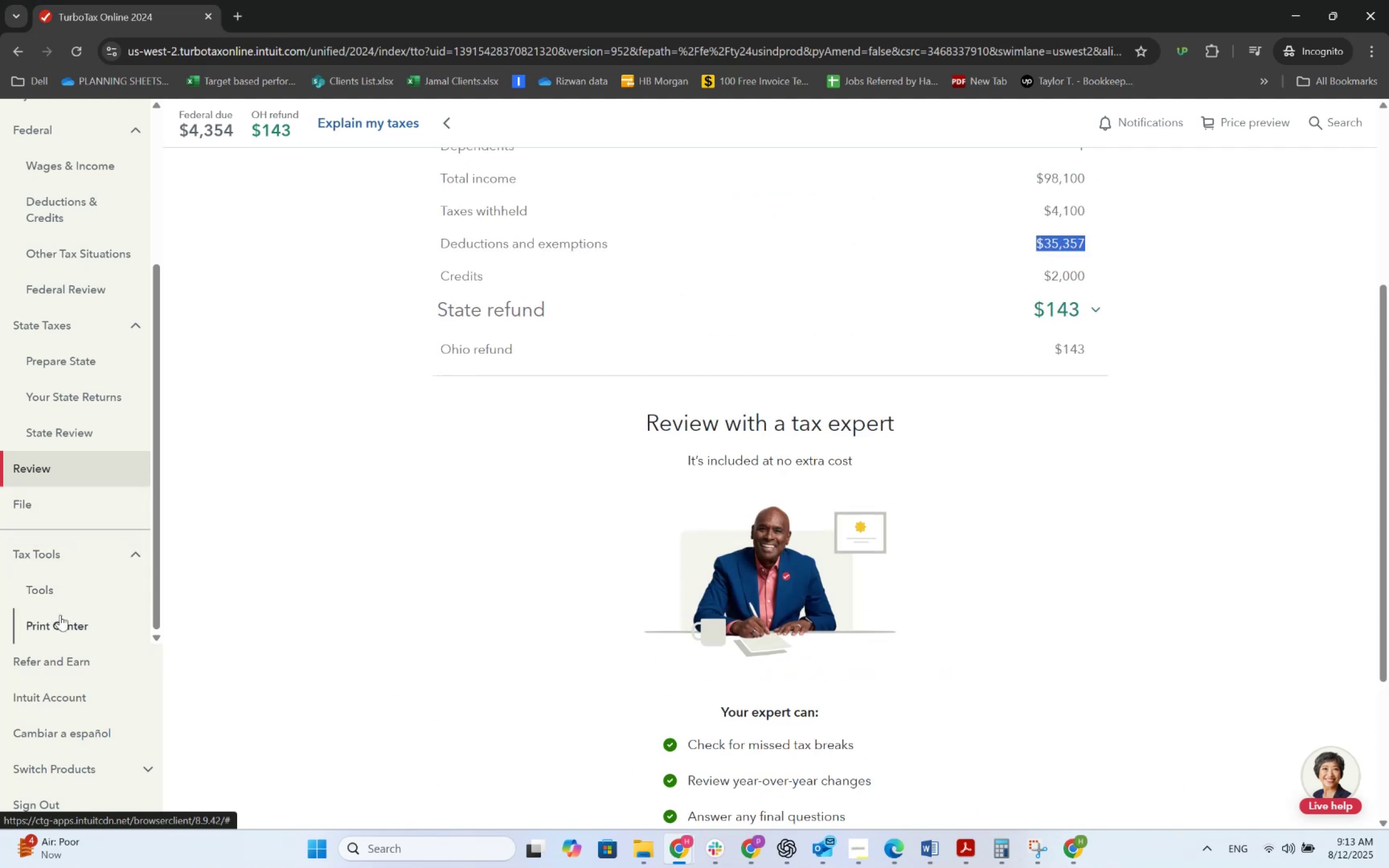 
scroll: coordinate [42, 416], scroll_direction: none, amount: 0.0
 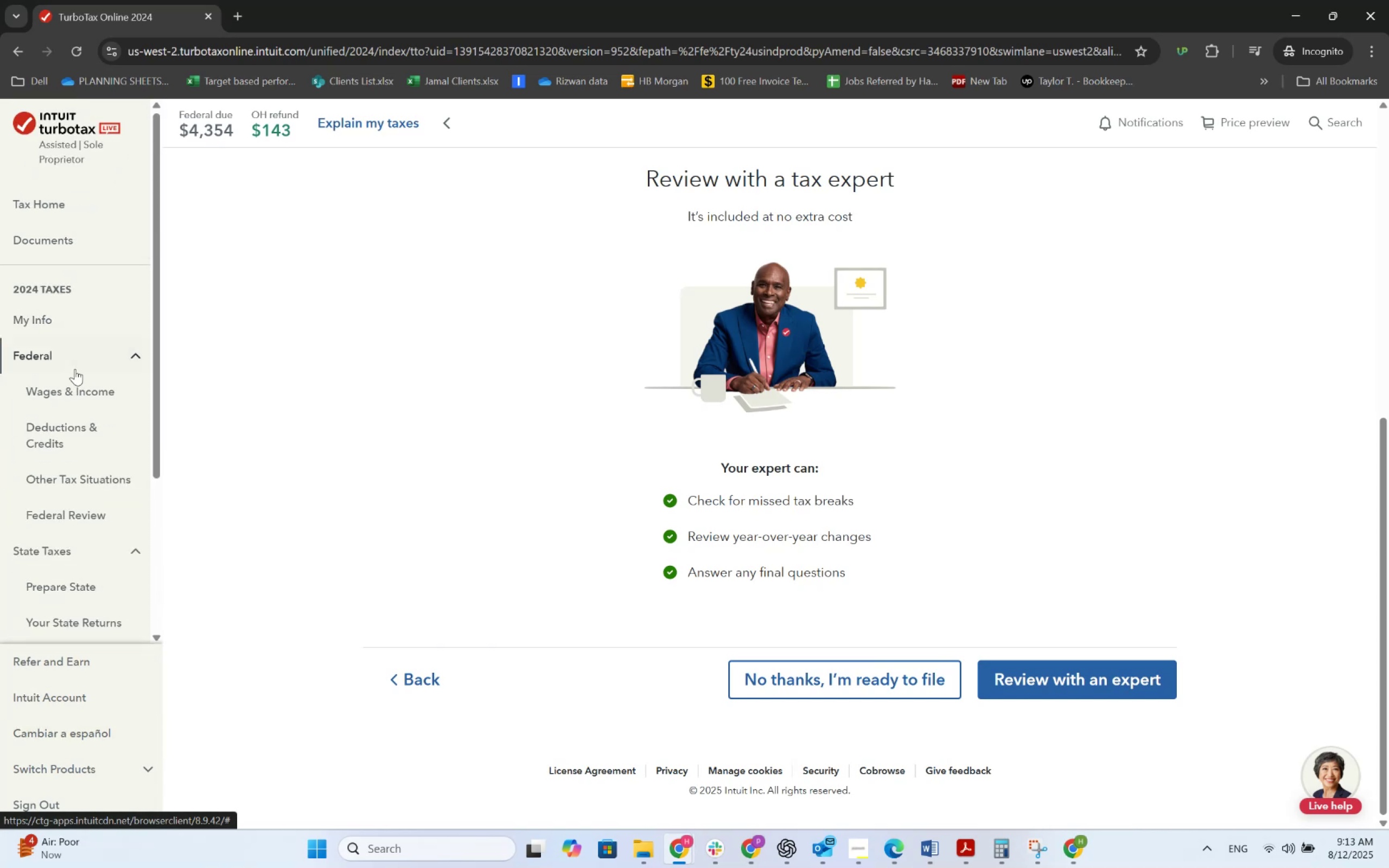 
left_click([61, 320])
 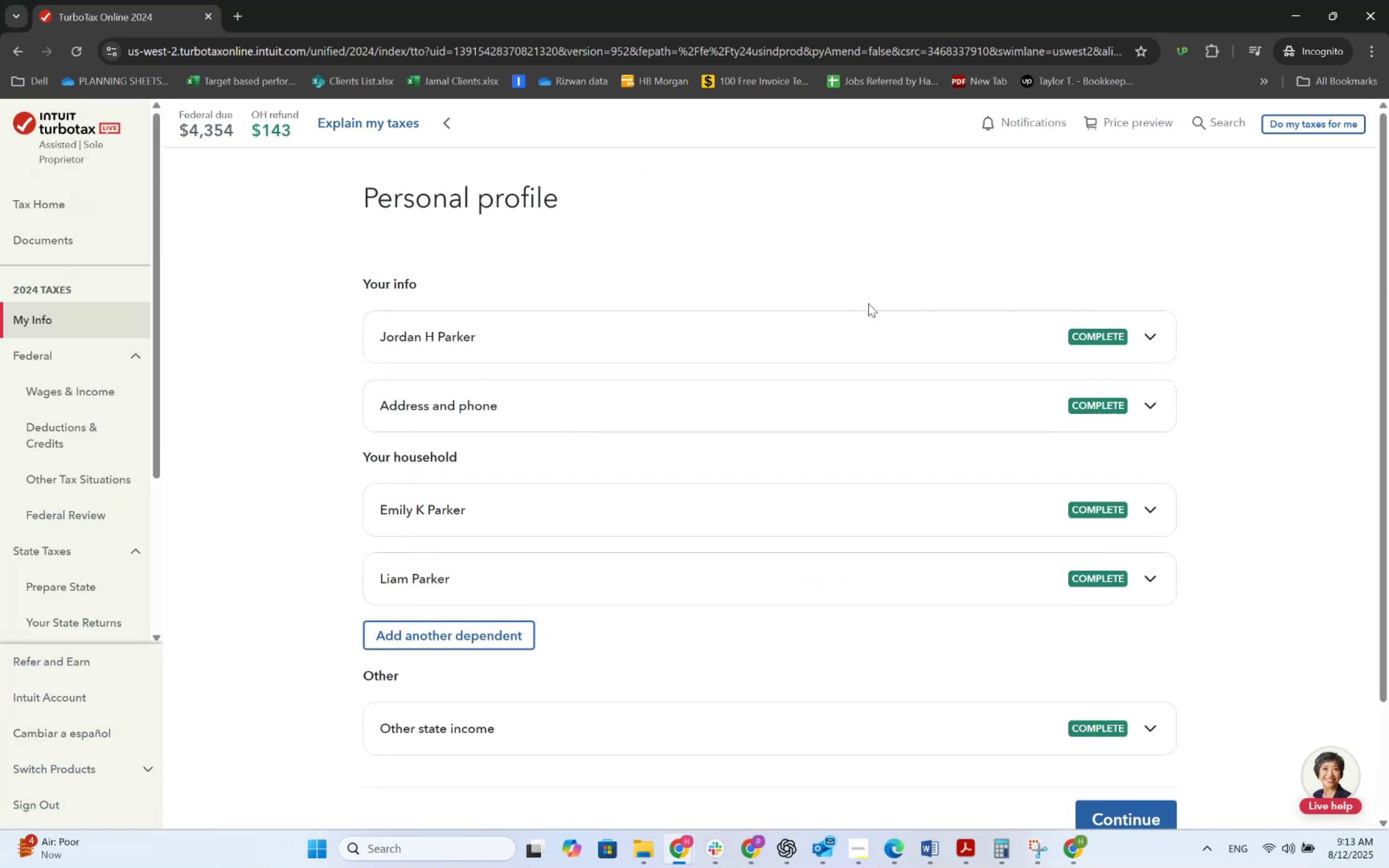 
wait(6.56)
 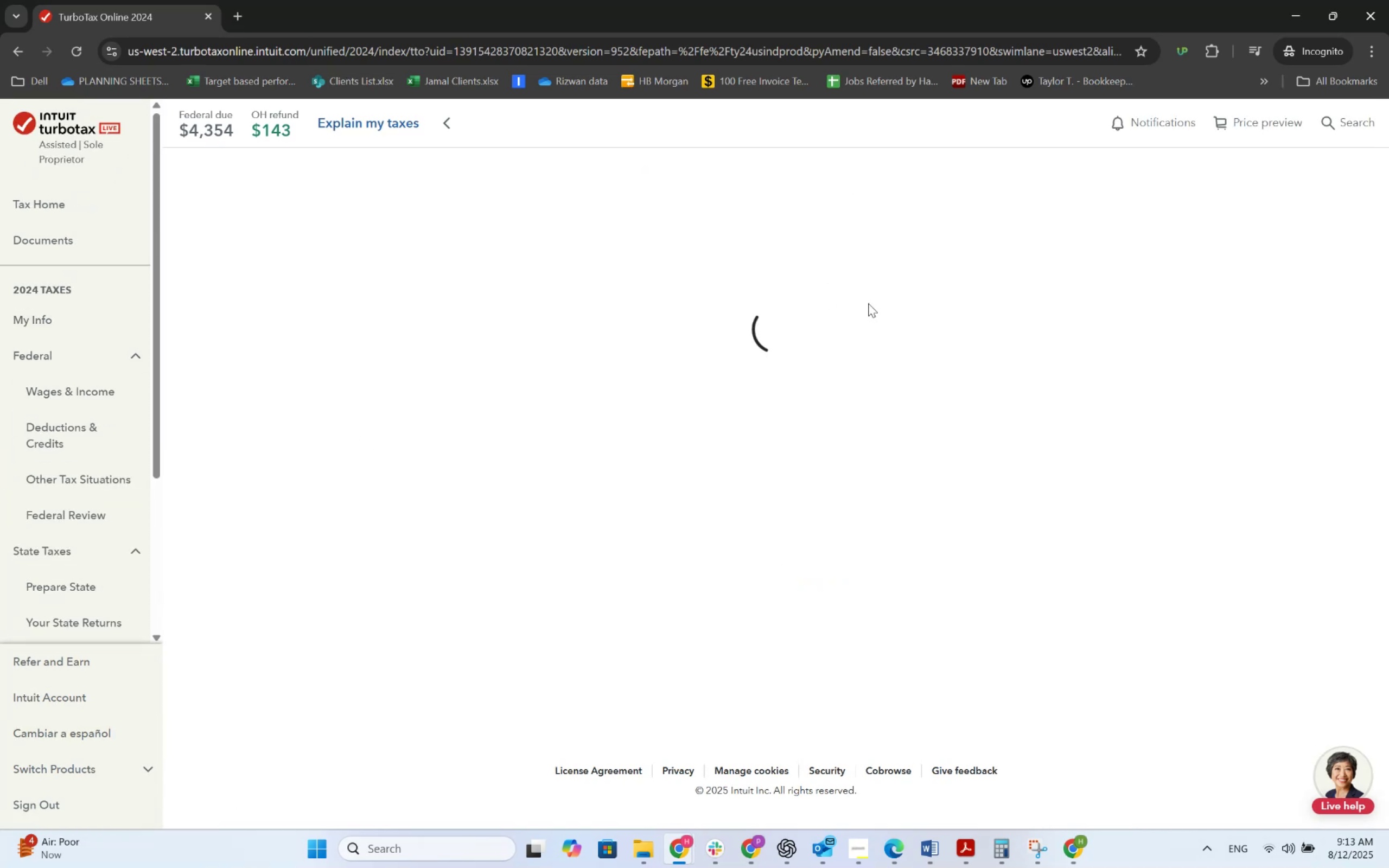 
scroll: coordinate [722, 499], scroll_direction: down, amount: 4.0
 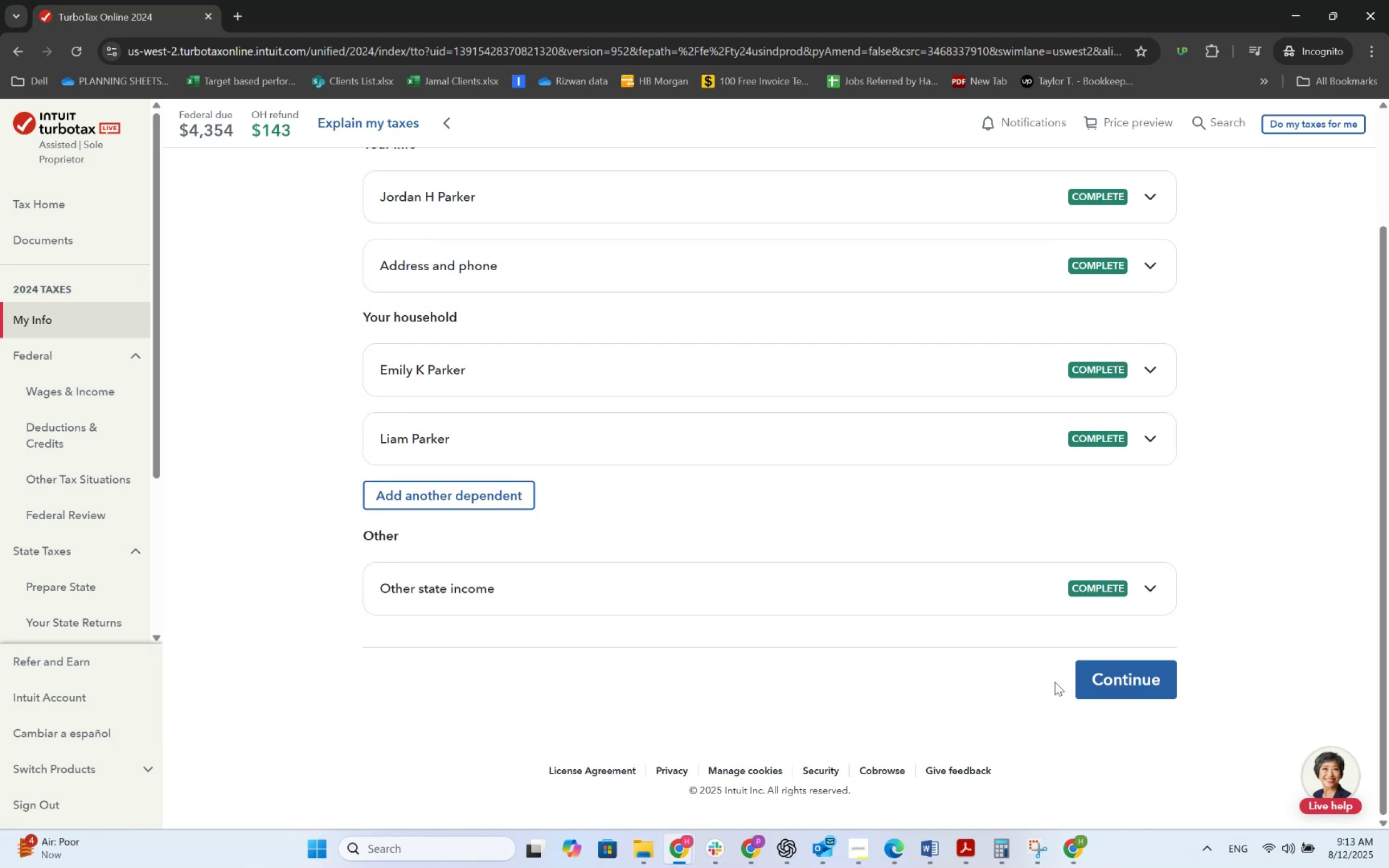 
left_click([1098, 685])
 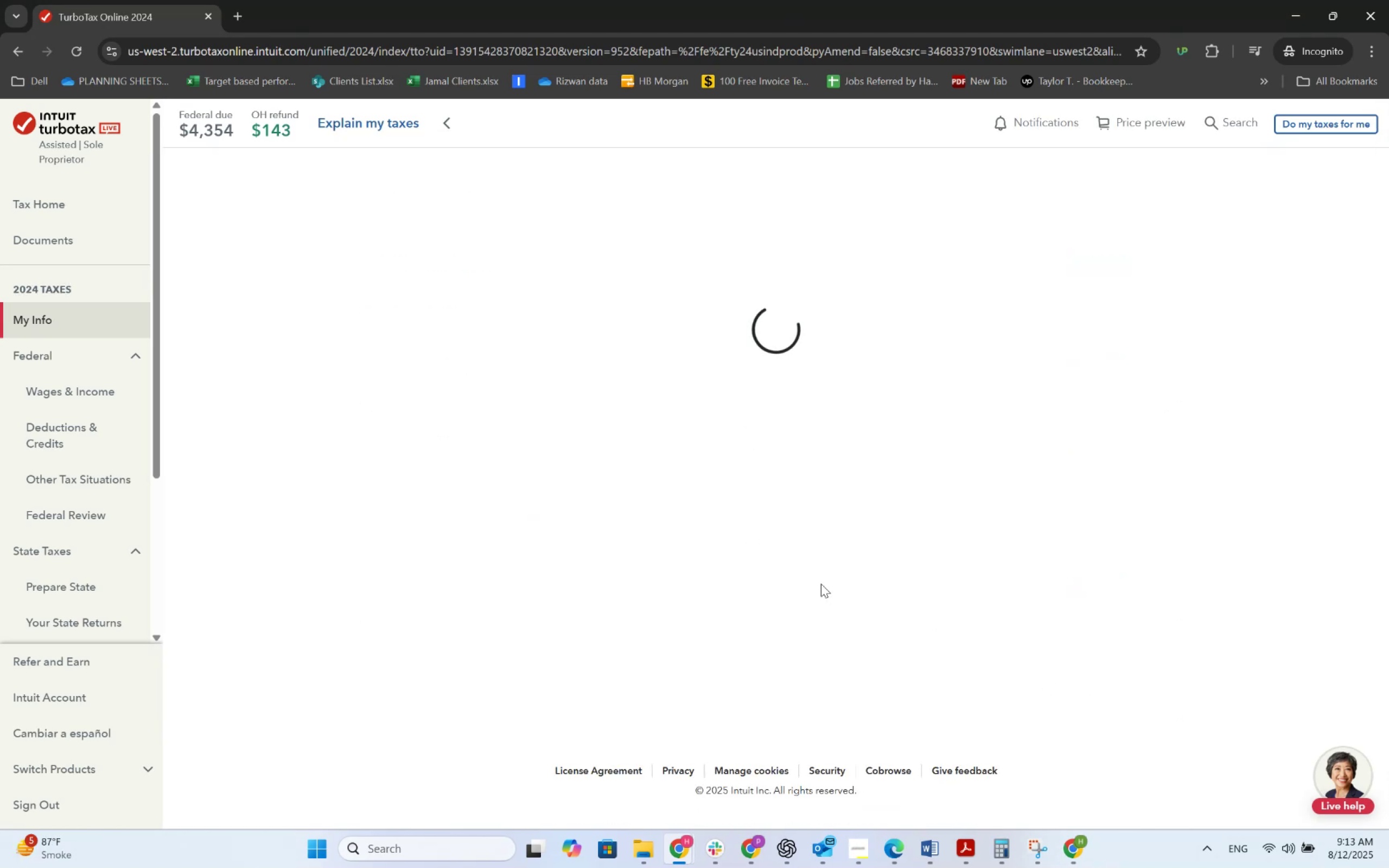 
wait(14.16)
 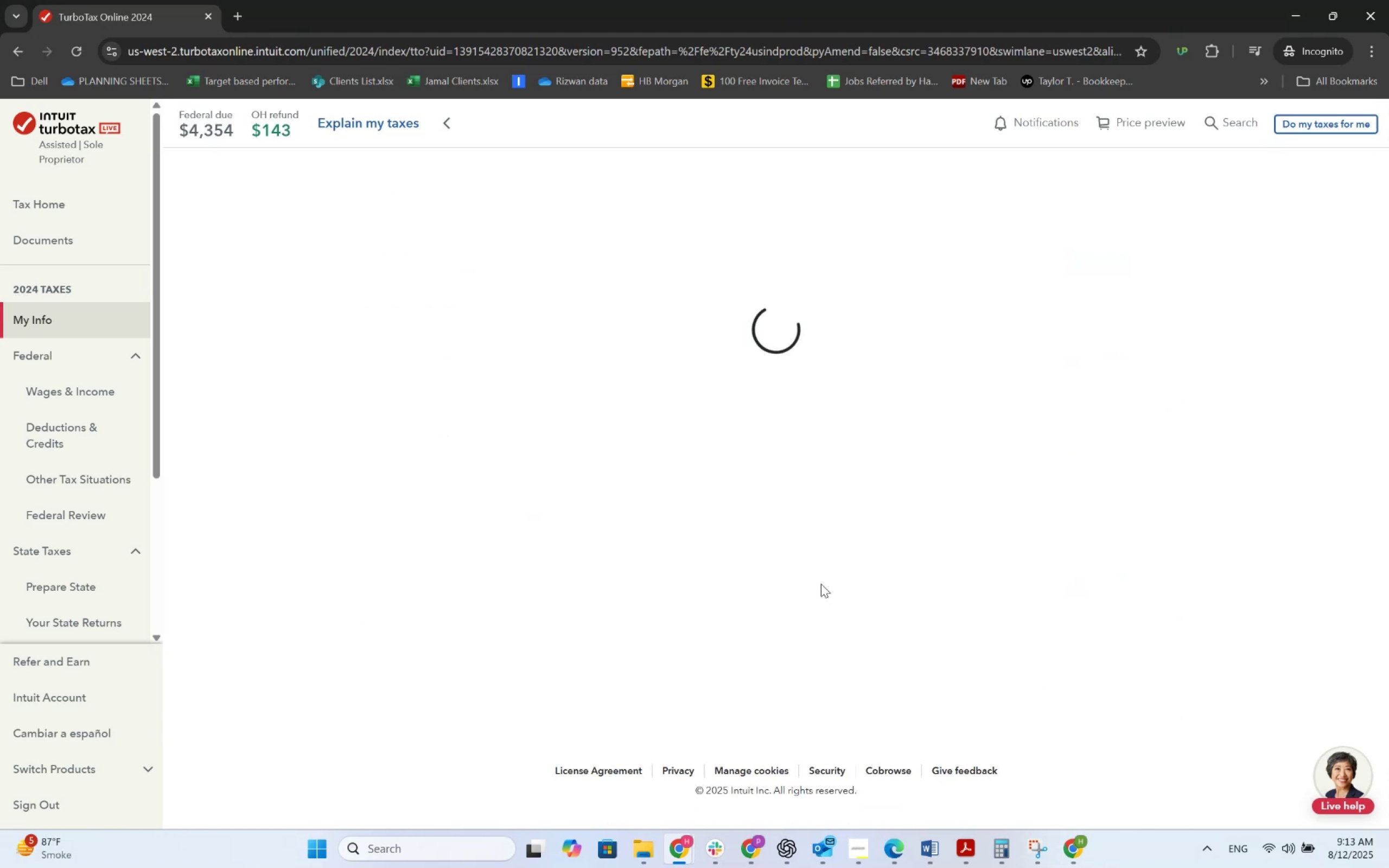 
scroll: coordinate [884, 586], scroll_direction: down, amount: 9.0
 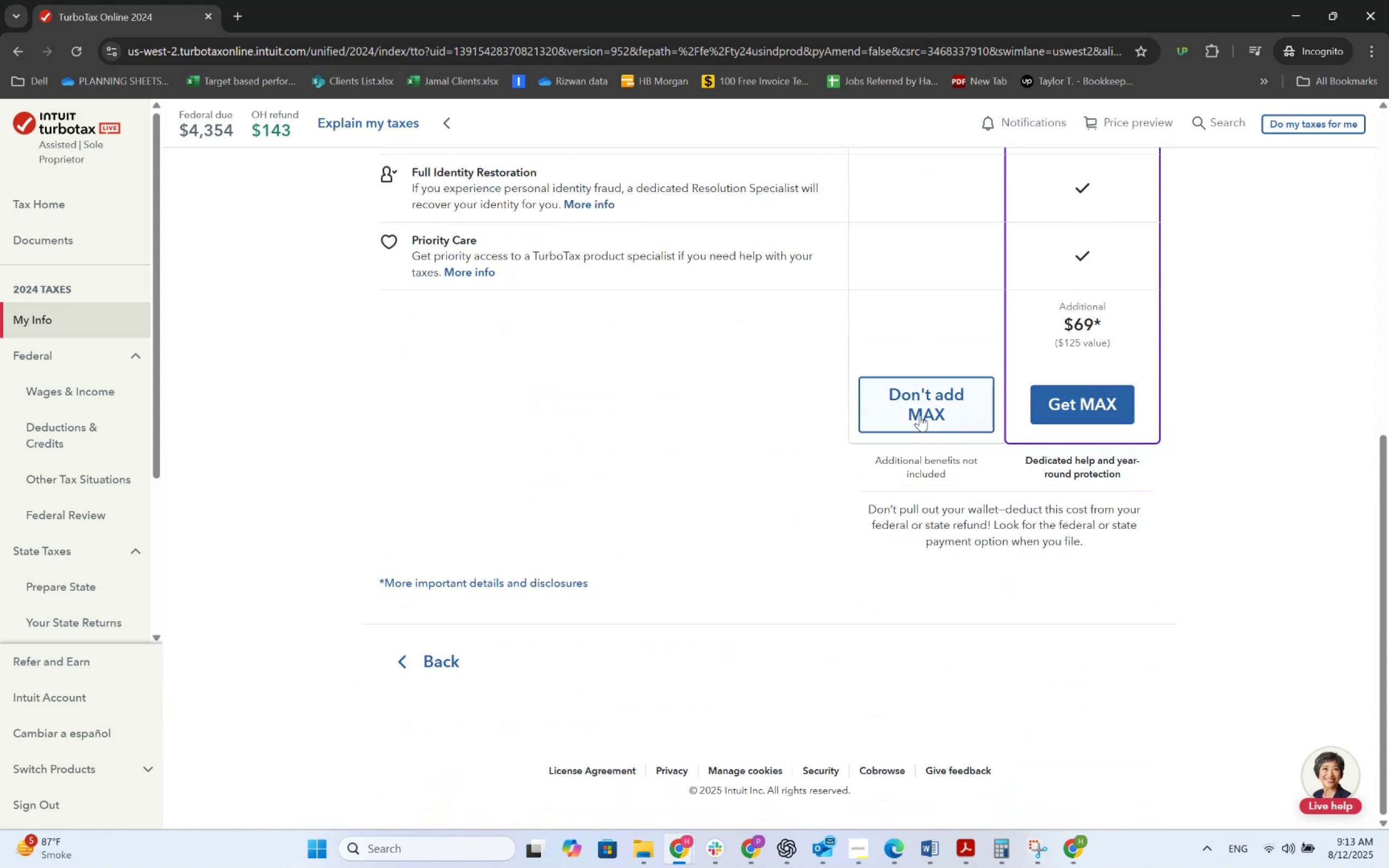 
left_click([920, 415])
 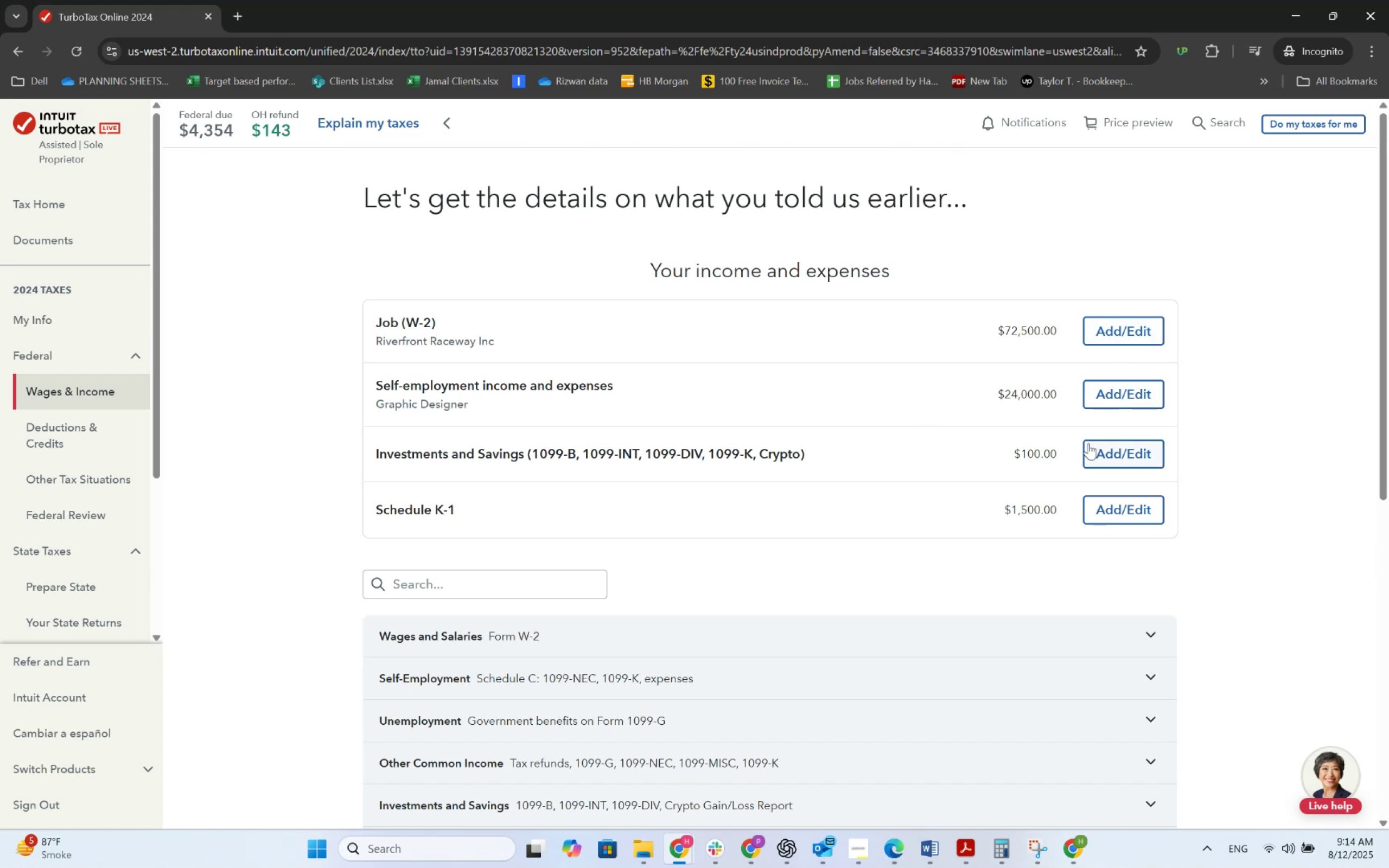 
wait(10.67)
 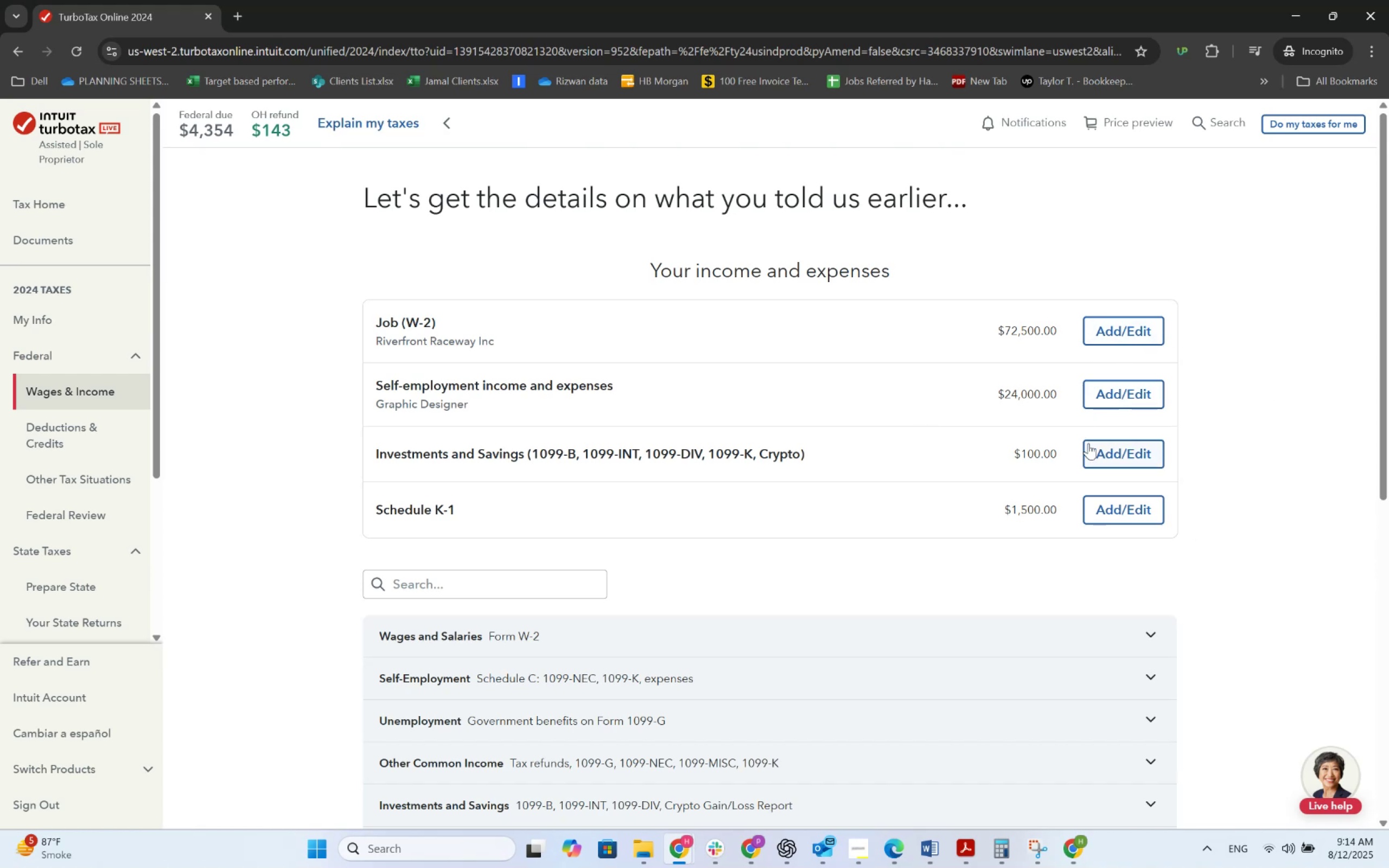 
left_click([1119, 457])
 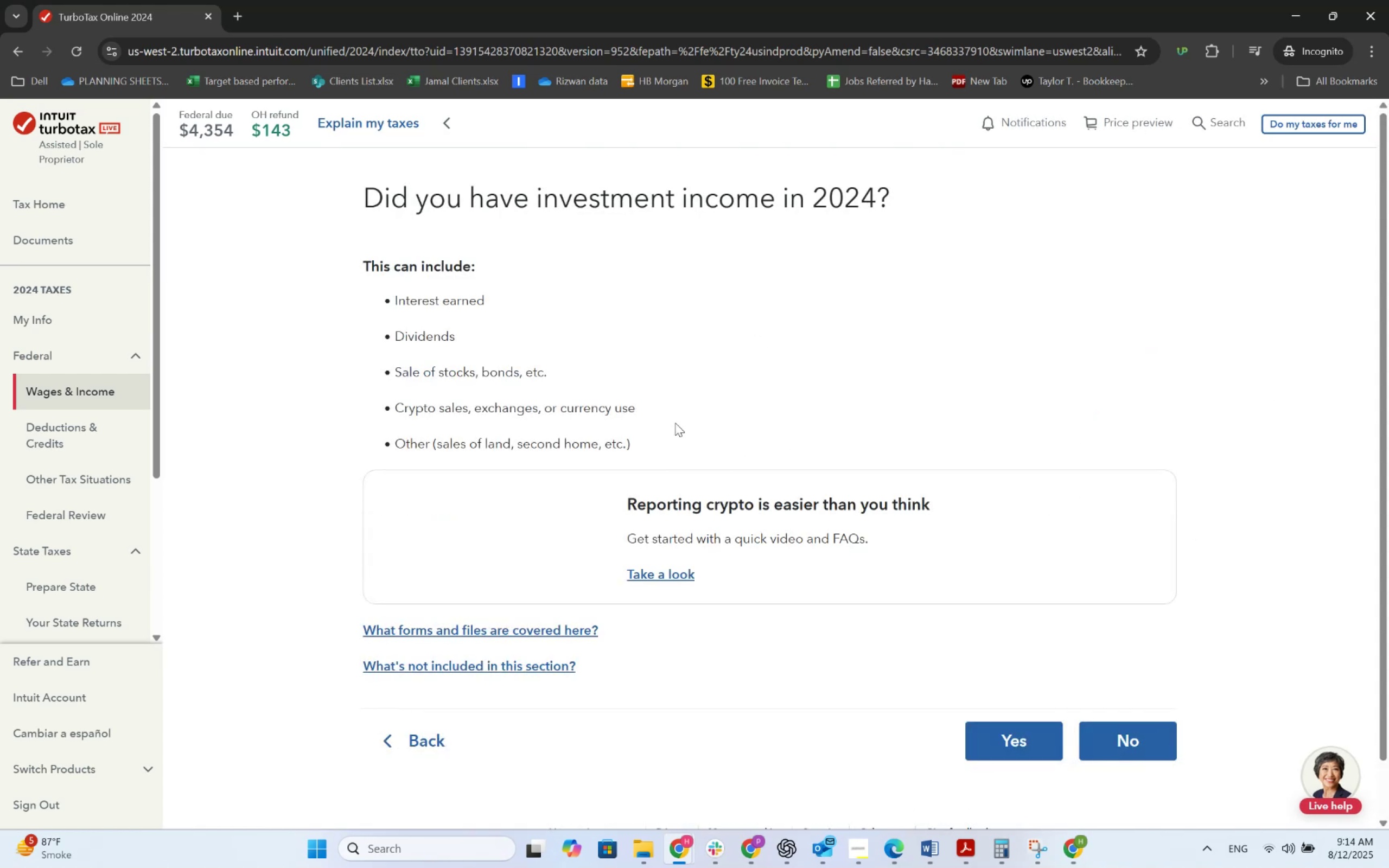 
scroll: coordinate [699, 541], scroll_direction: down, amount: 2.0
 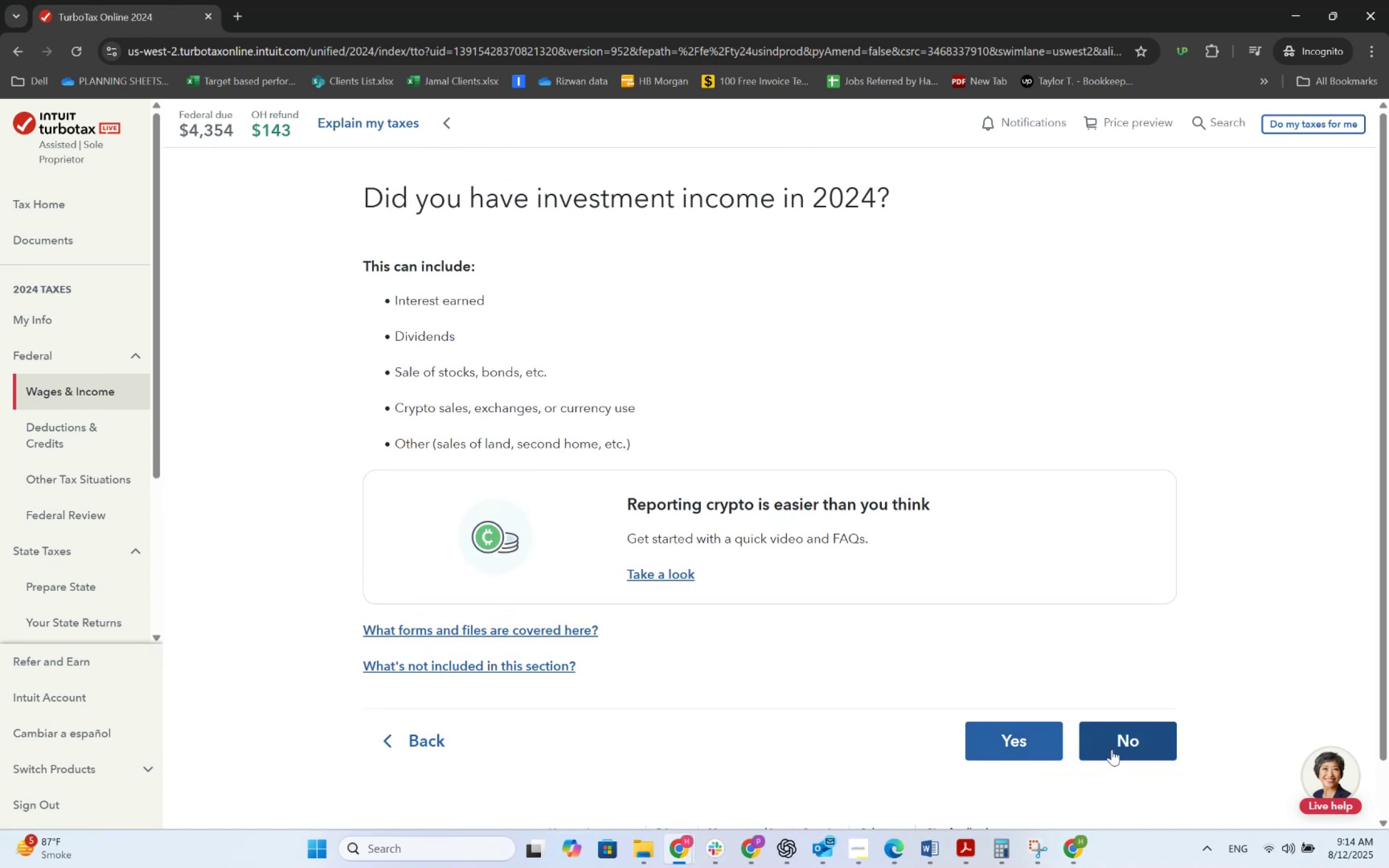 
wait(13.36)
 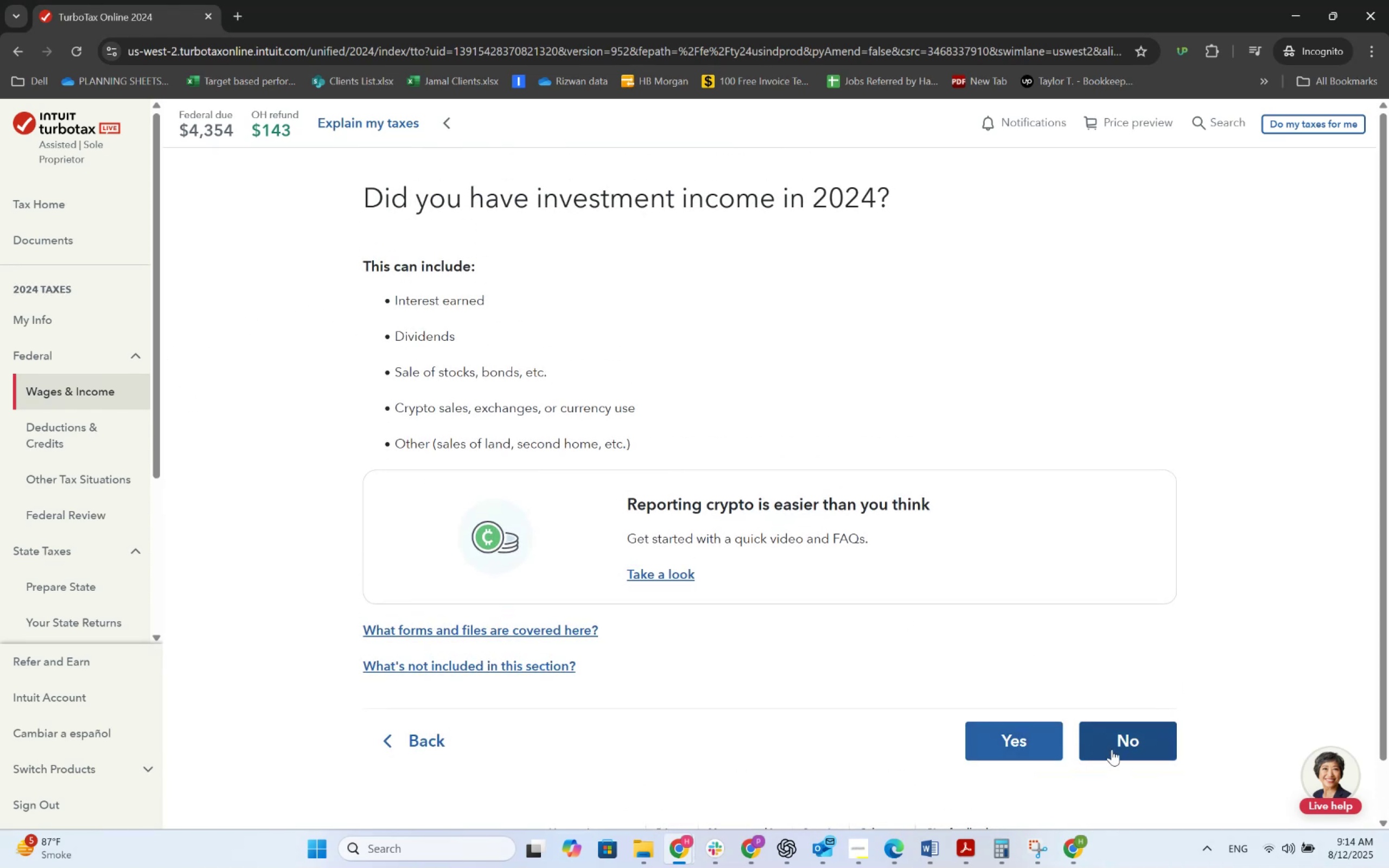 
left_click([1112, 749])
 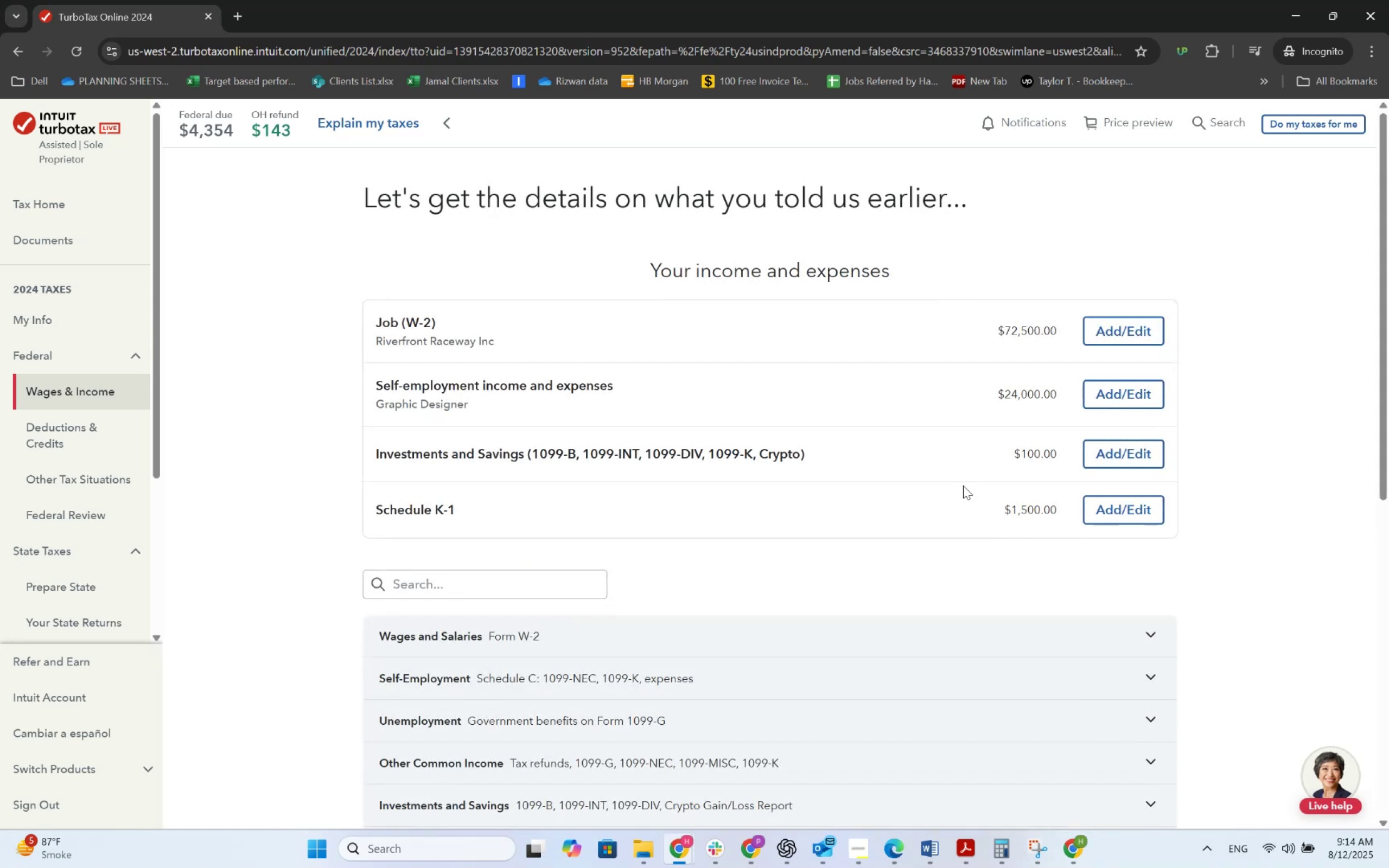 
wait(5.51)
 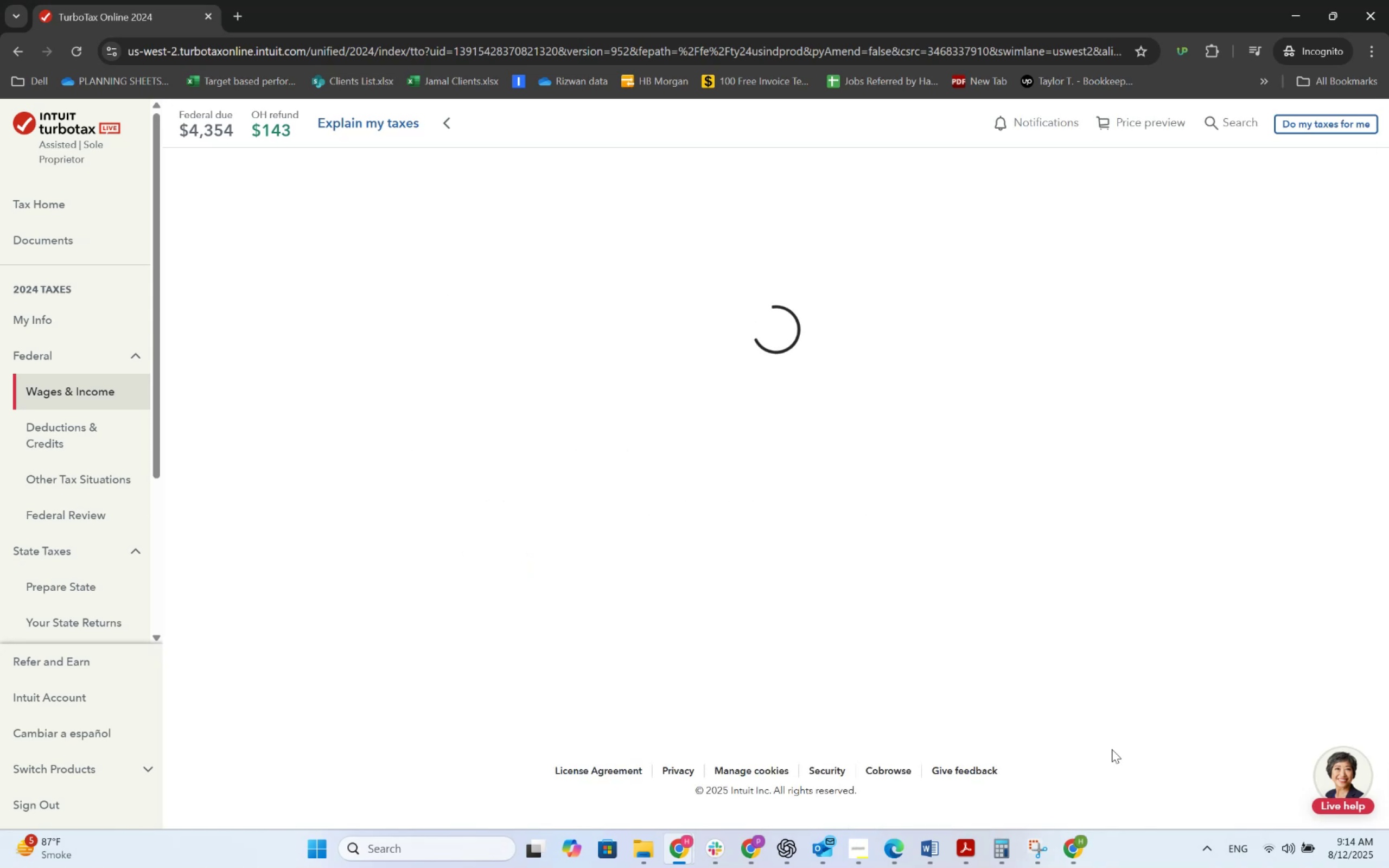 
scroll: coordinate [957, 519], scroll_direction: down, amount: 6.0
 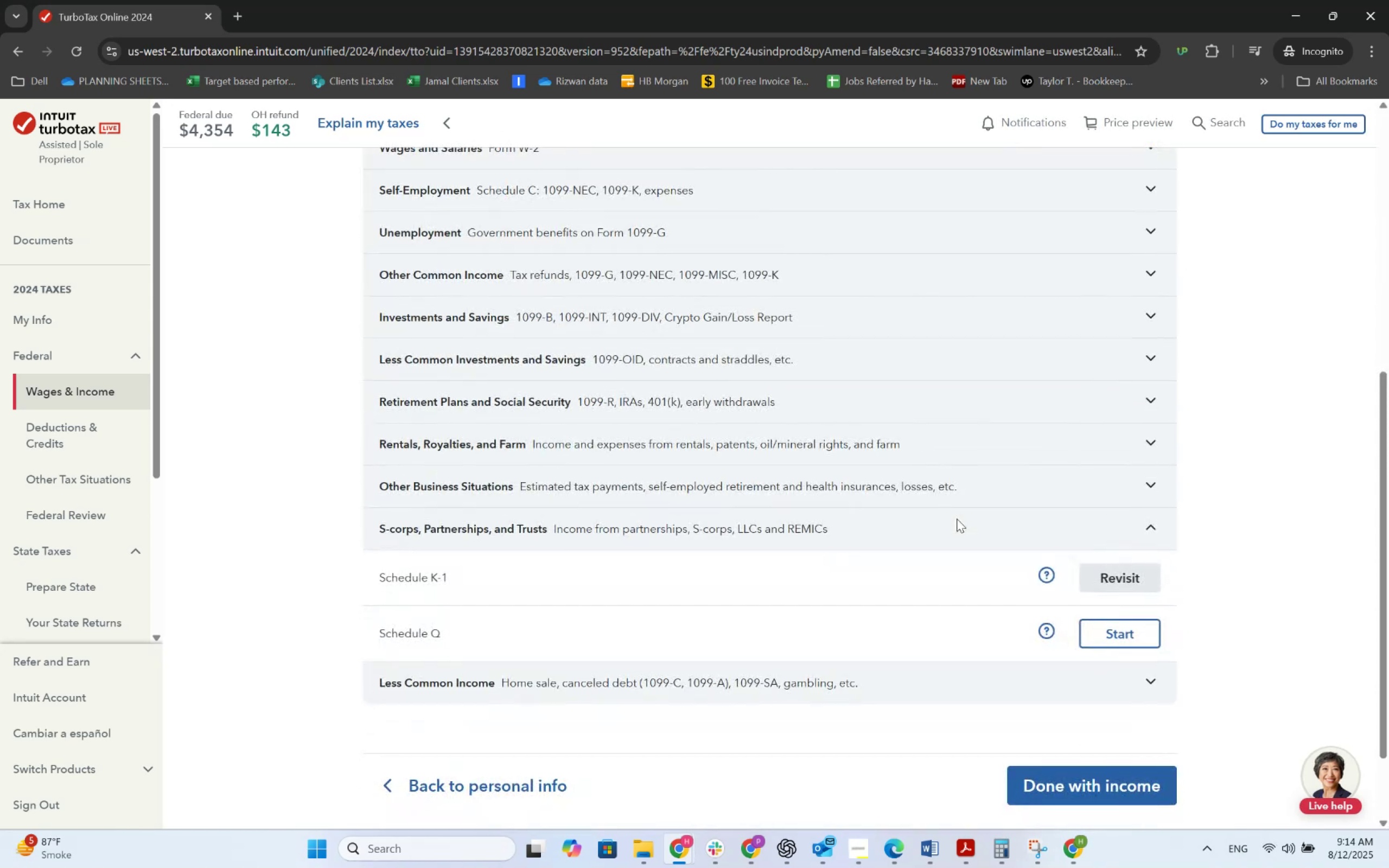 
scroll: coordinate [957, 519], scroll_direction: up, amount: 7.0
 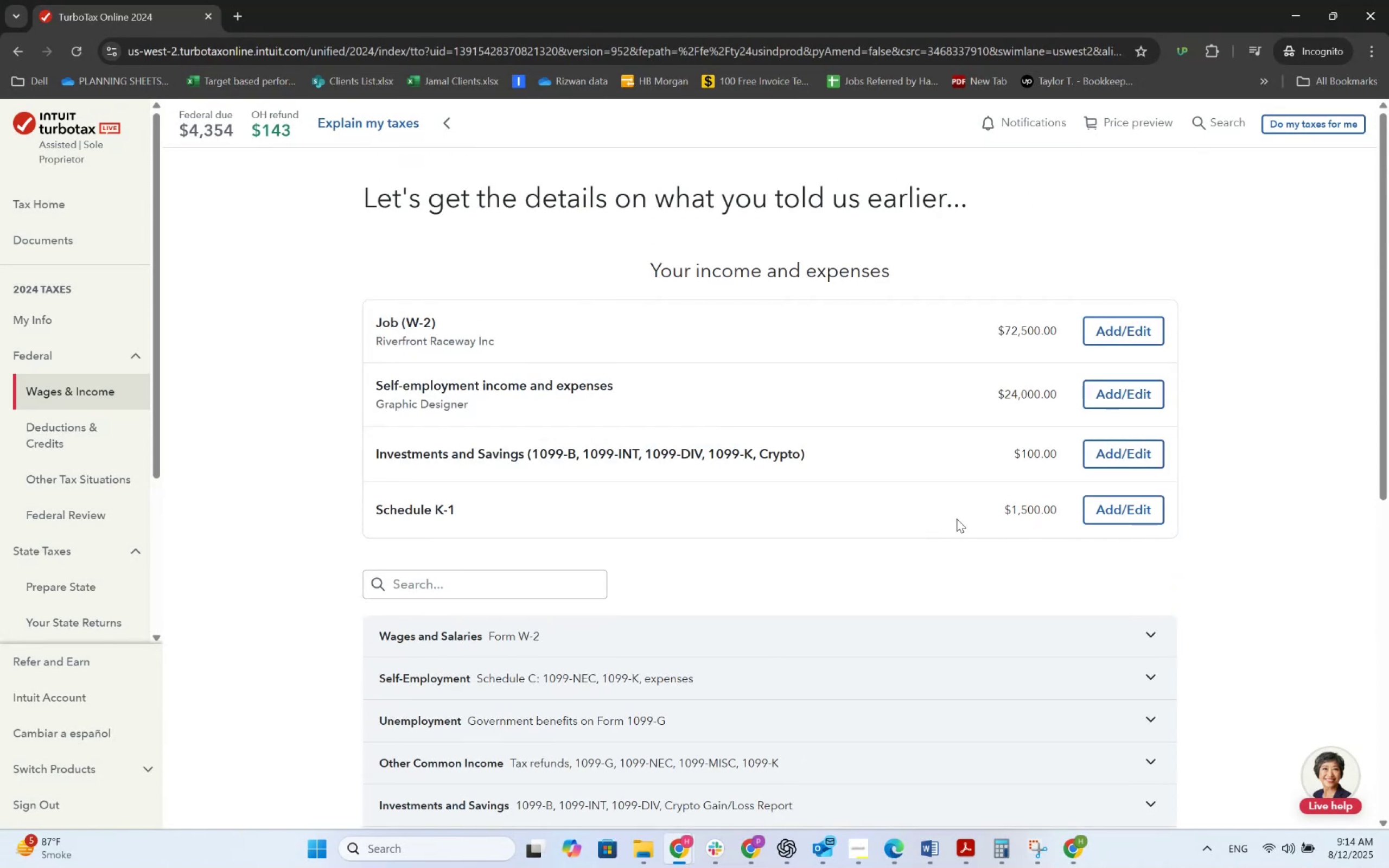 
left_click([1120, 335])
 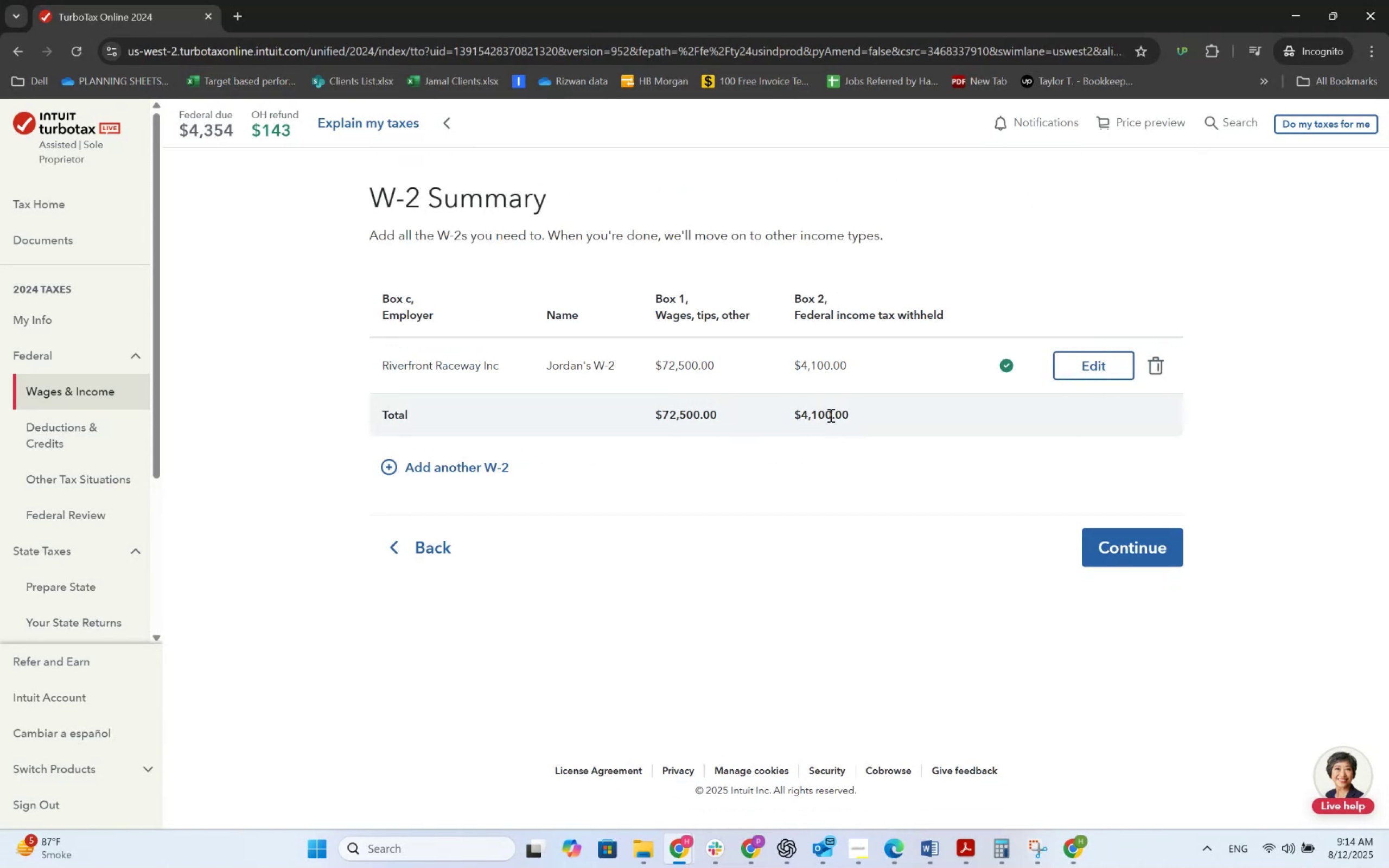 
left_click([1094, 359])
 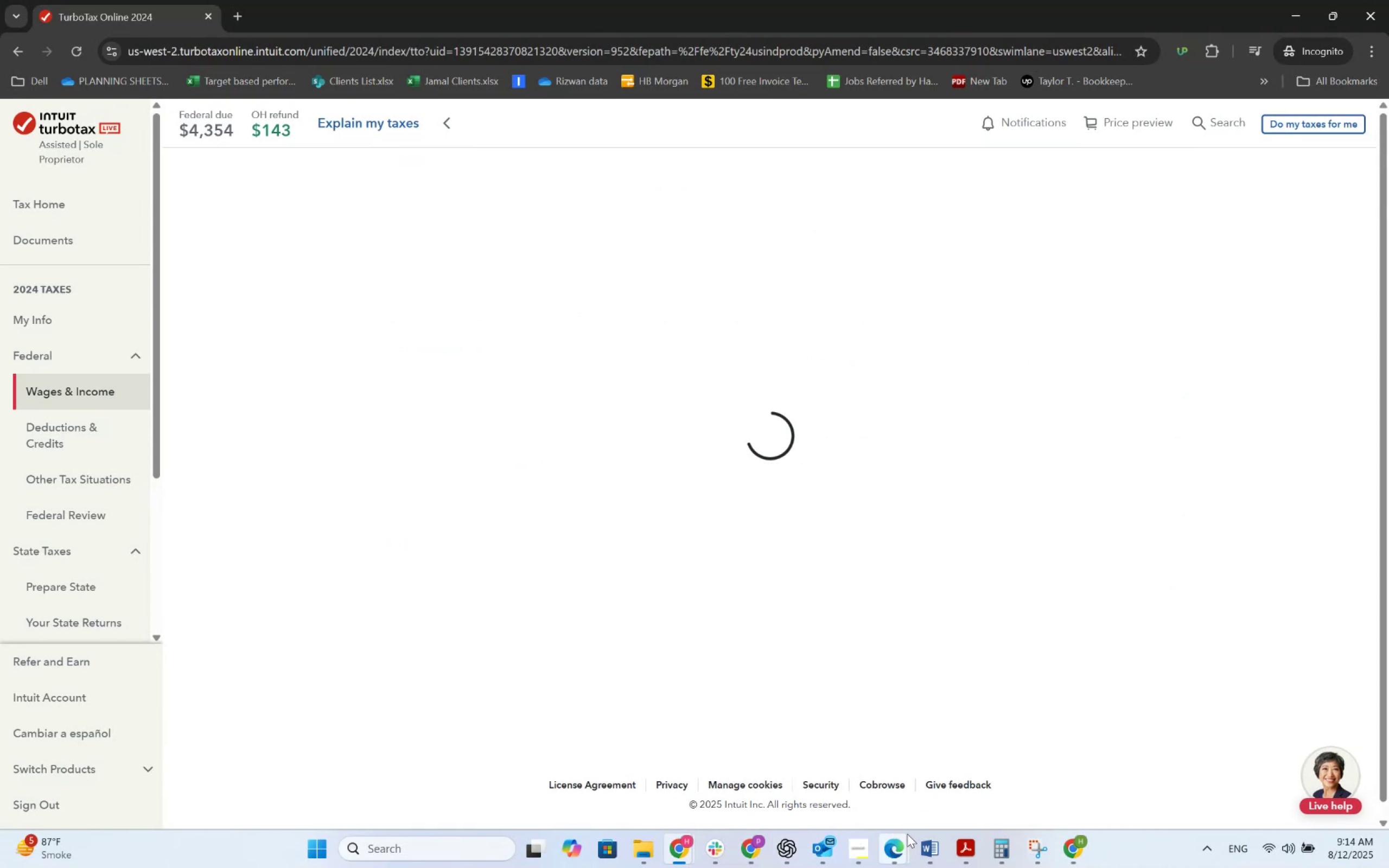 
left_click([964, 844])
 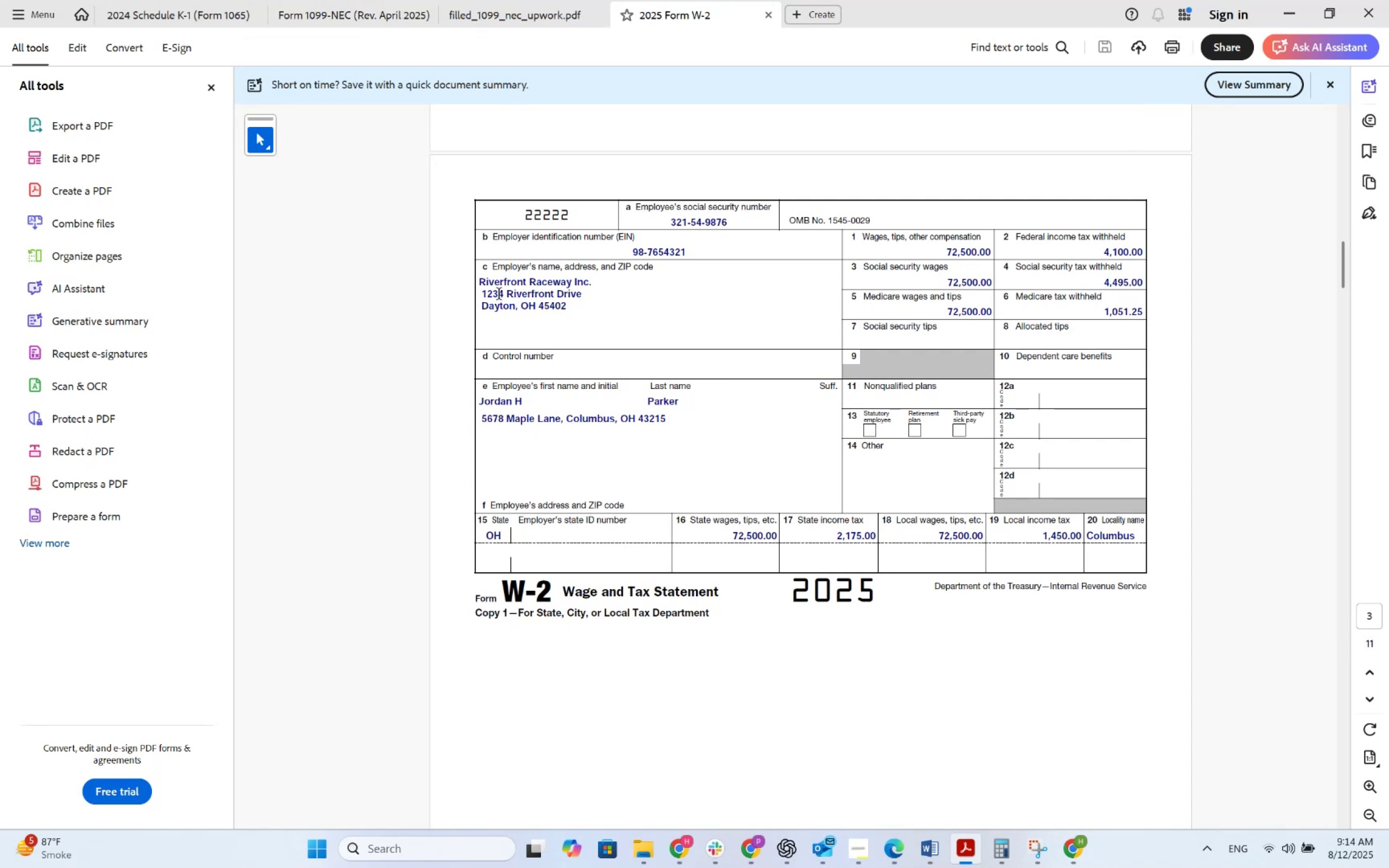 
wait(5.48)
 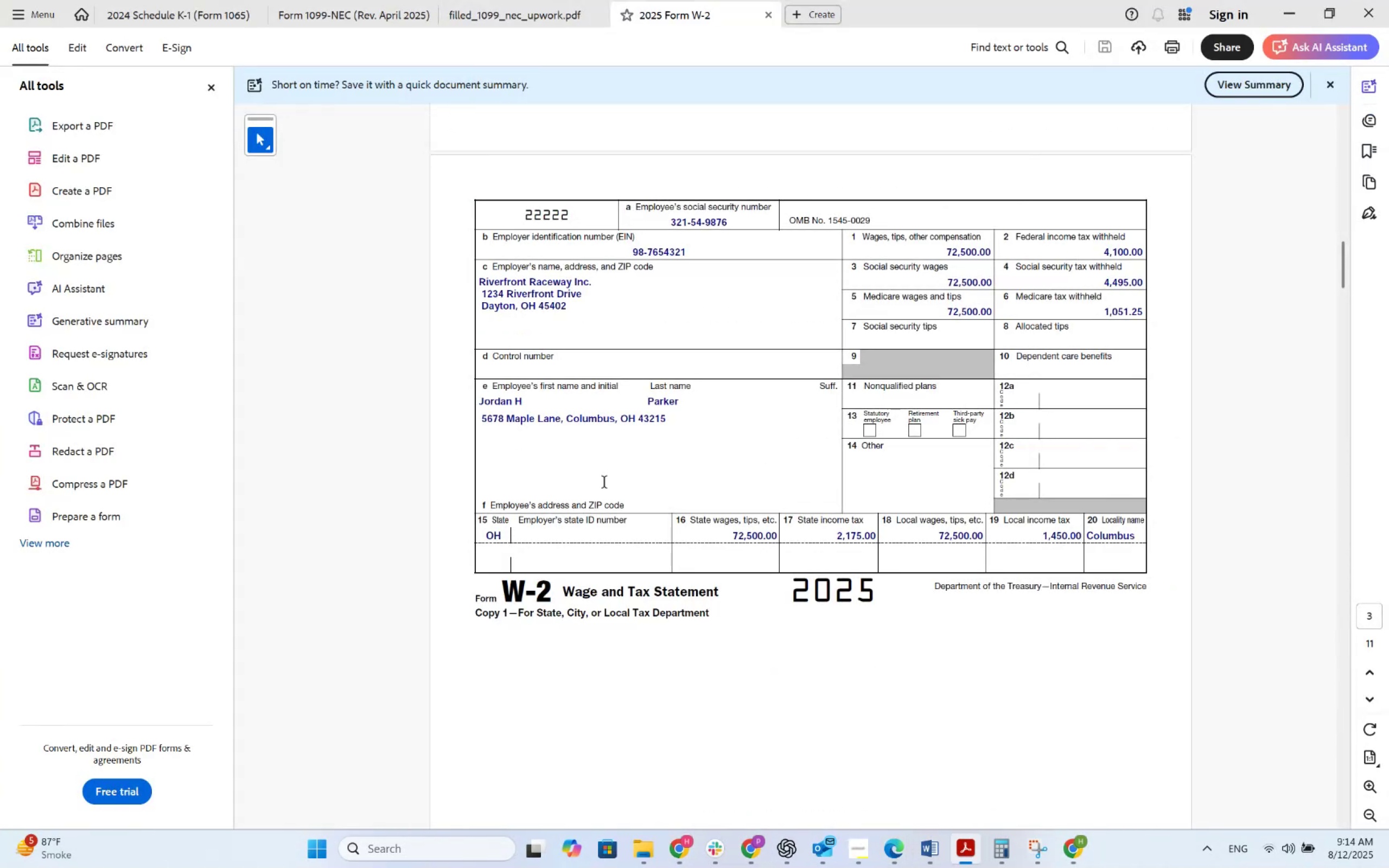 
key(Alt+AltLeft)
 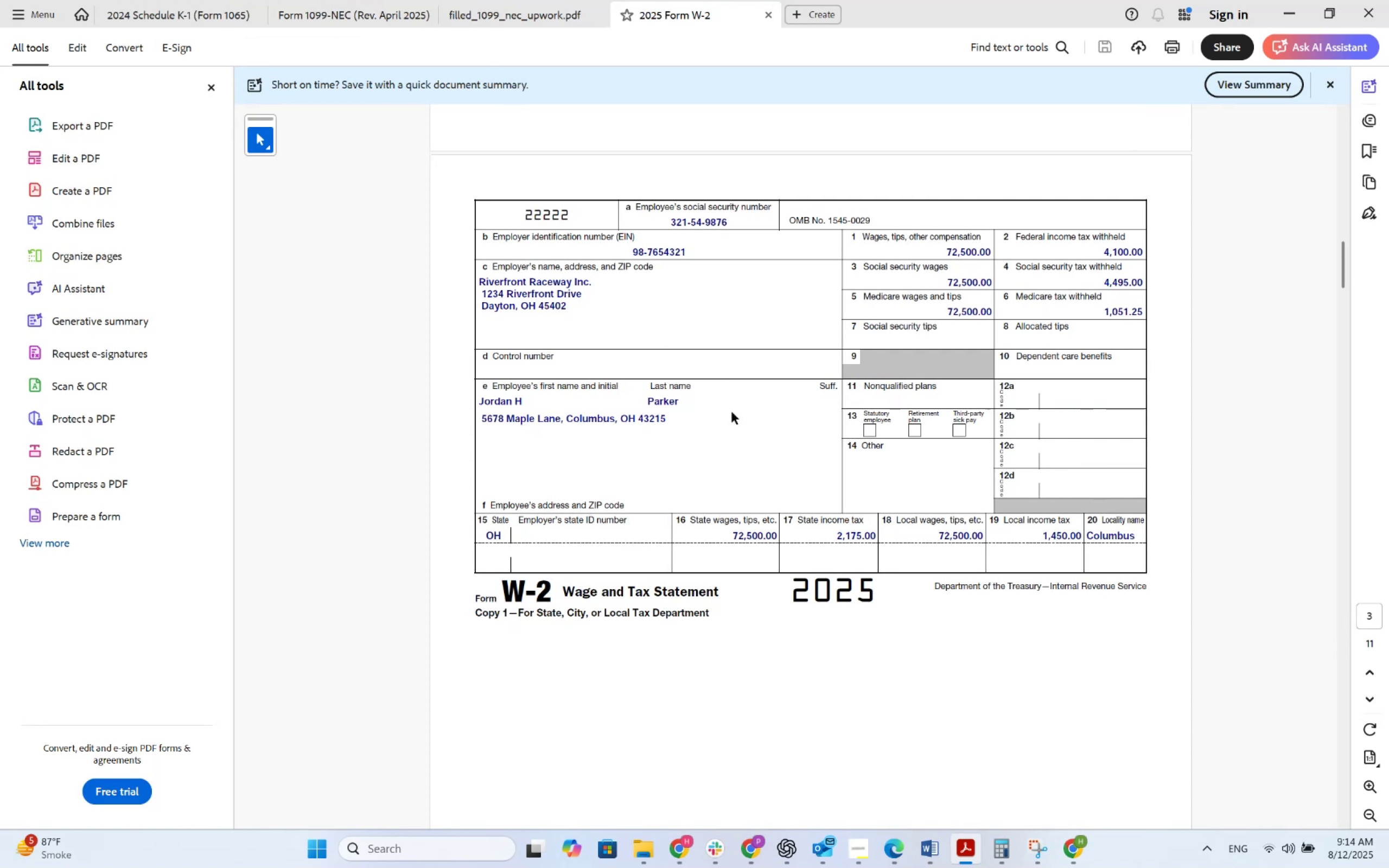 
key(Alt+Tab)
 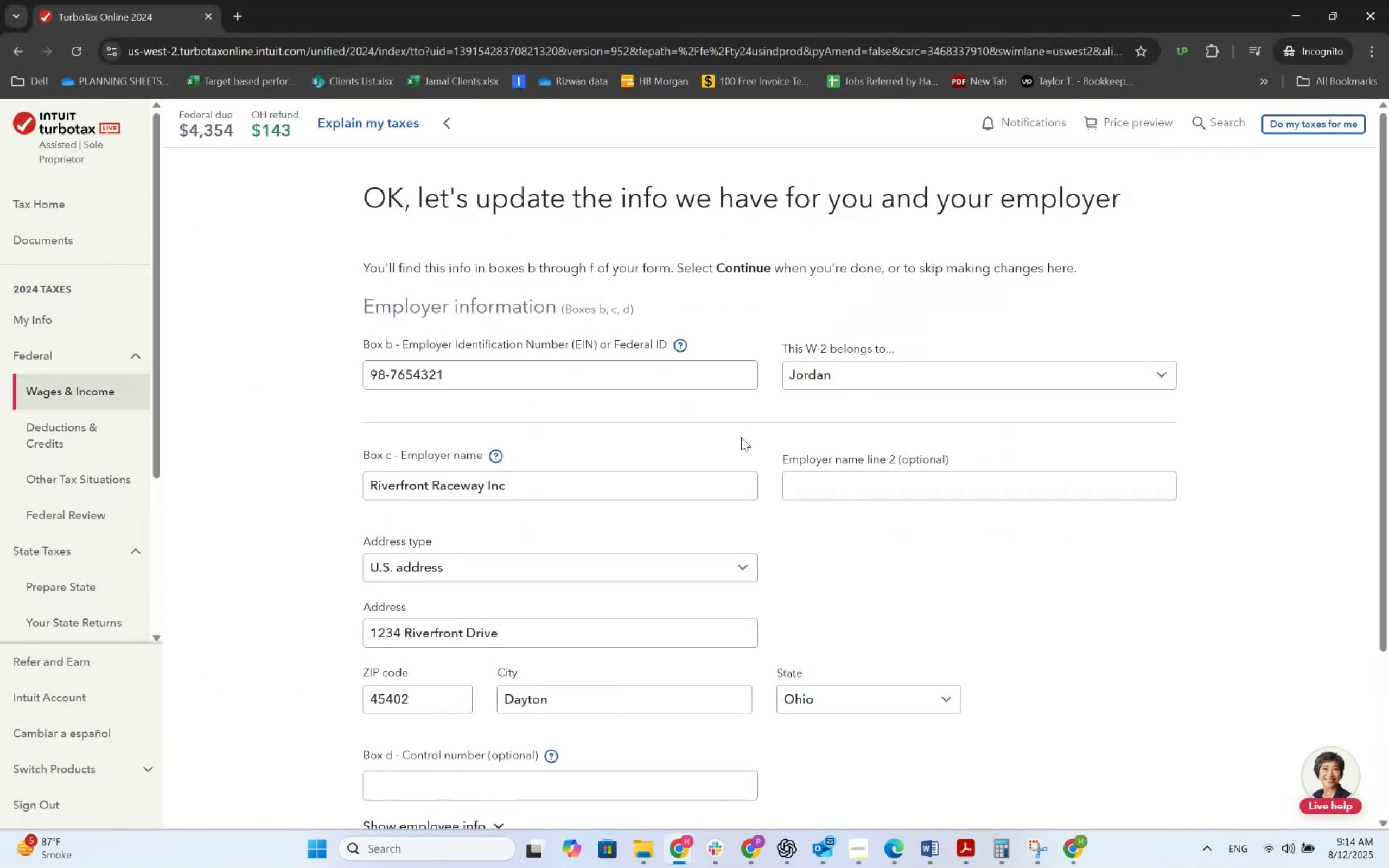 
scroll: coordinate [974, 738], scroll_direction: down, amount: 12.0
 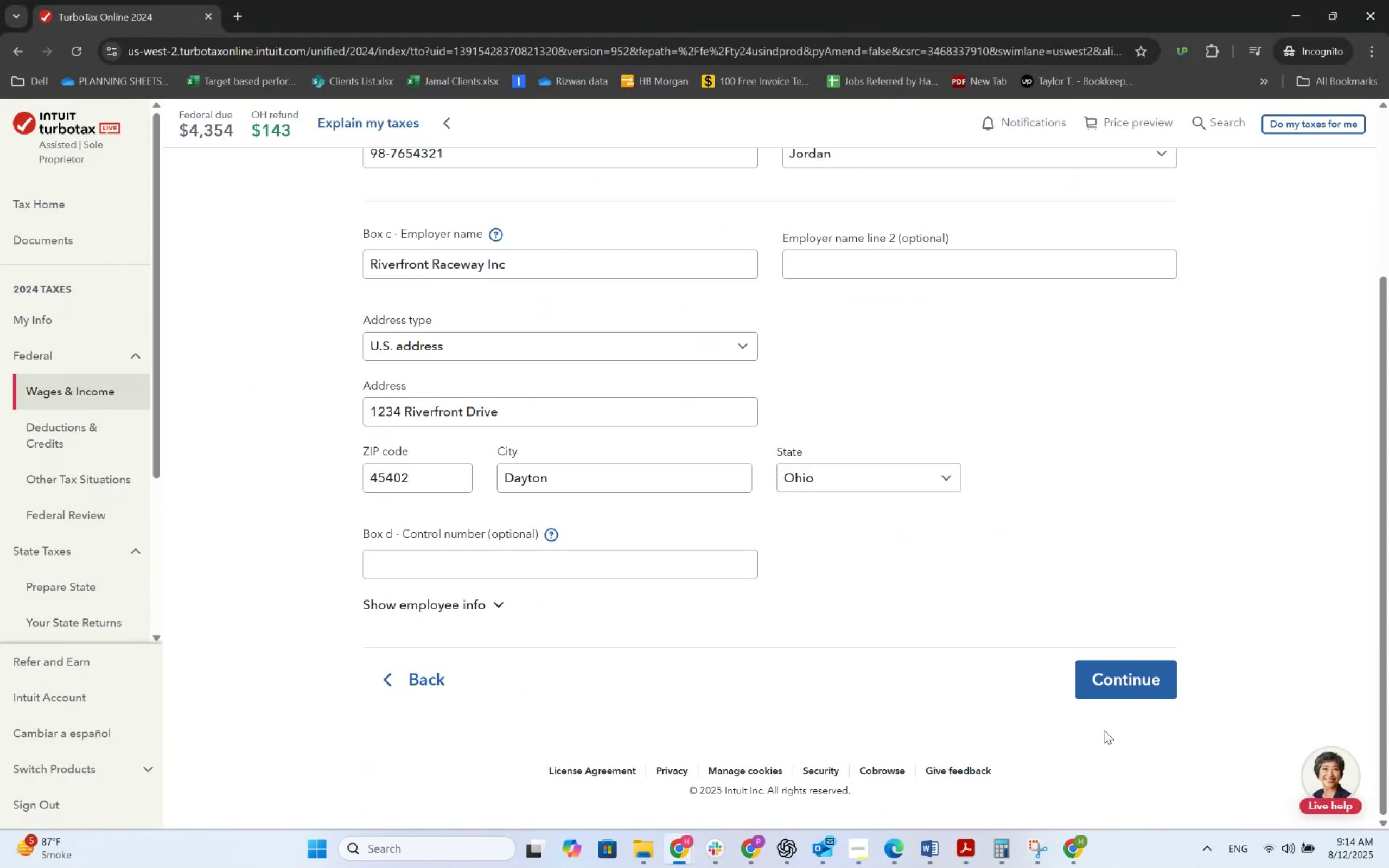 
scroll: coordinate [1068, 672], scroll_direction: up, amount: 4.0
 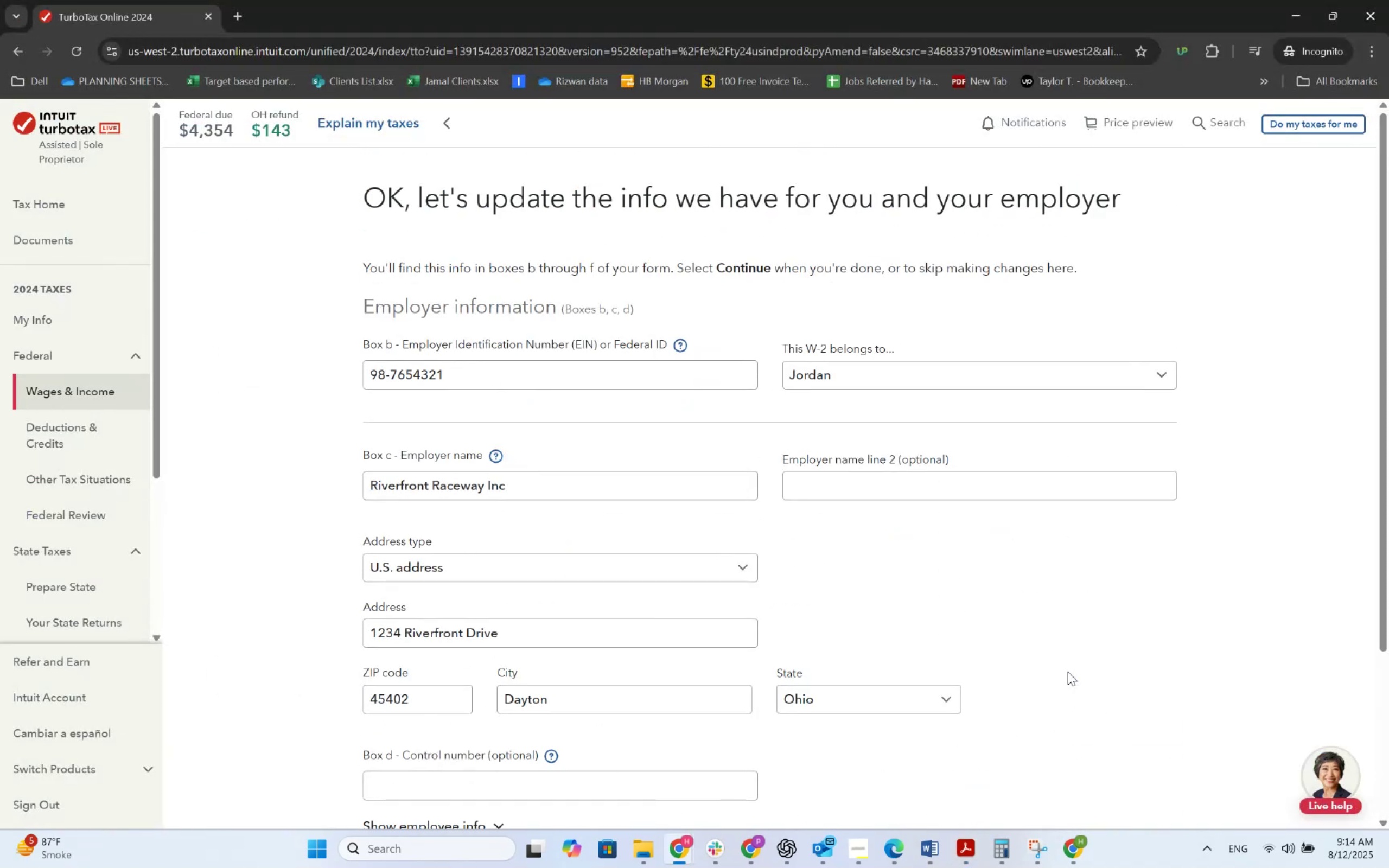 
scroll: coordinate [1068, 672], scroll_direction: down, amount: 7.0
 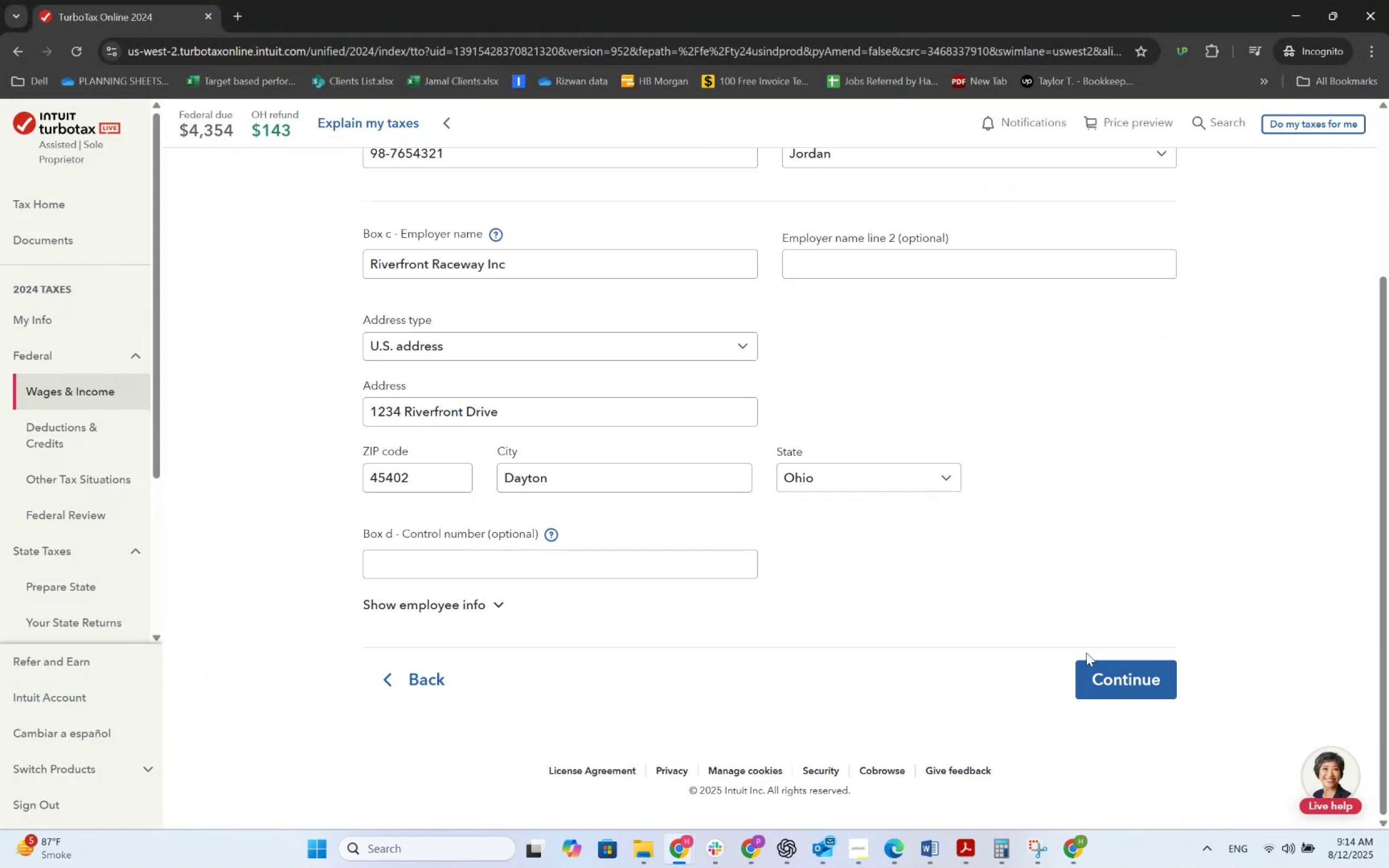 
scroll: coordinate [959, 607], scroll_direction: up, amount: 3.0
 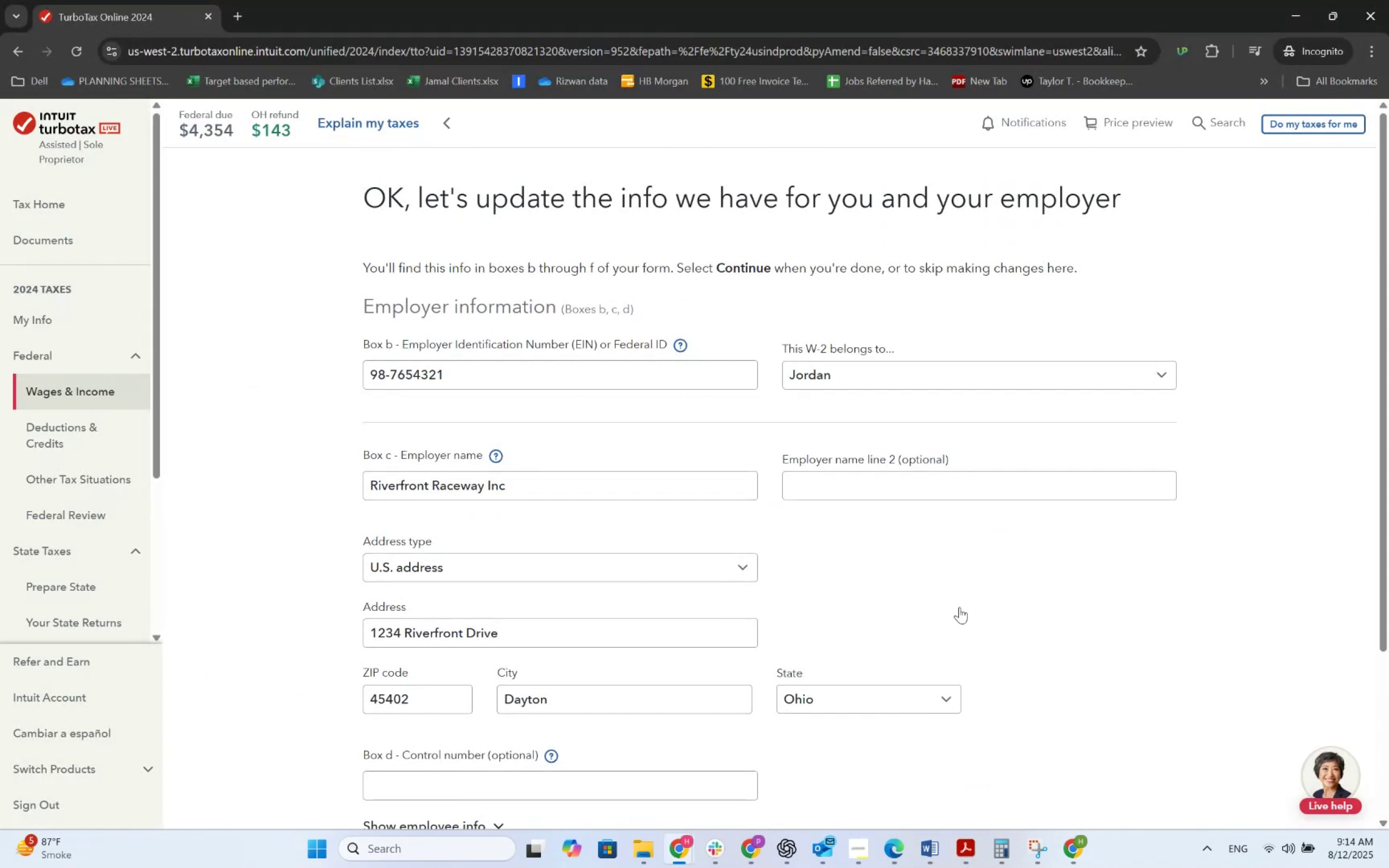 
key(Alt+AltLeft)
 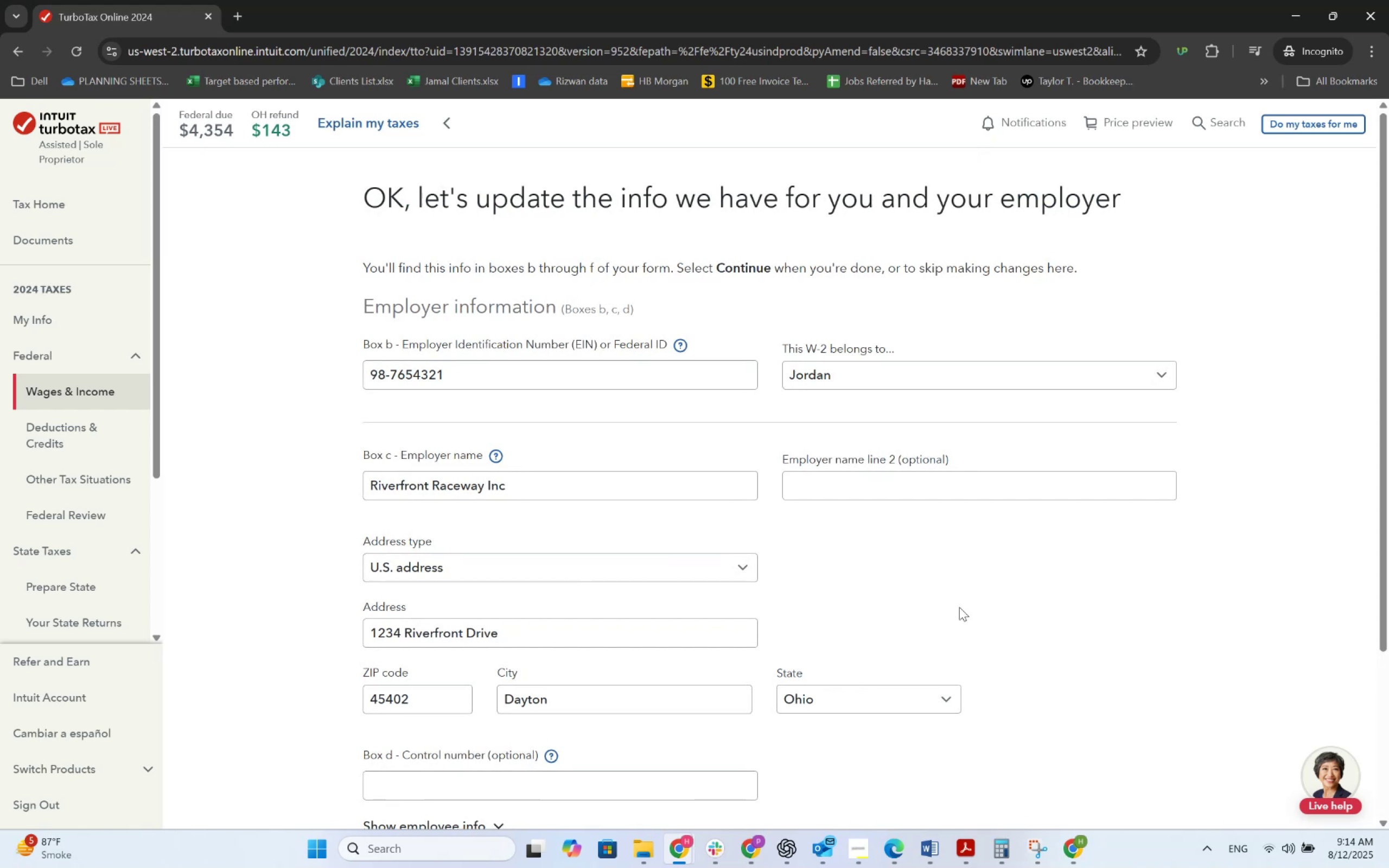 
key(Alt+Tab)
 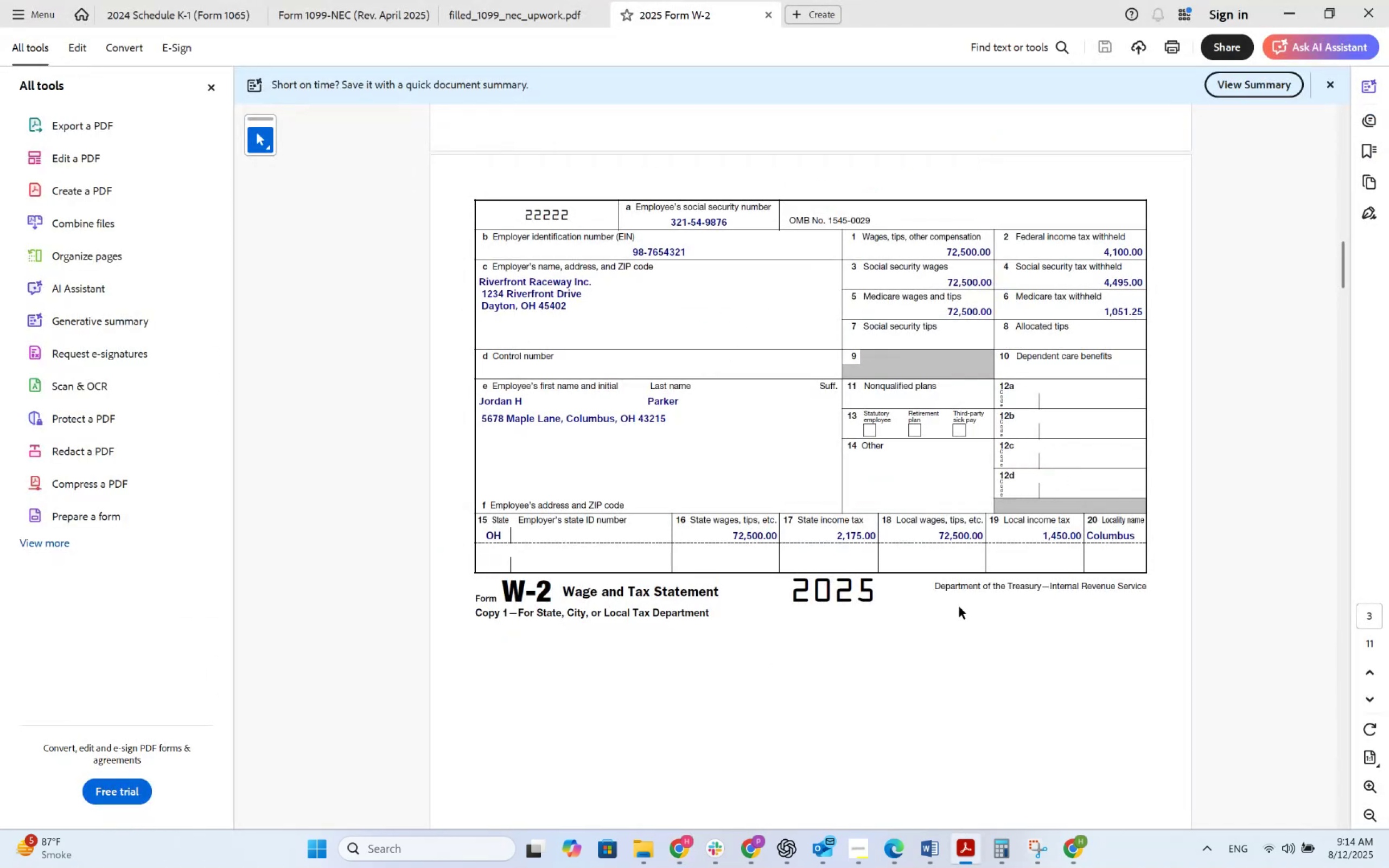 
key(Alt+AltLeft)
 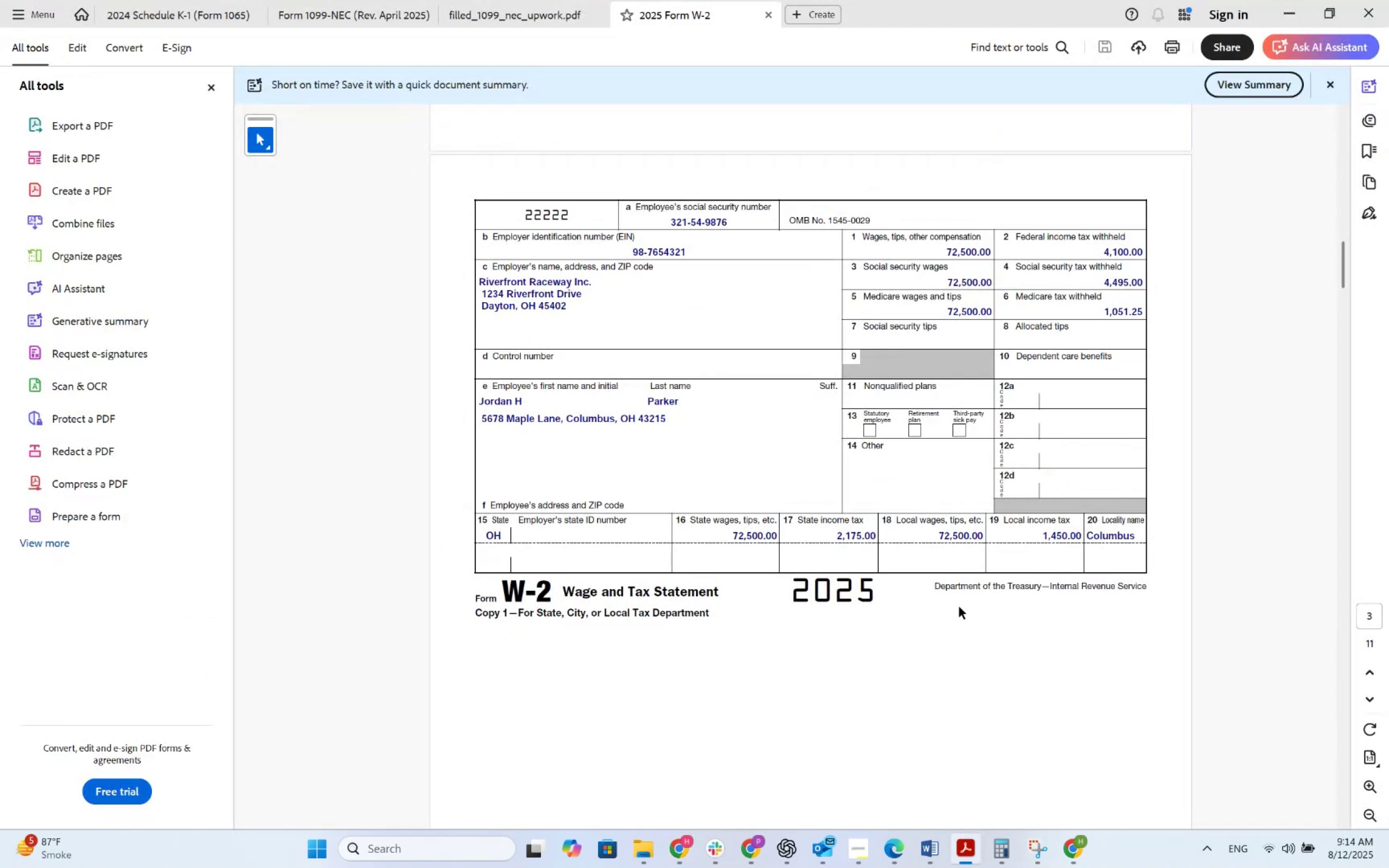 
key(Alt+Tab)
 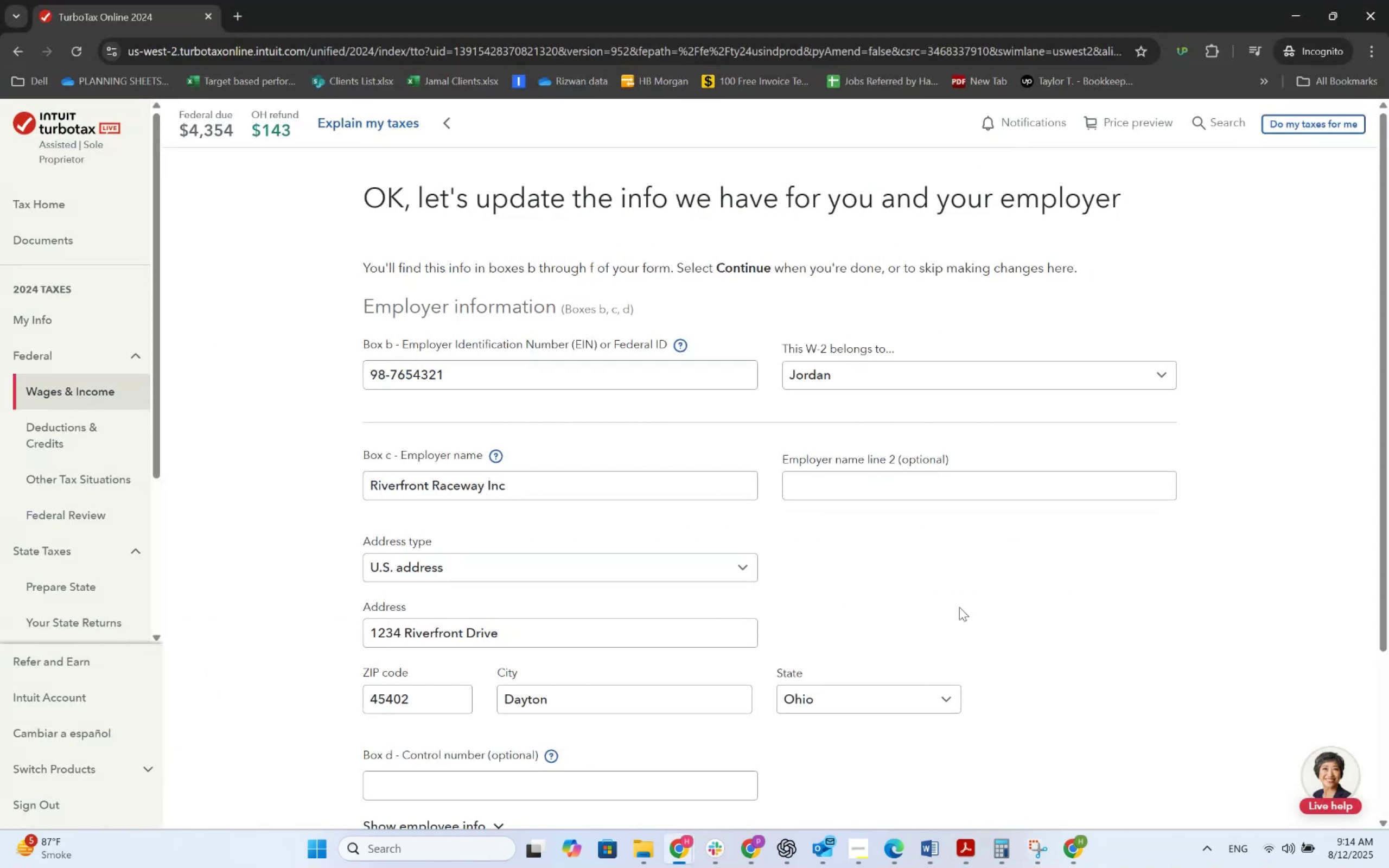 
key(Alt+AltLeft)
 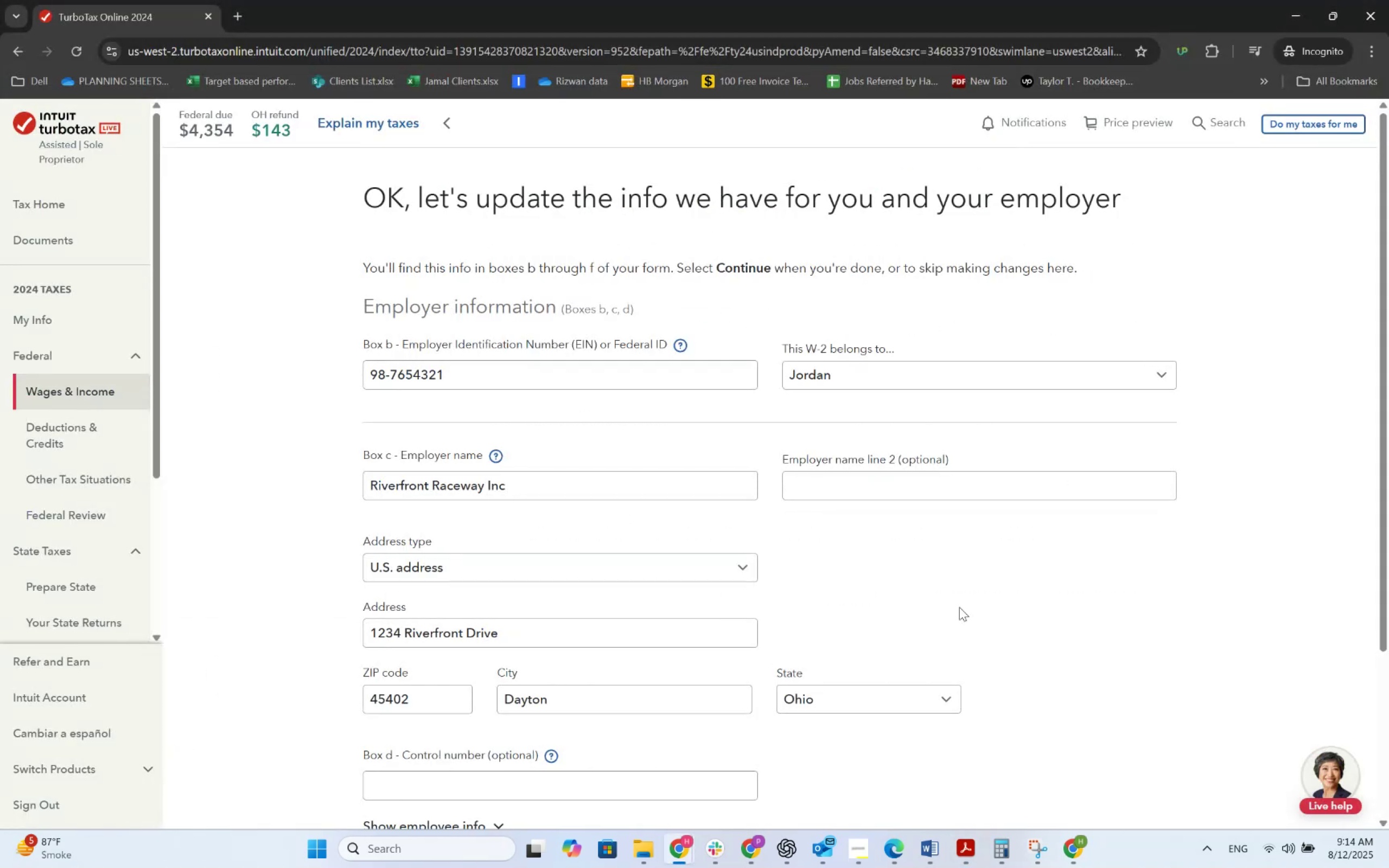 
key(Alt+Tab)
 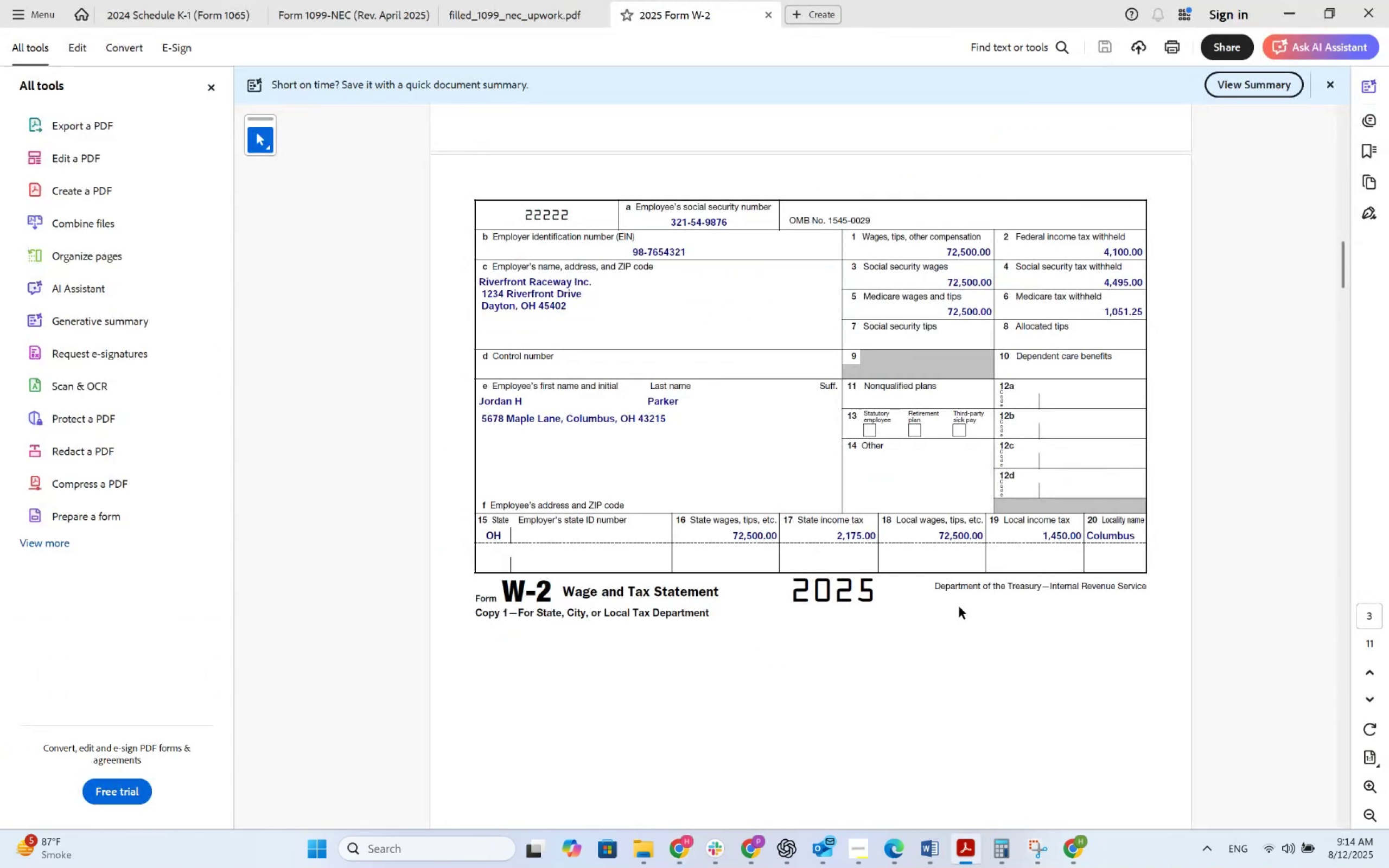 
key(Alt+AltLeft)
 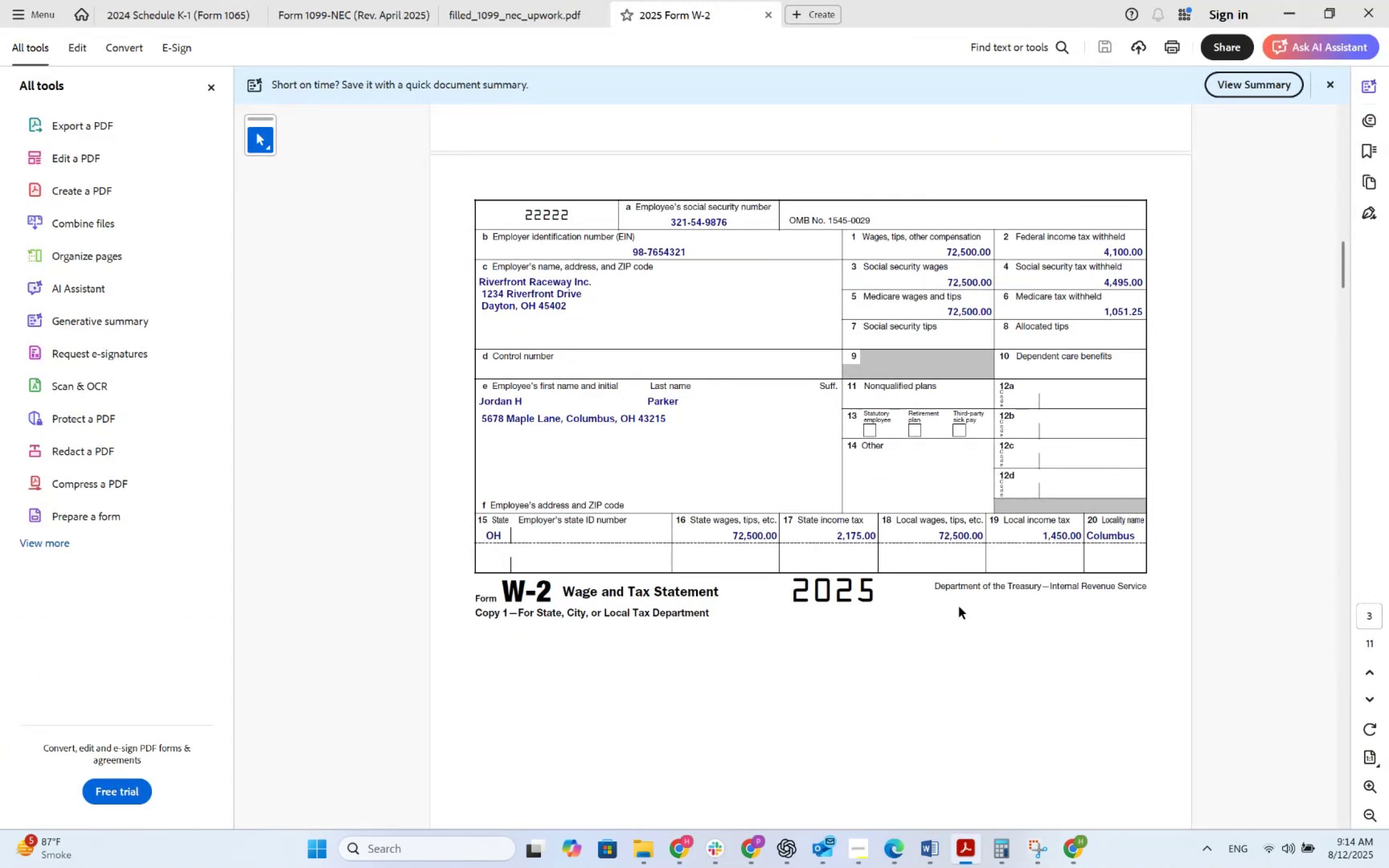 
key(Alt+Tab)
 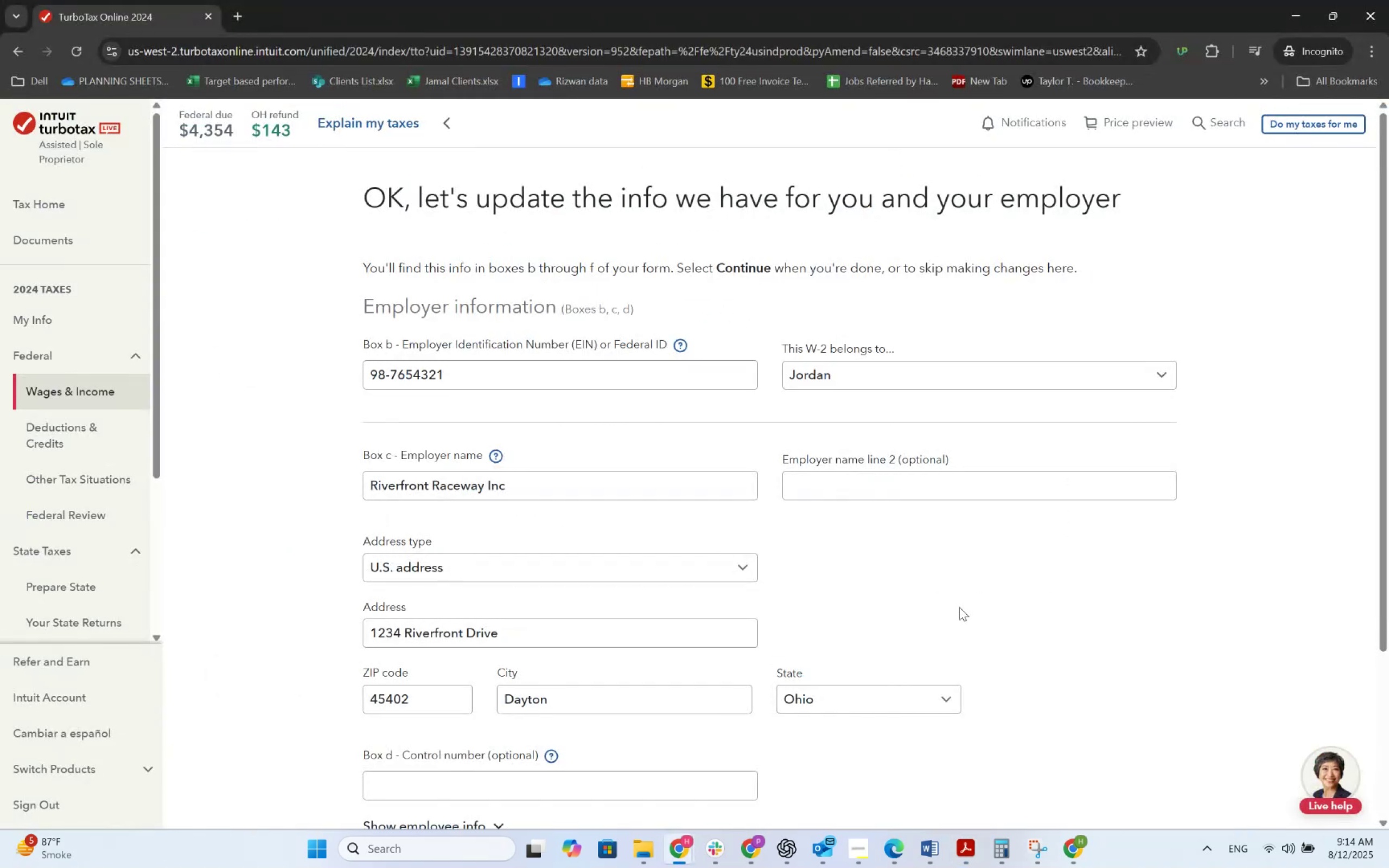 
scroll: coordinate [959, 607], scroll_direction: down, amount: 4.0
 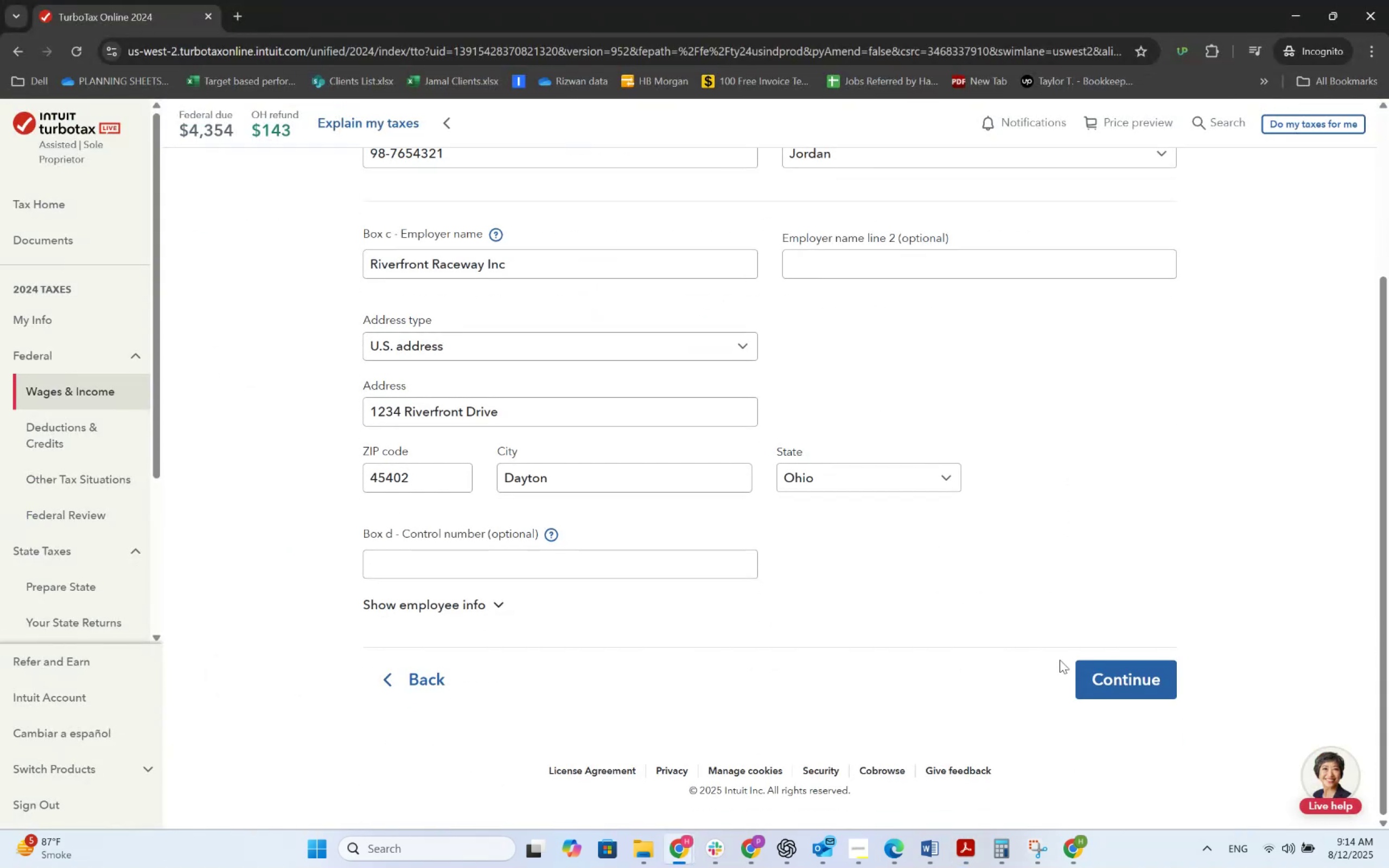 
left_click([1084, 667])
 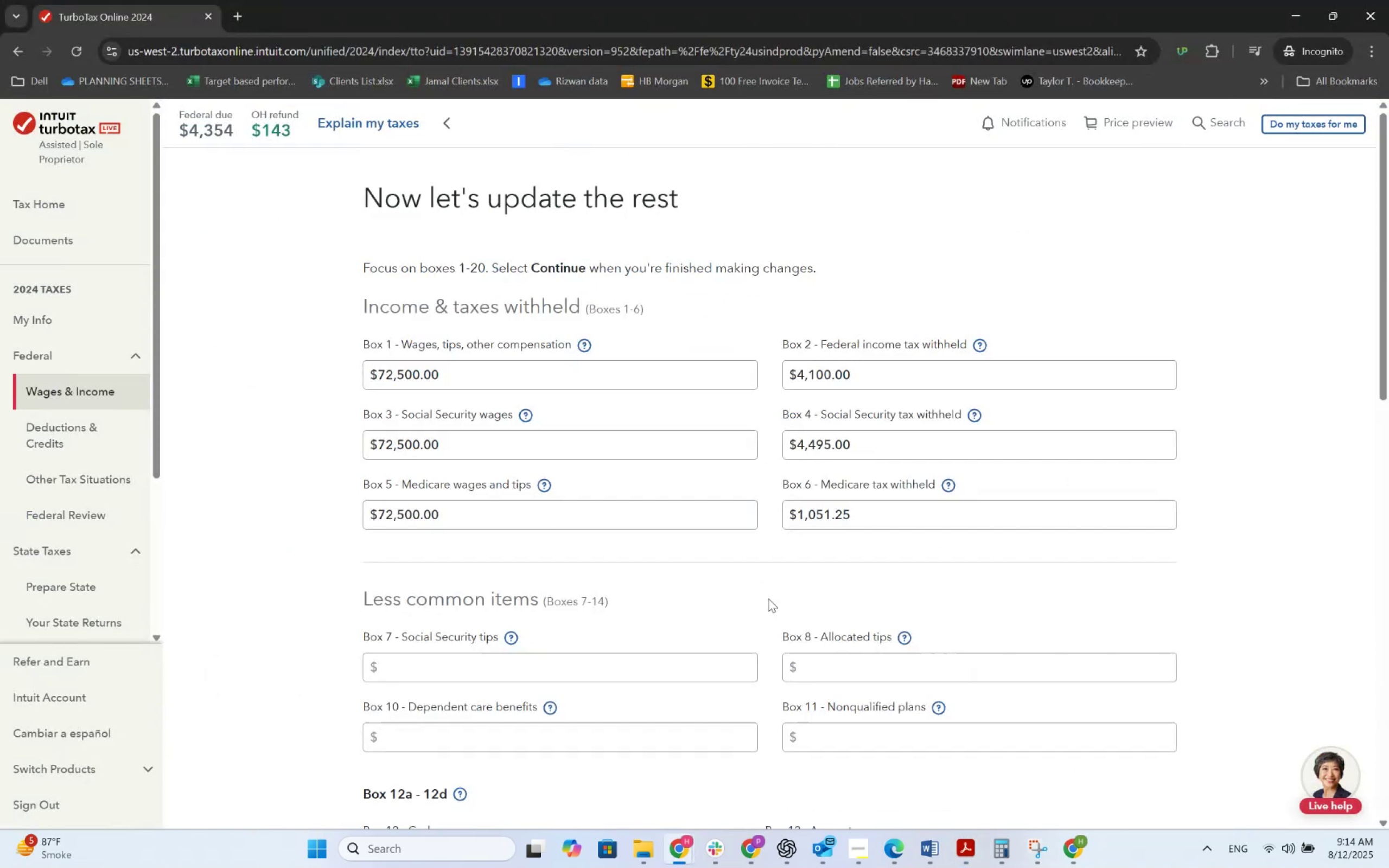 
key(Alt+AltLeft)
 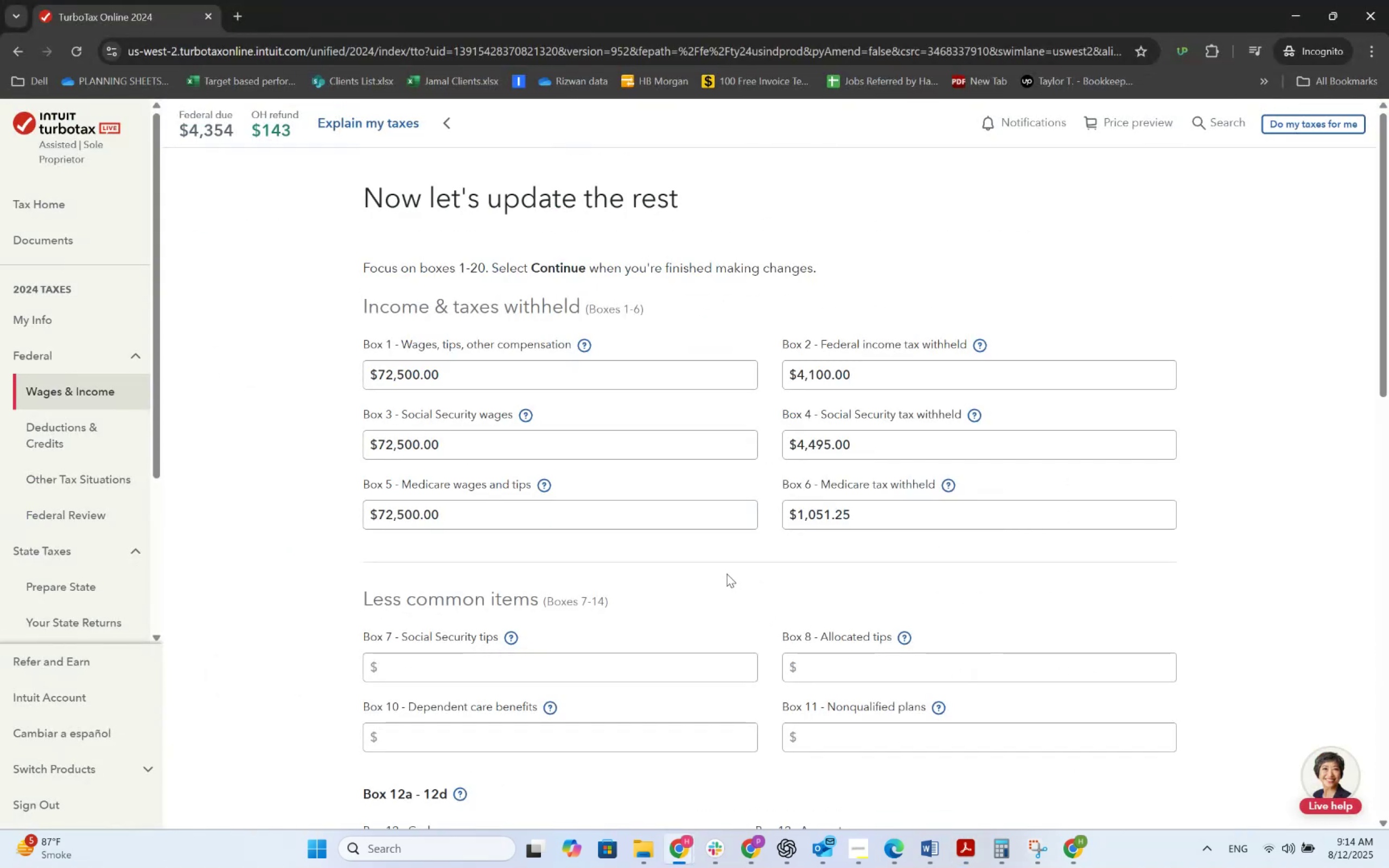 
key(Alt+Tab)
 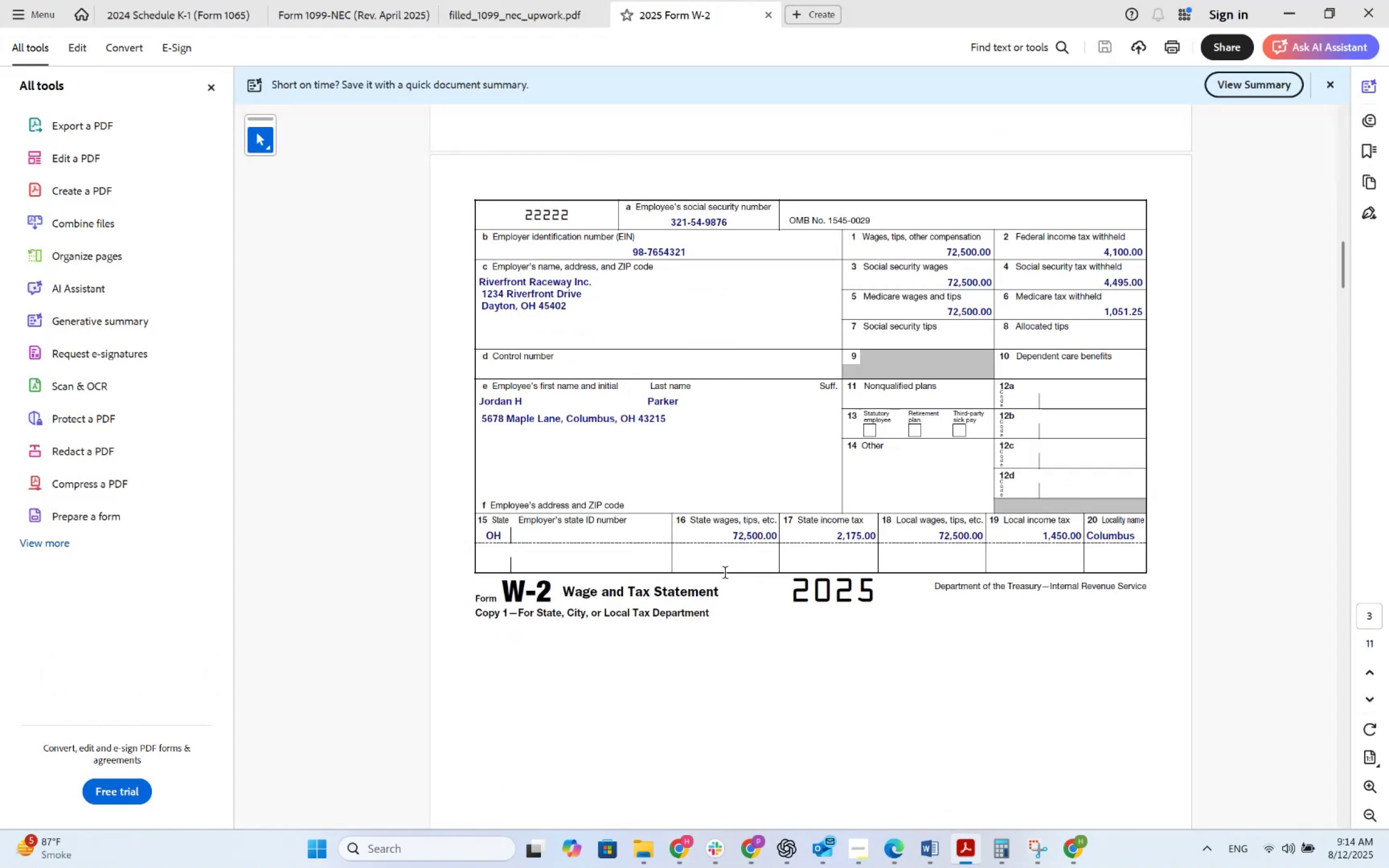 
key(Alt+AltLeft)
 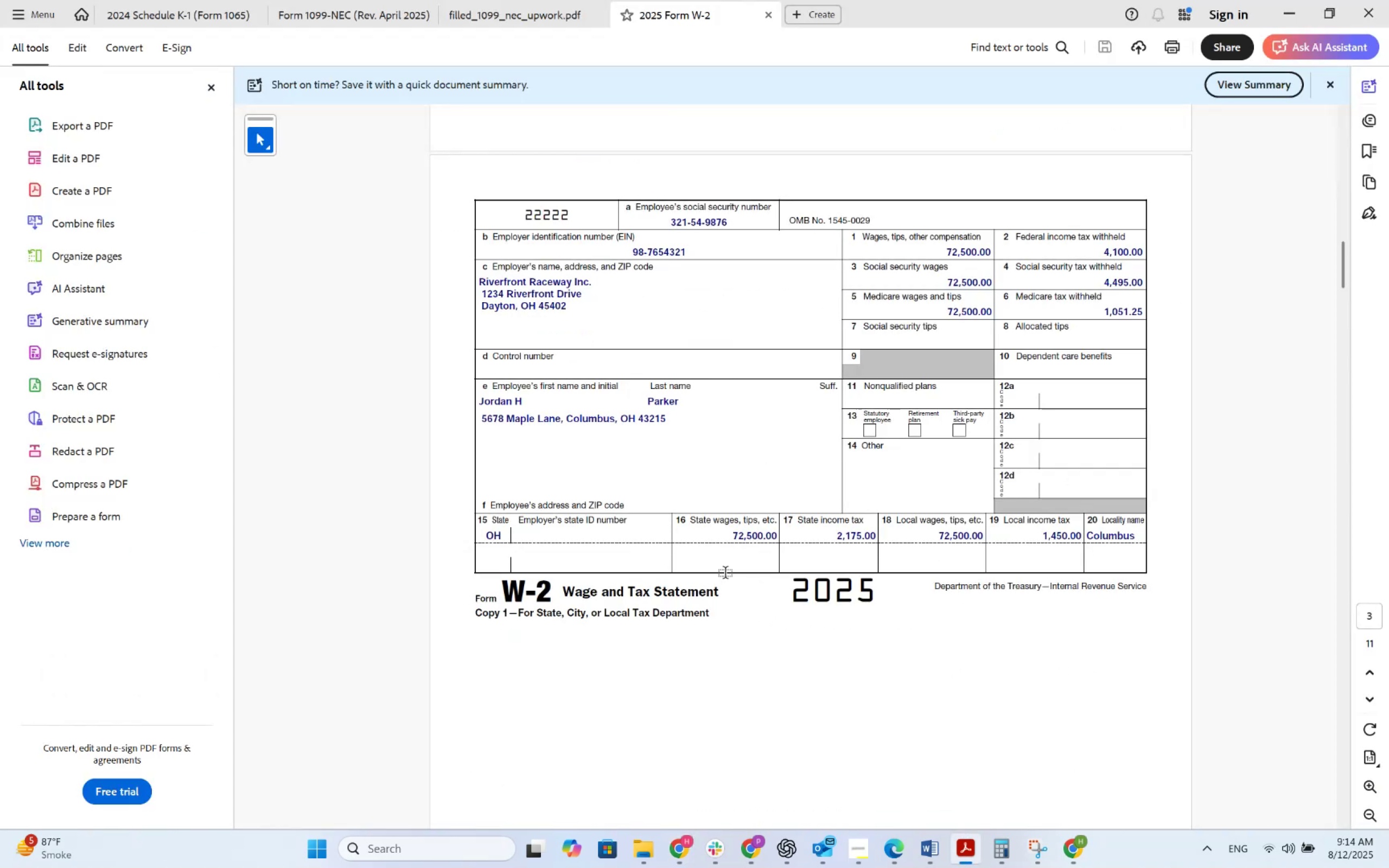 
key(Alt+Tab)
 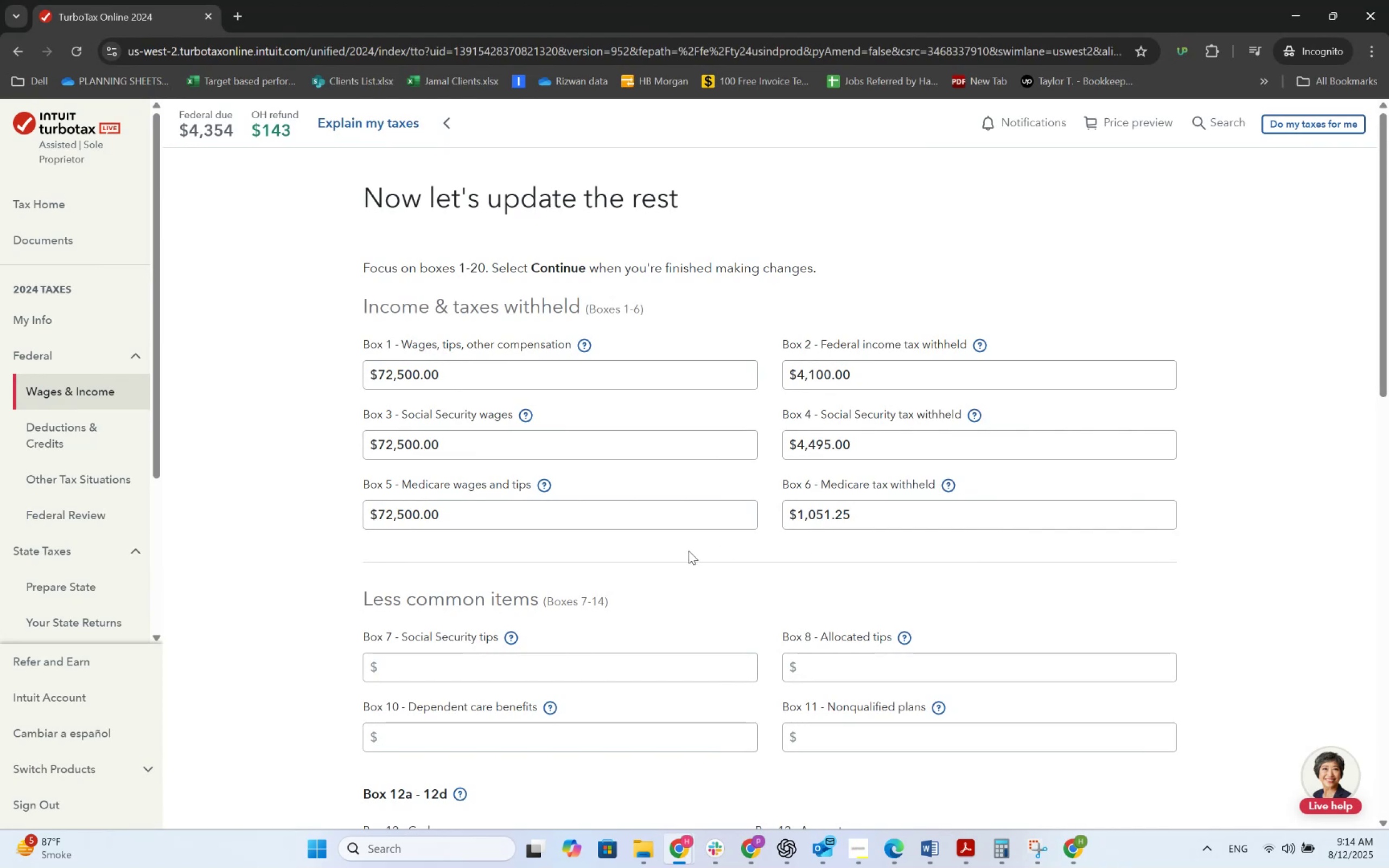 
scroll: coordinate [506, 687], scroll_direction: down, amount: 2.0
 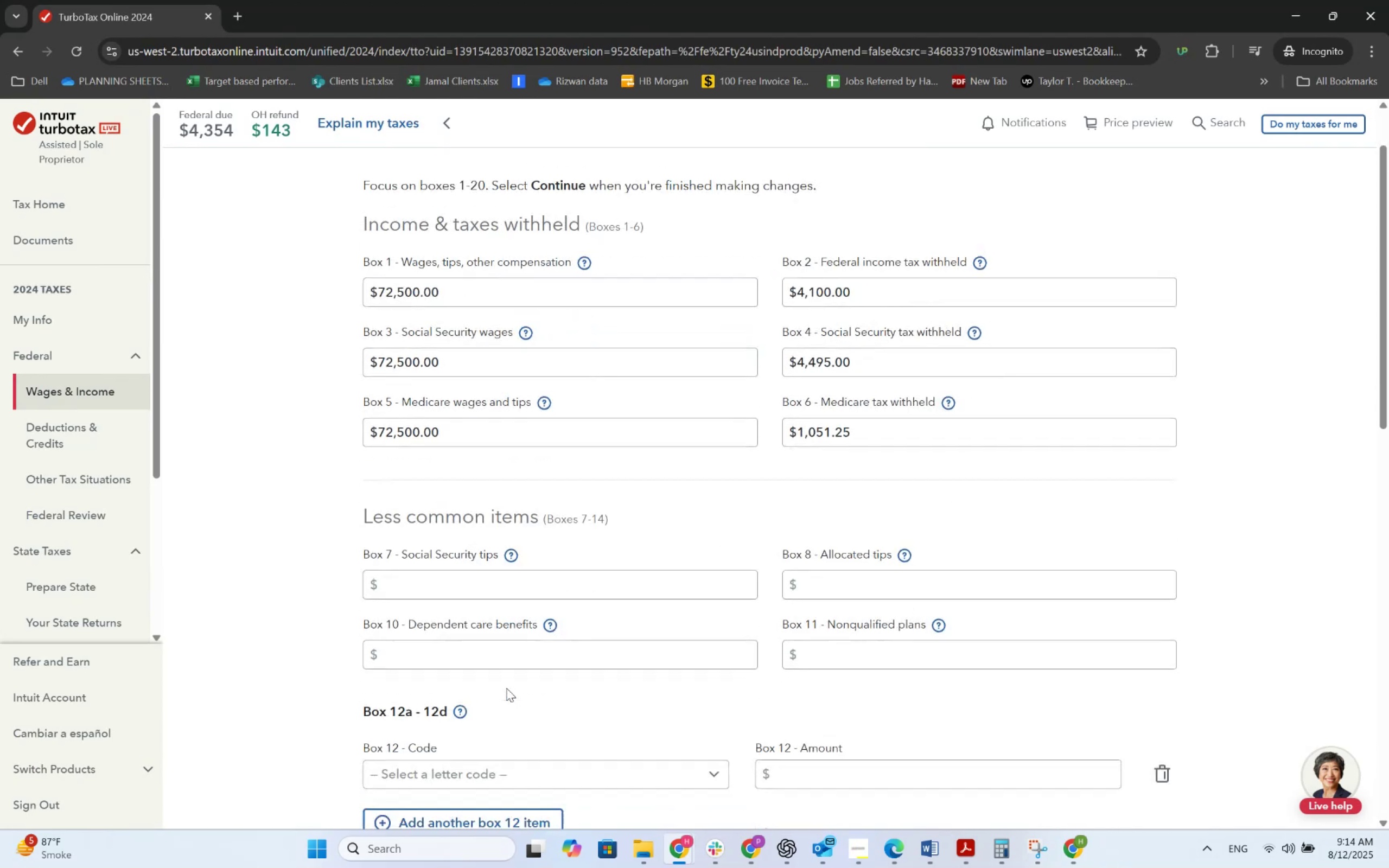 
key(Alt+AltLeft)
 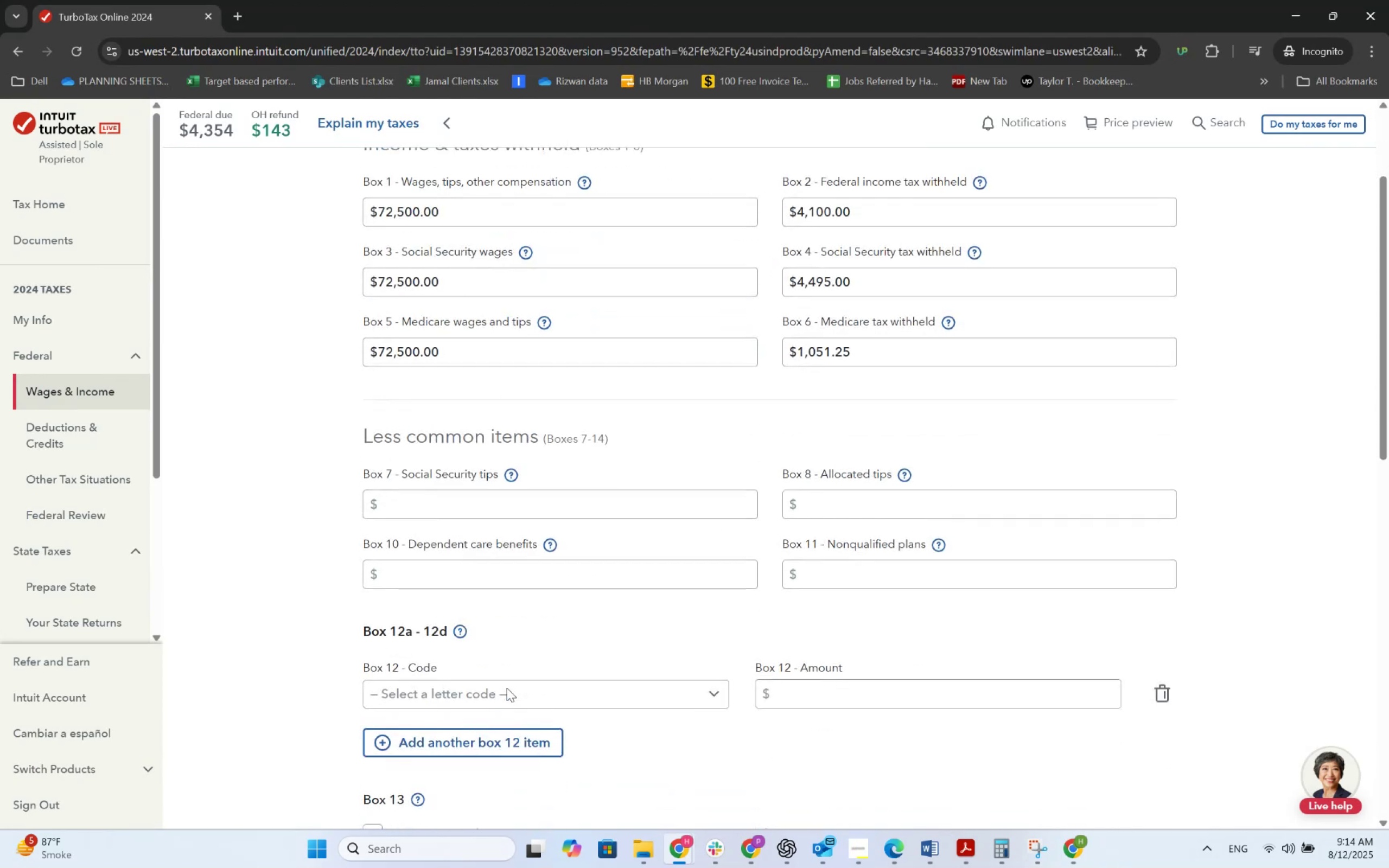 
key(Alt+Tab)
 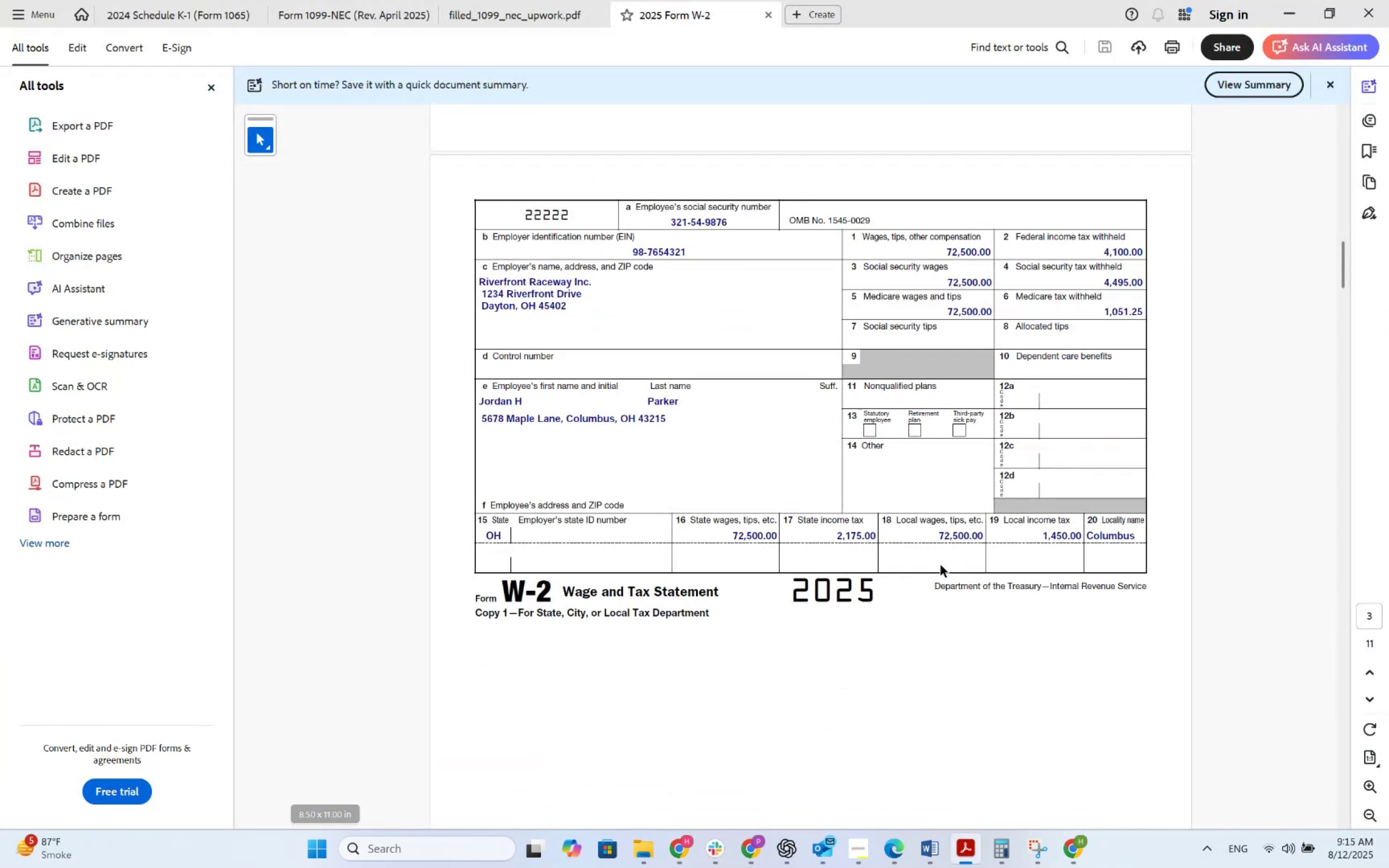 
key(Alt+AltLeft)
 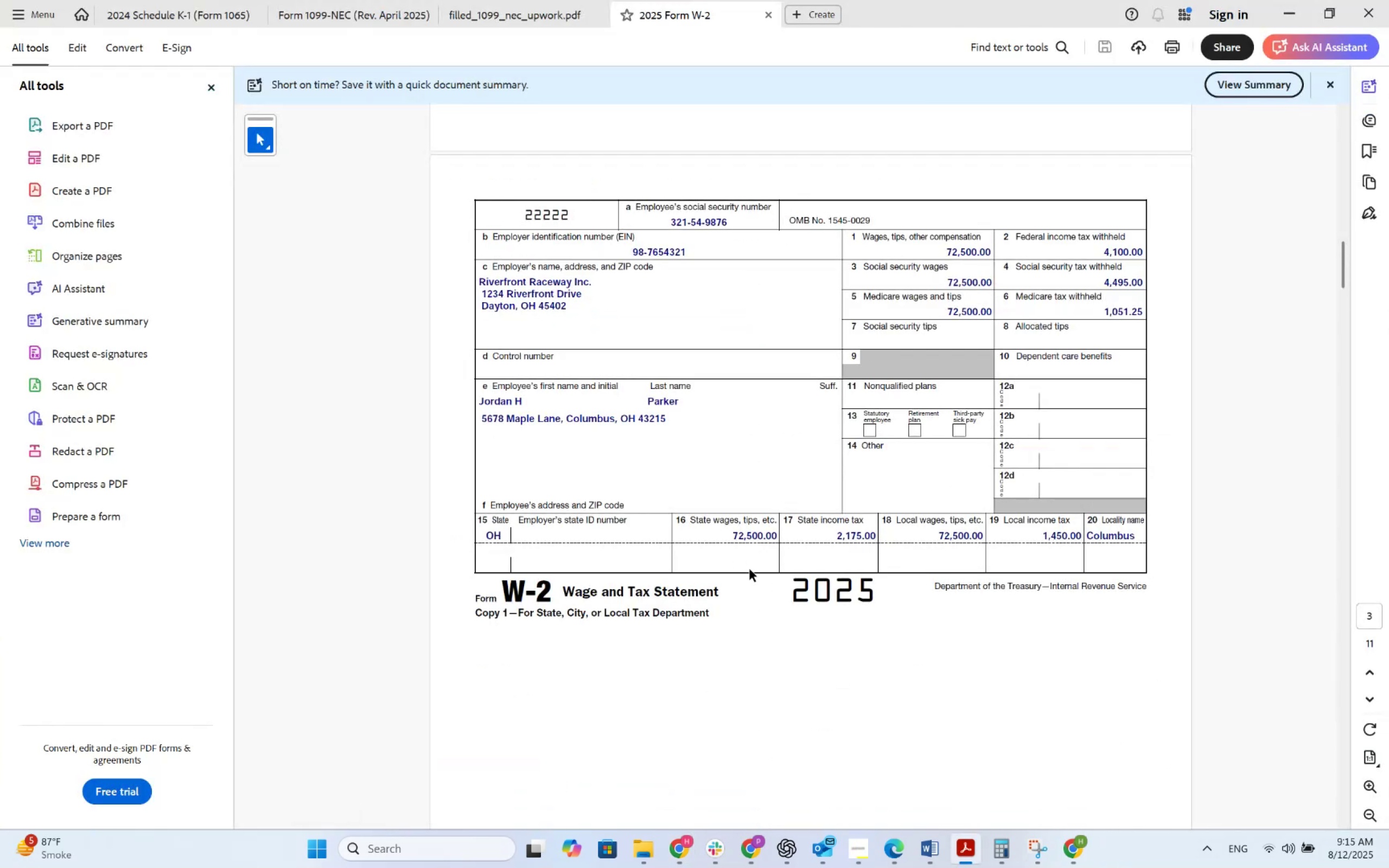 
key(Alt+Tab)
 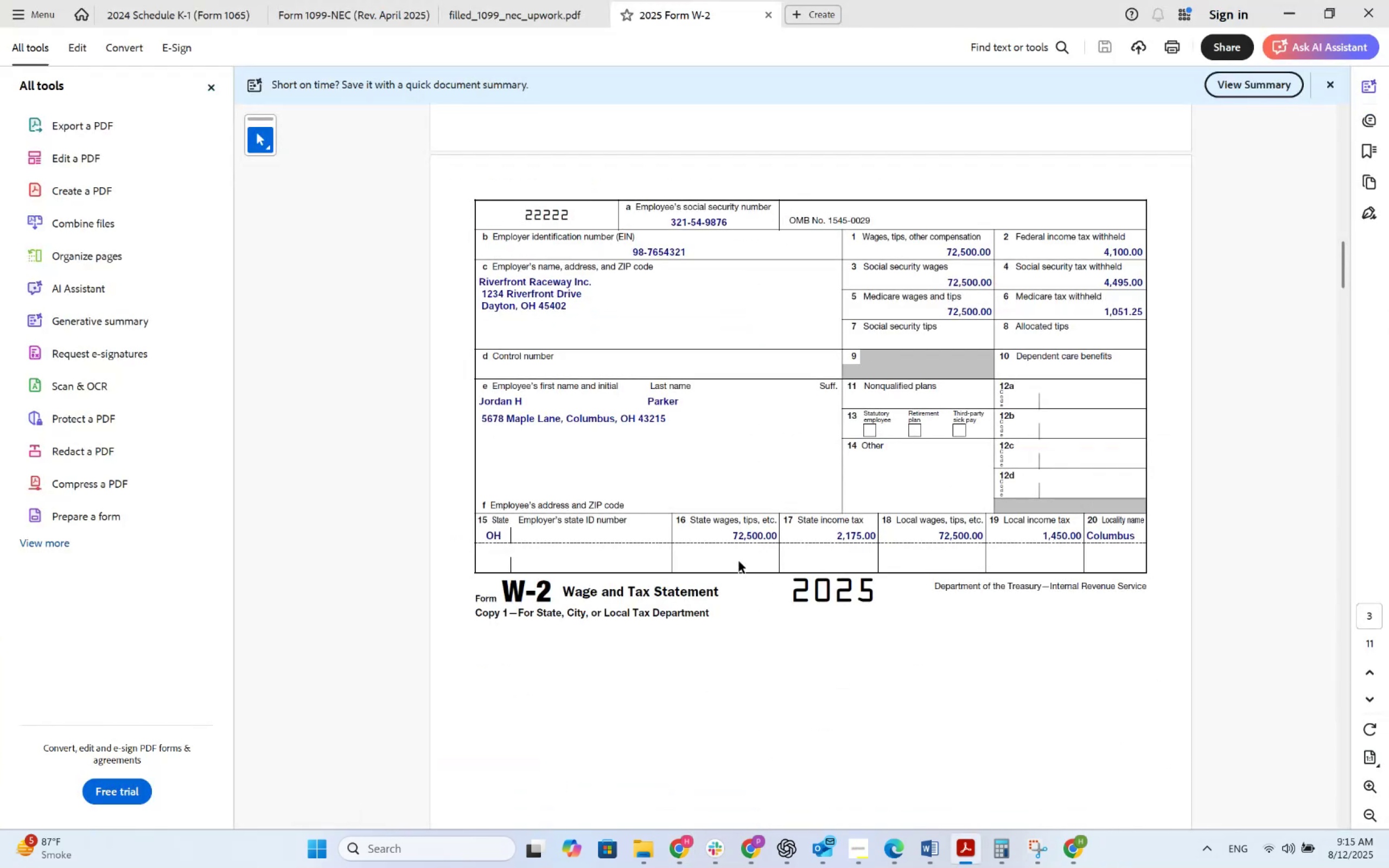 
scroll: coordinate [709, 540], scroll_direction: down, amount: 8.0
 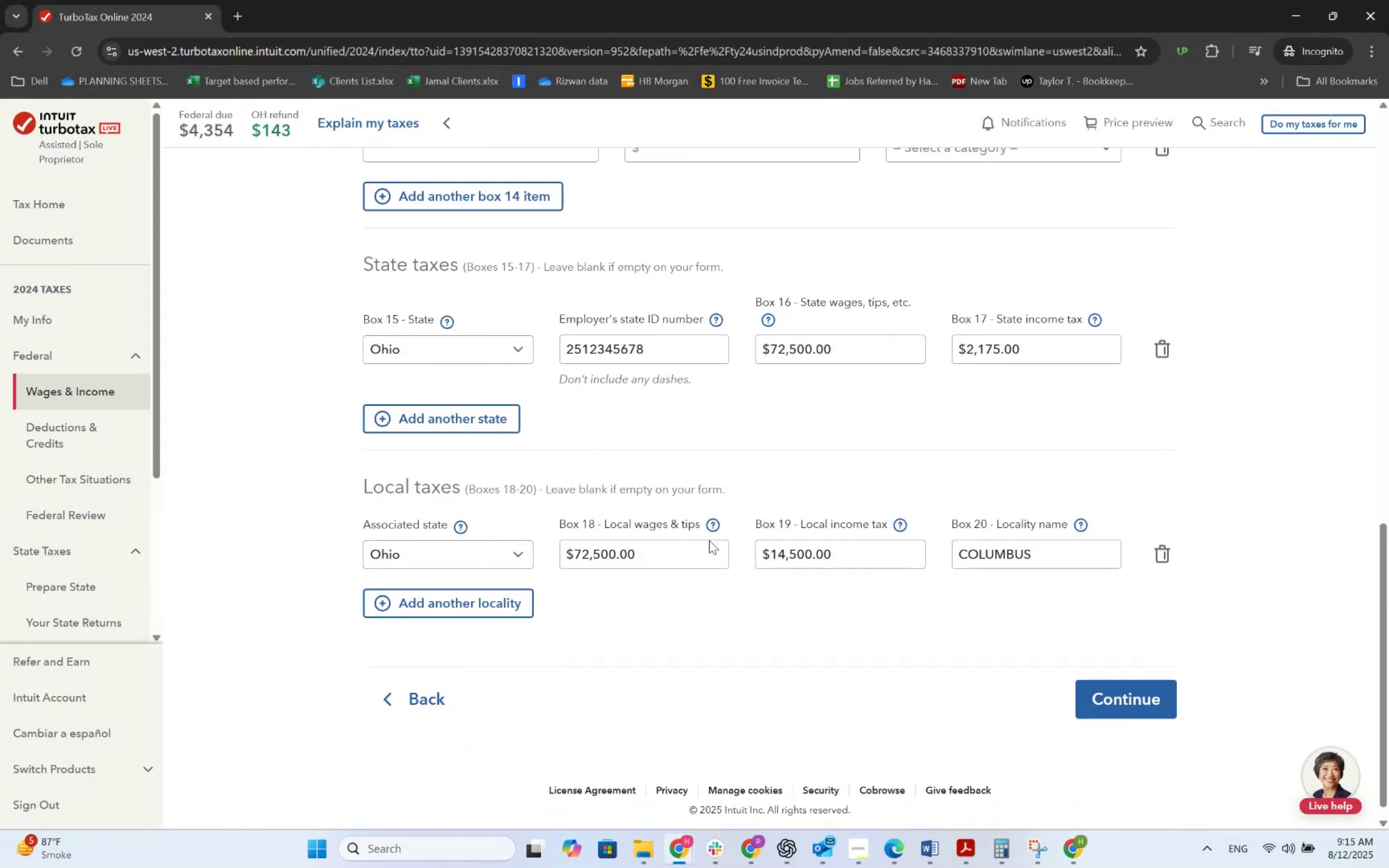 
key(Alt+AltLeft)
 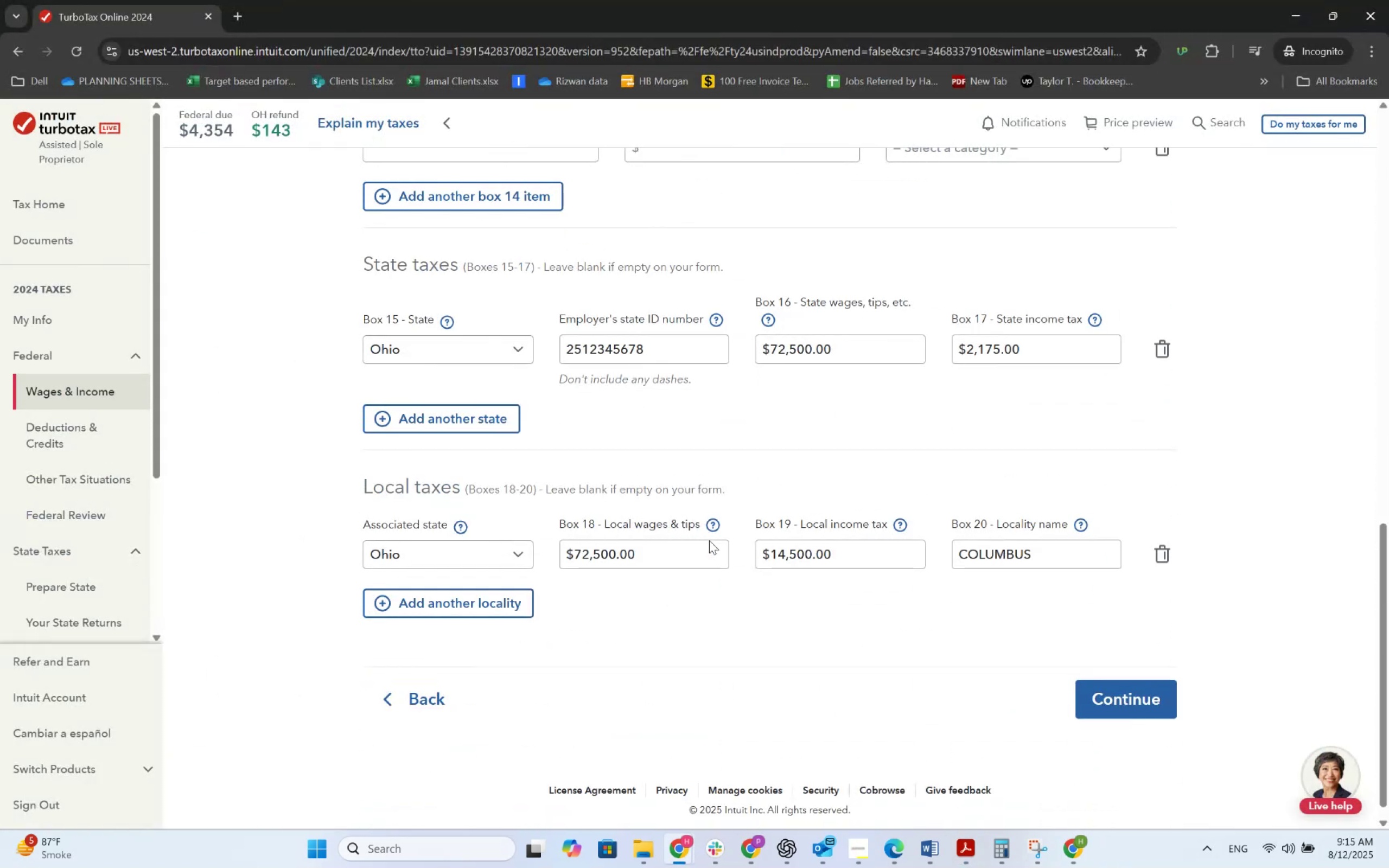 
key(Alt+Tab)
 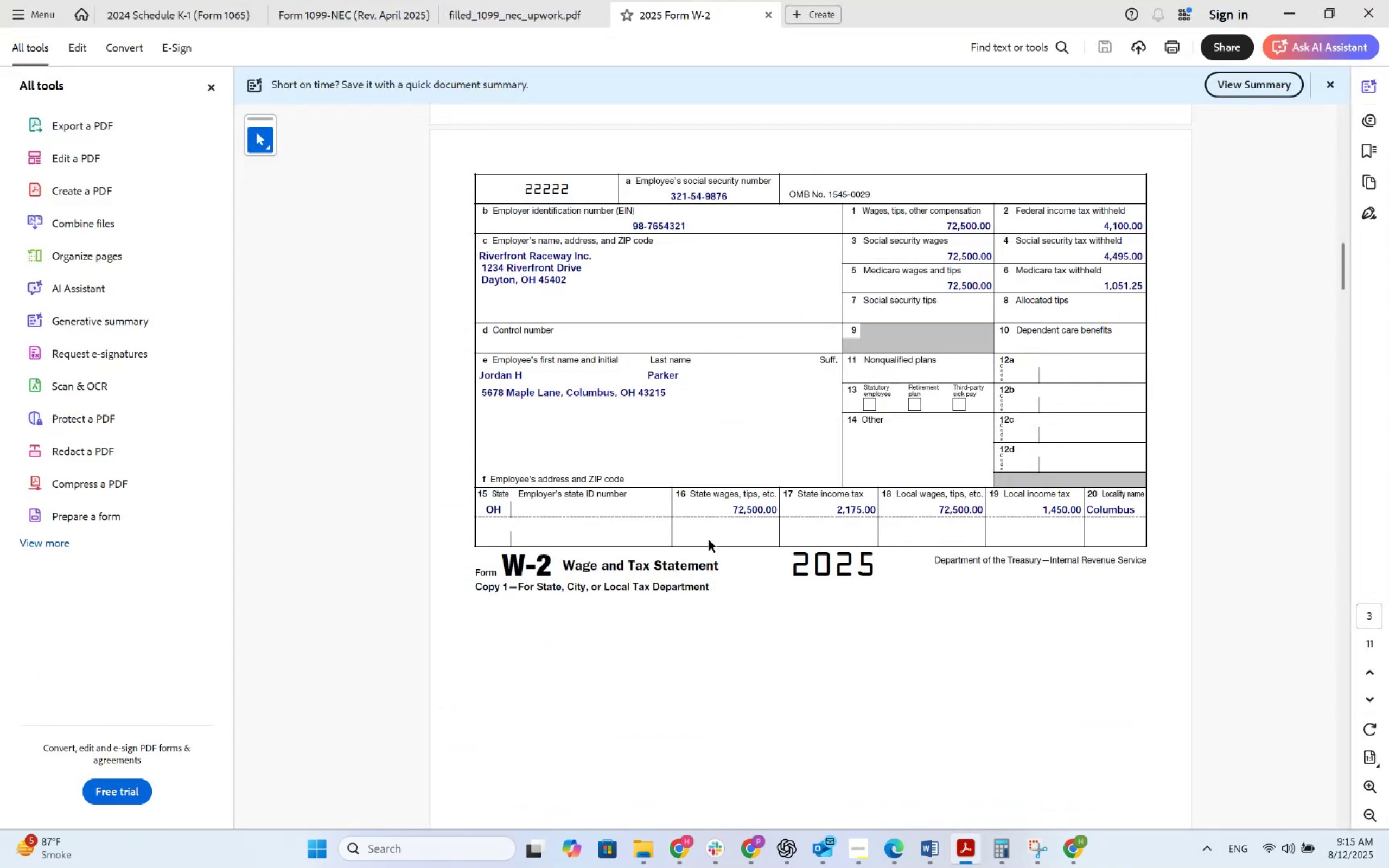 
key(Alt+AltLeft)
 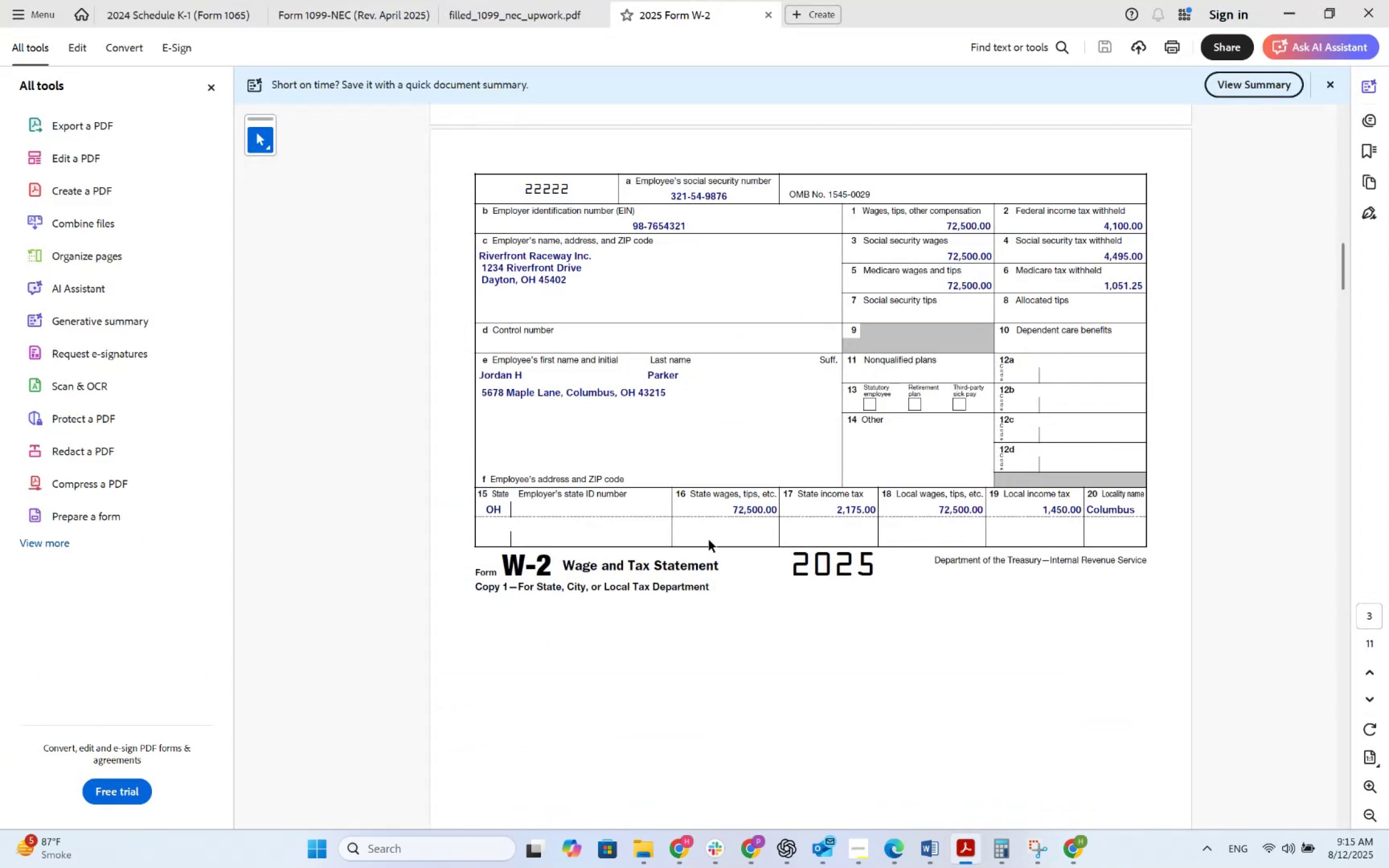 
key(Alt+Tab)
 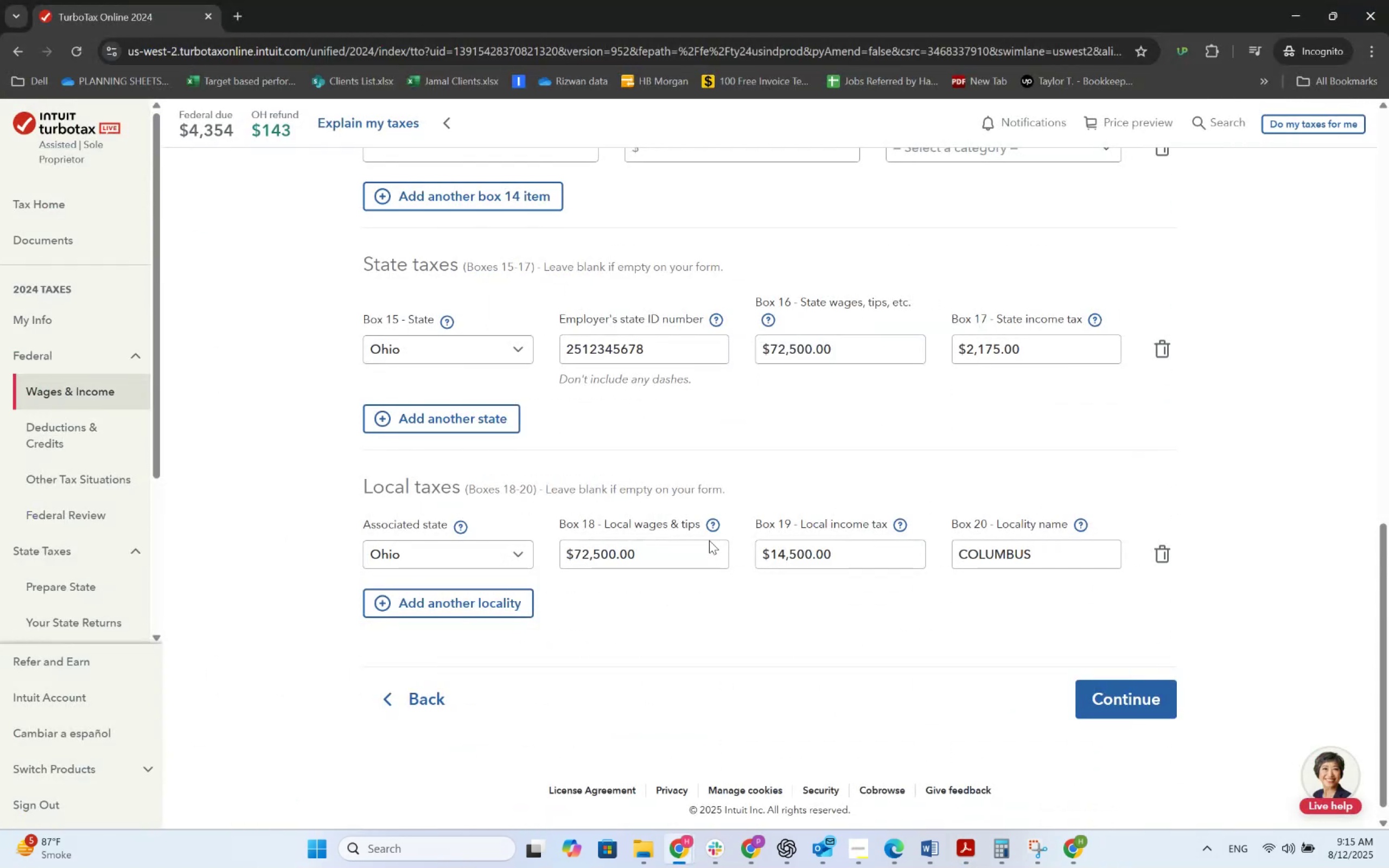 
key(Alt+AltLeft)
 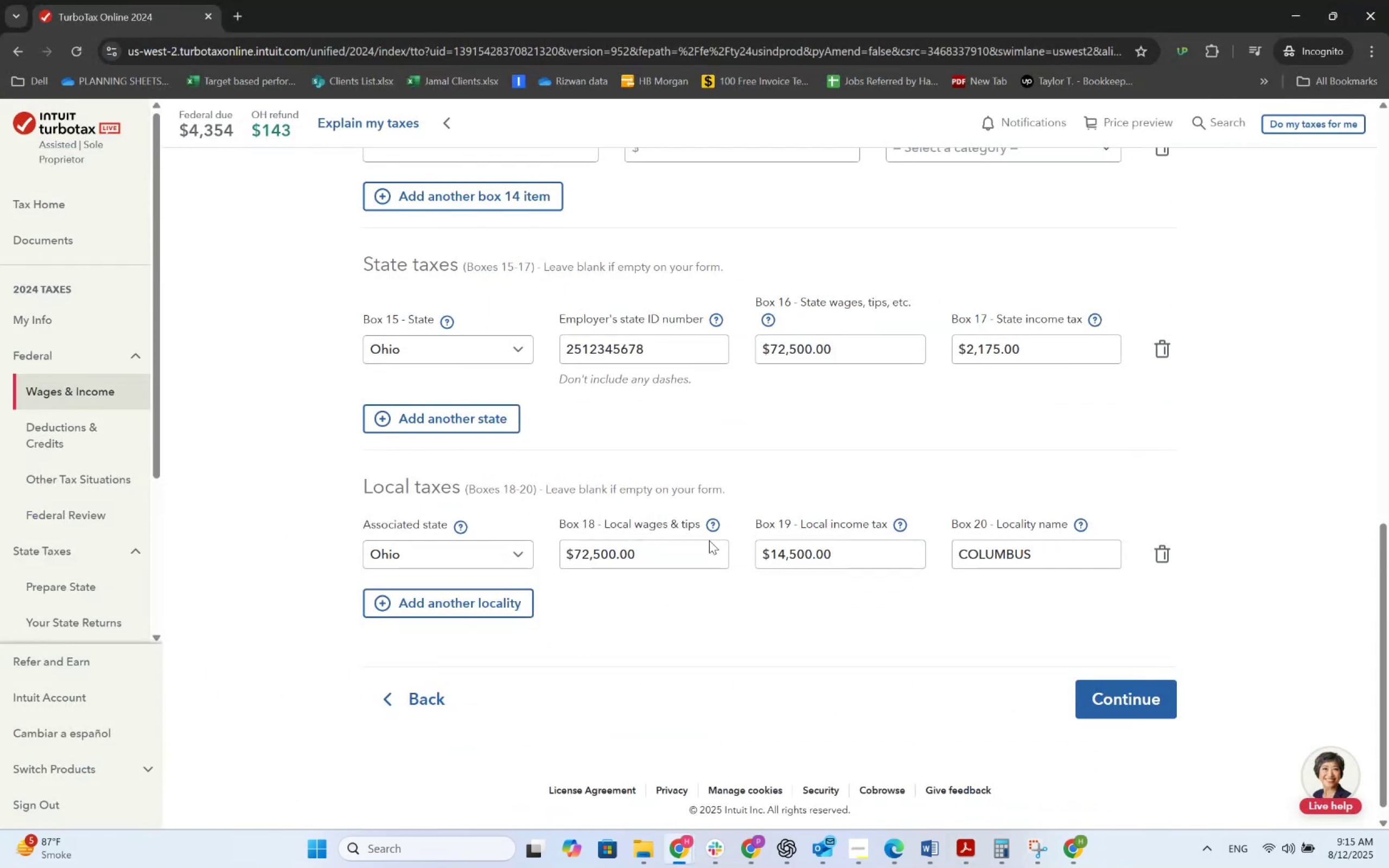 
key(Alt+Tab)
 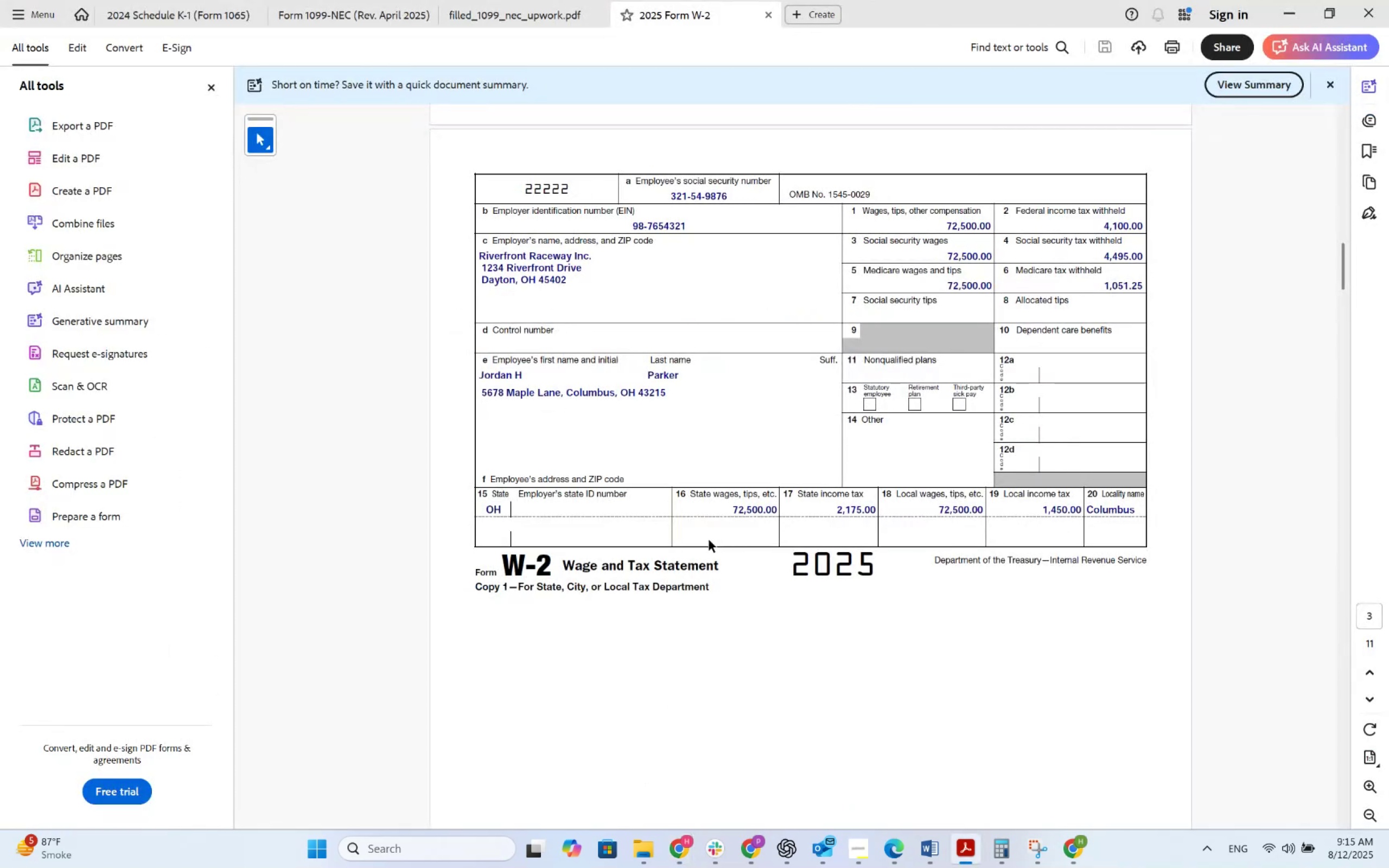 
key(Alt+AltLeft)
 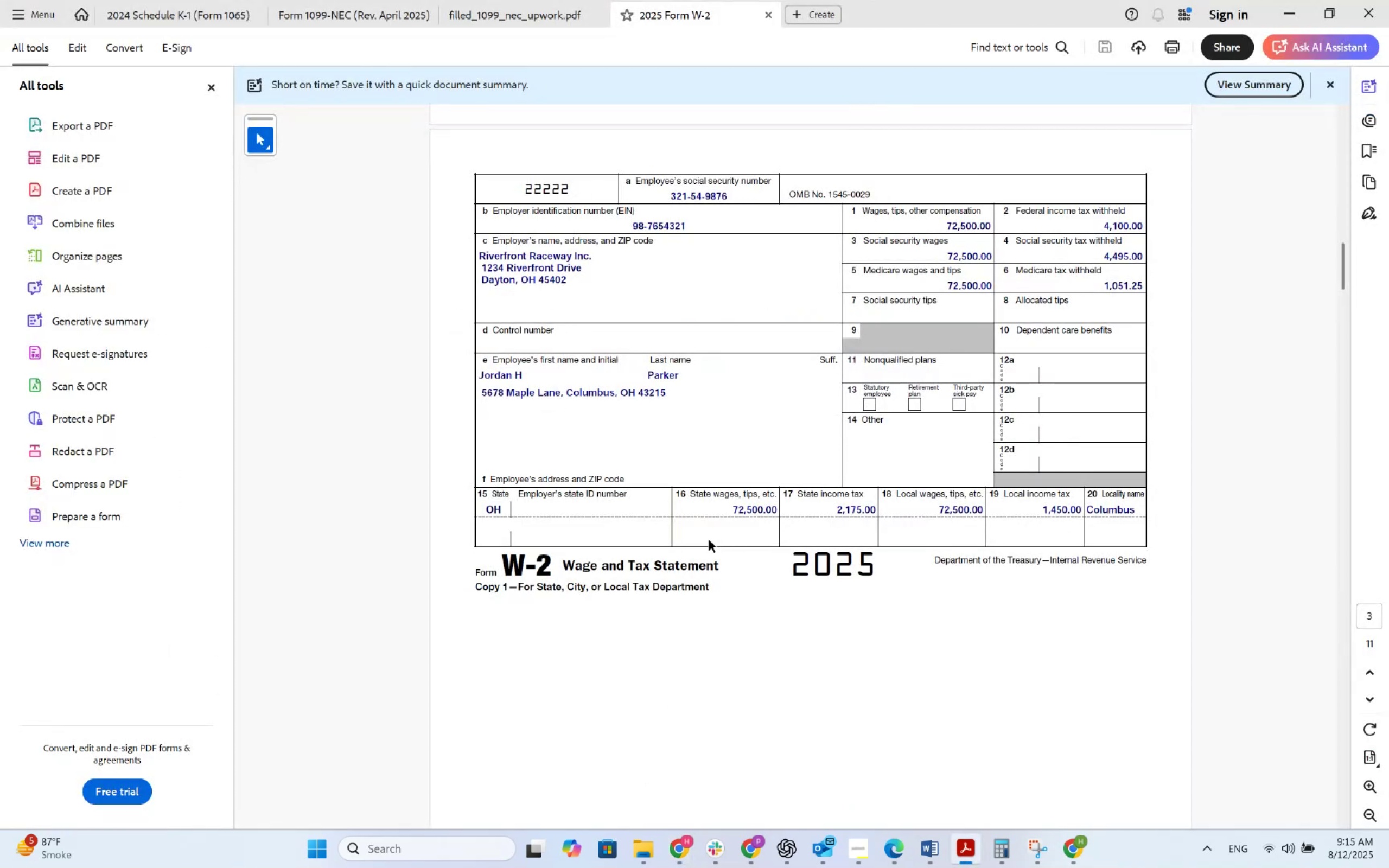 
key(Alt+Tab)
 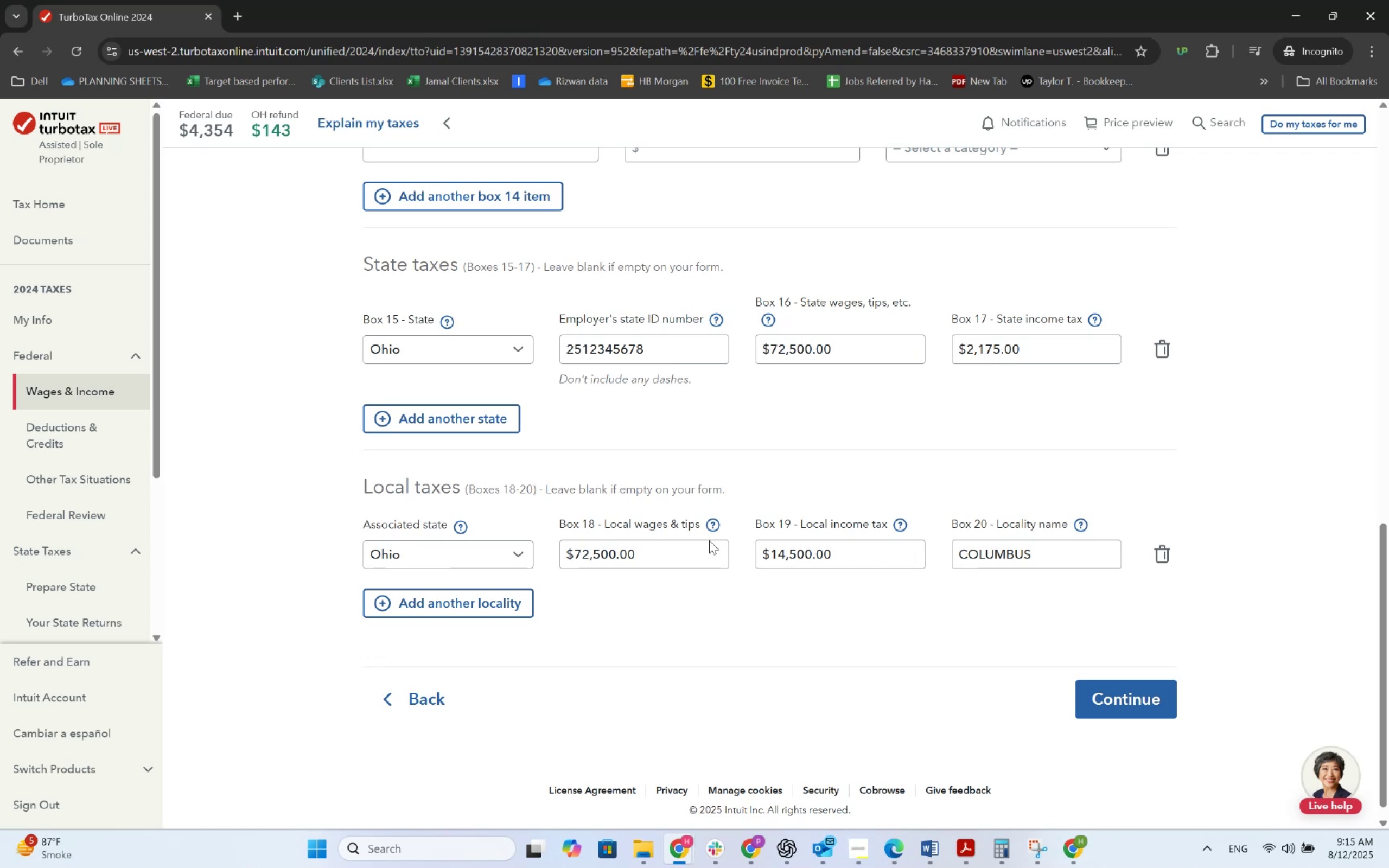 
wait(17.1)
 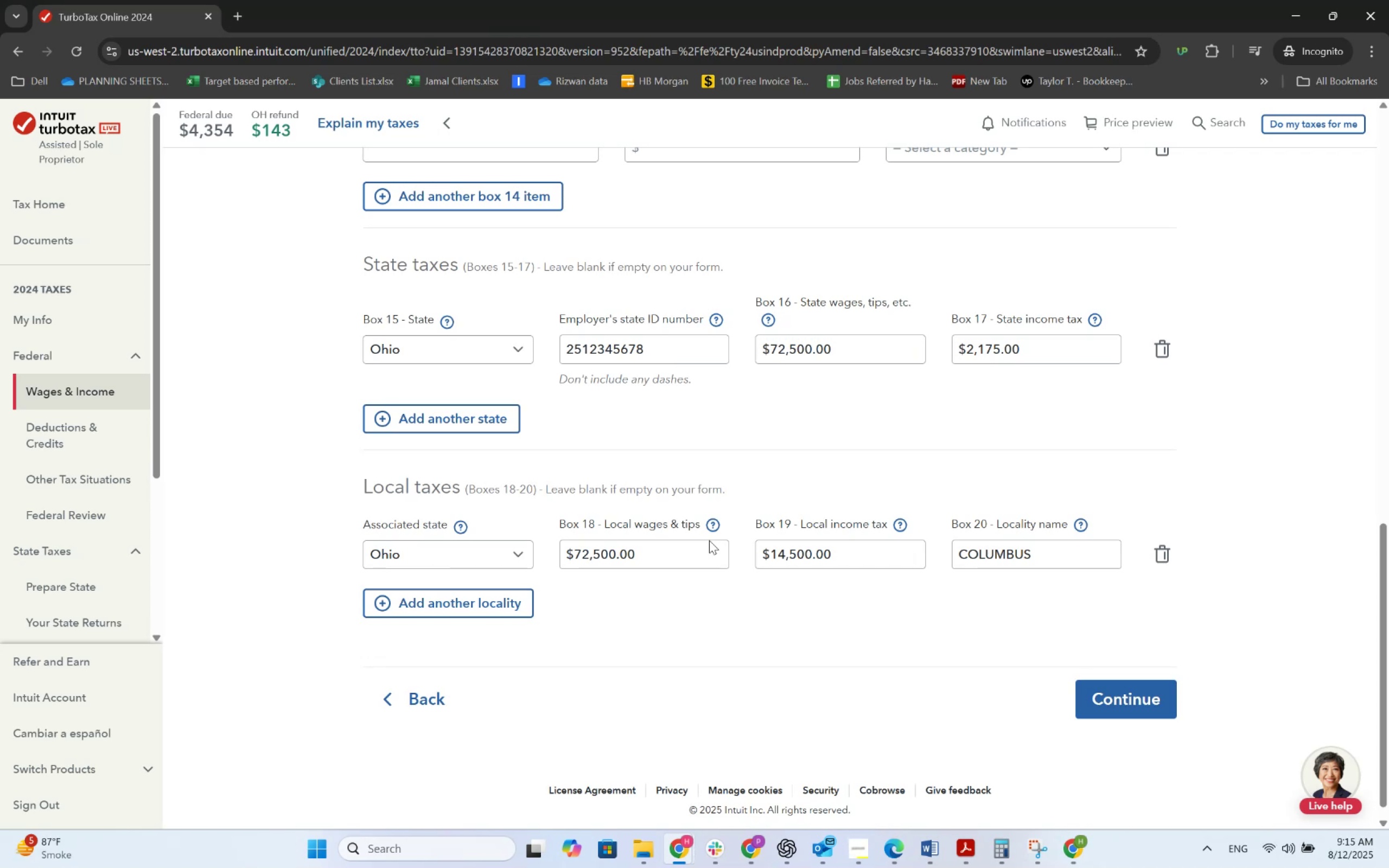 
key(Alt+AltLeft)
 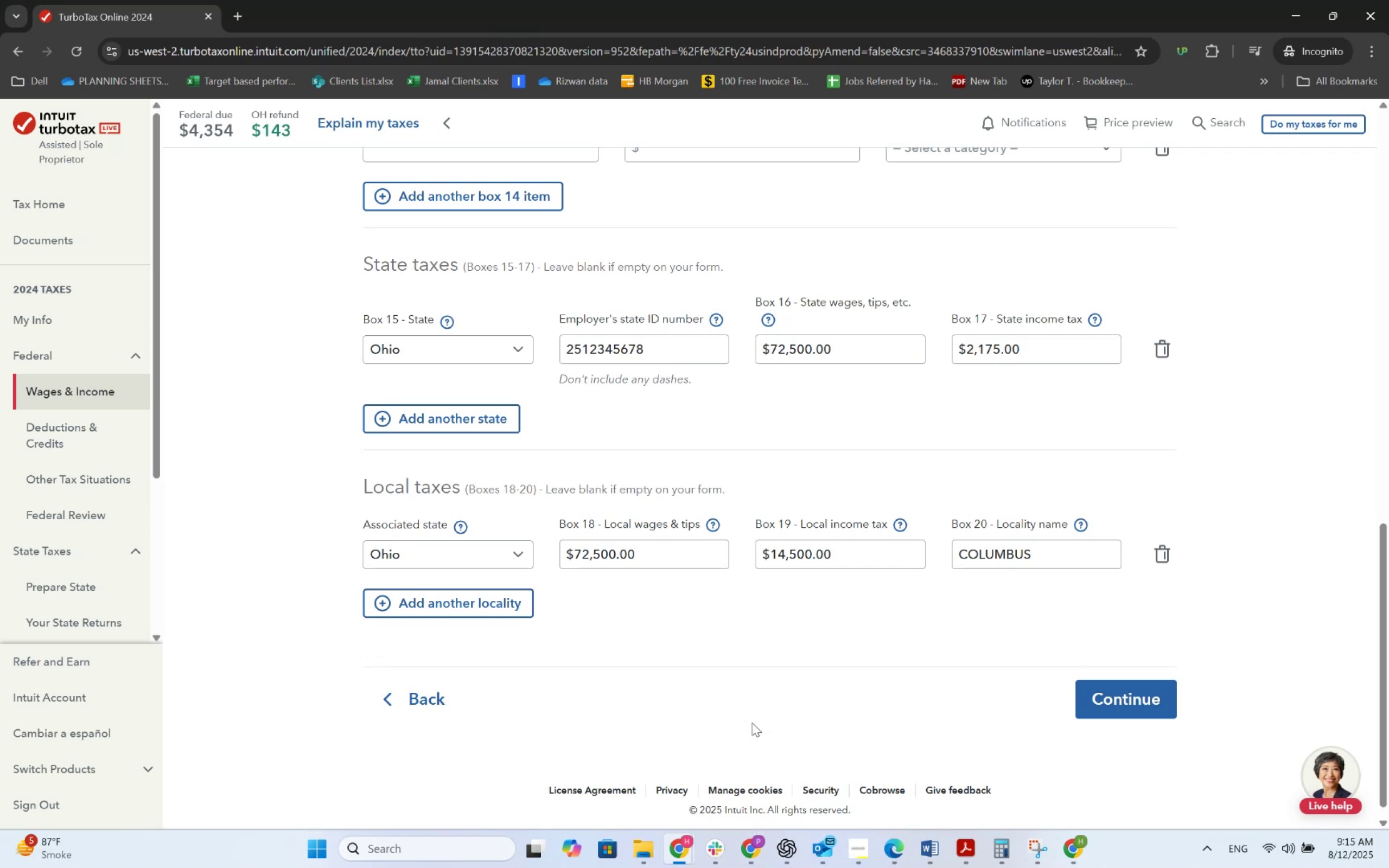 
key(Alt+Tab)
 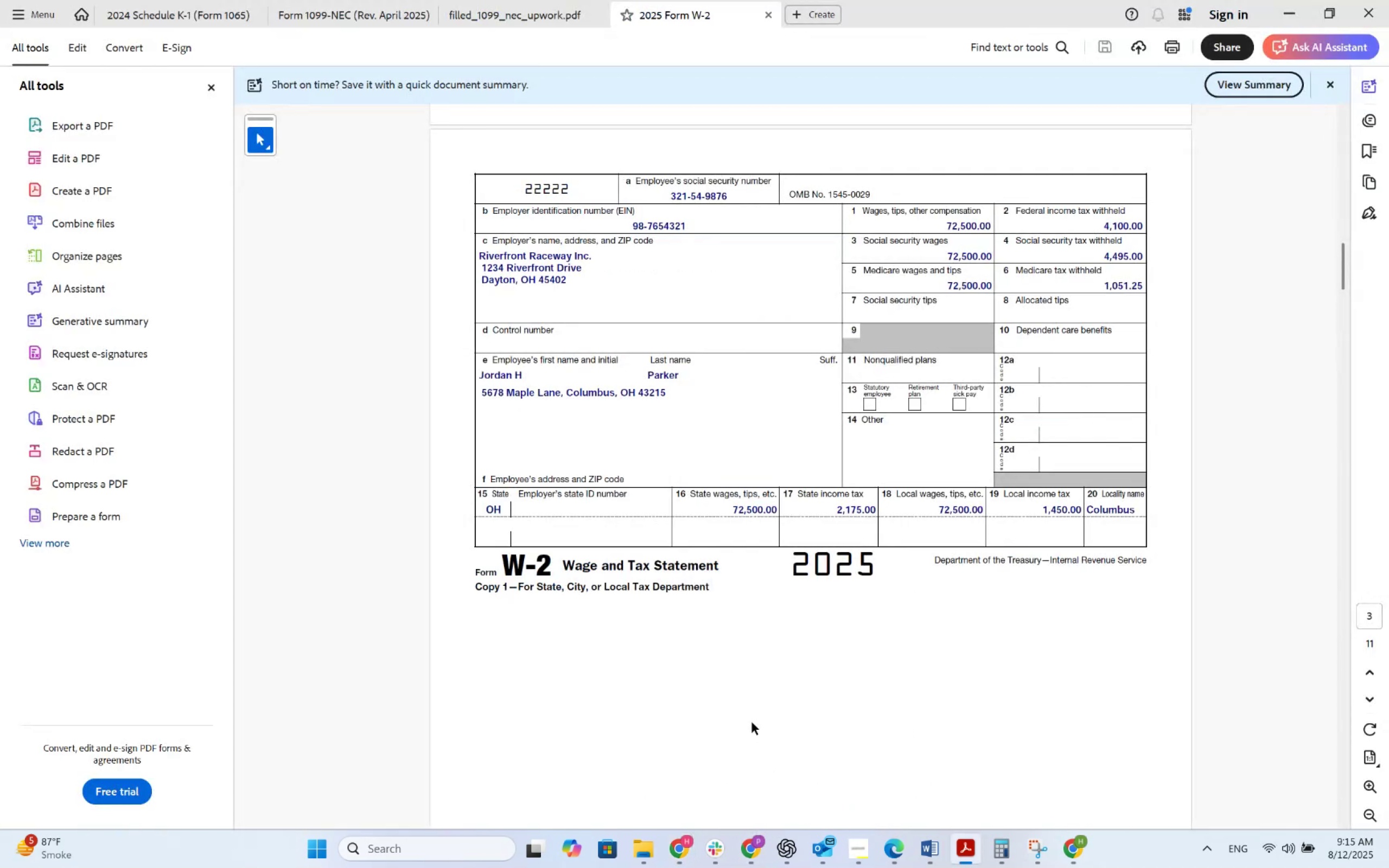 
key(Alt+AltLeft)
 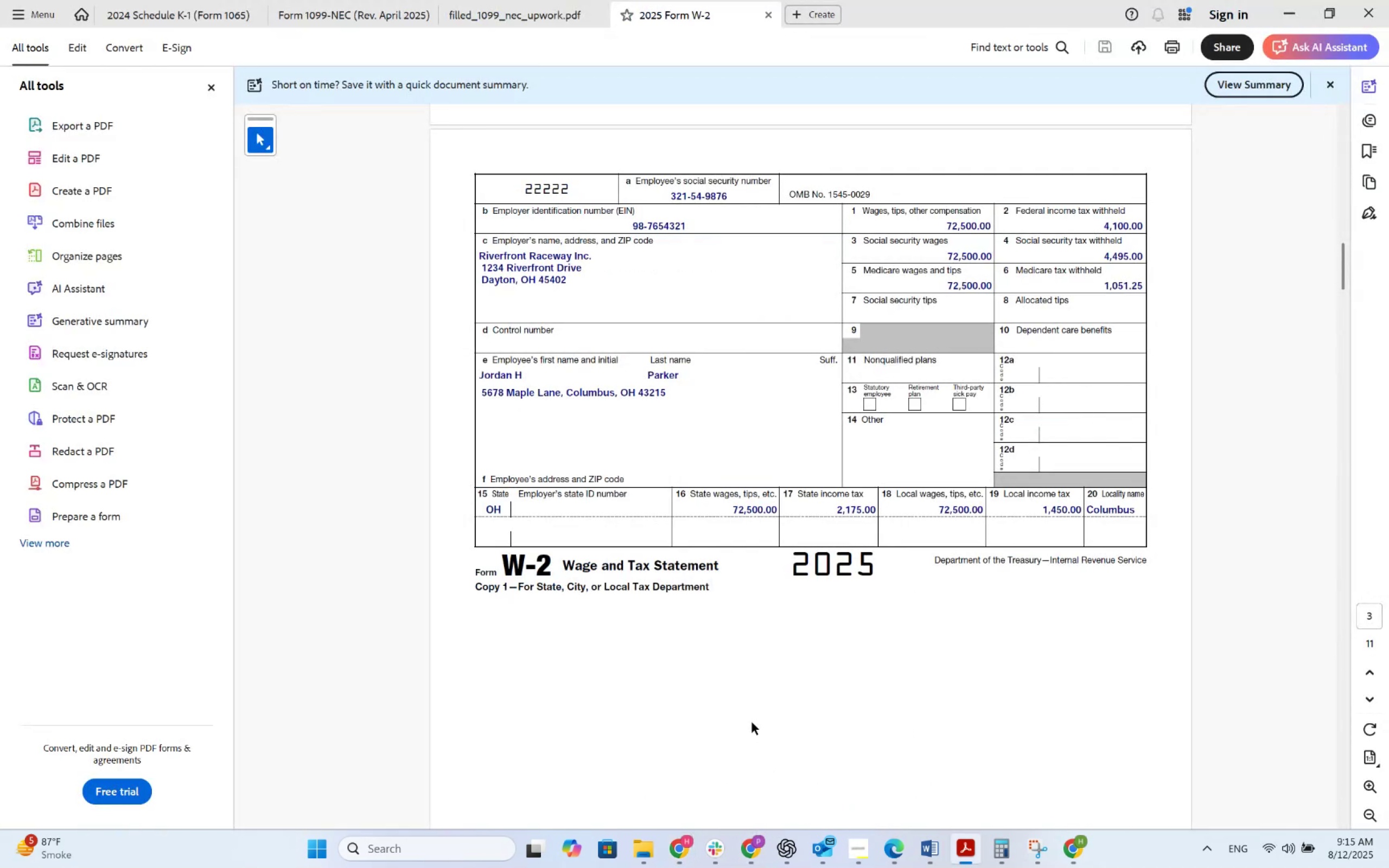 
key(Alt+Tab)
 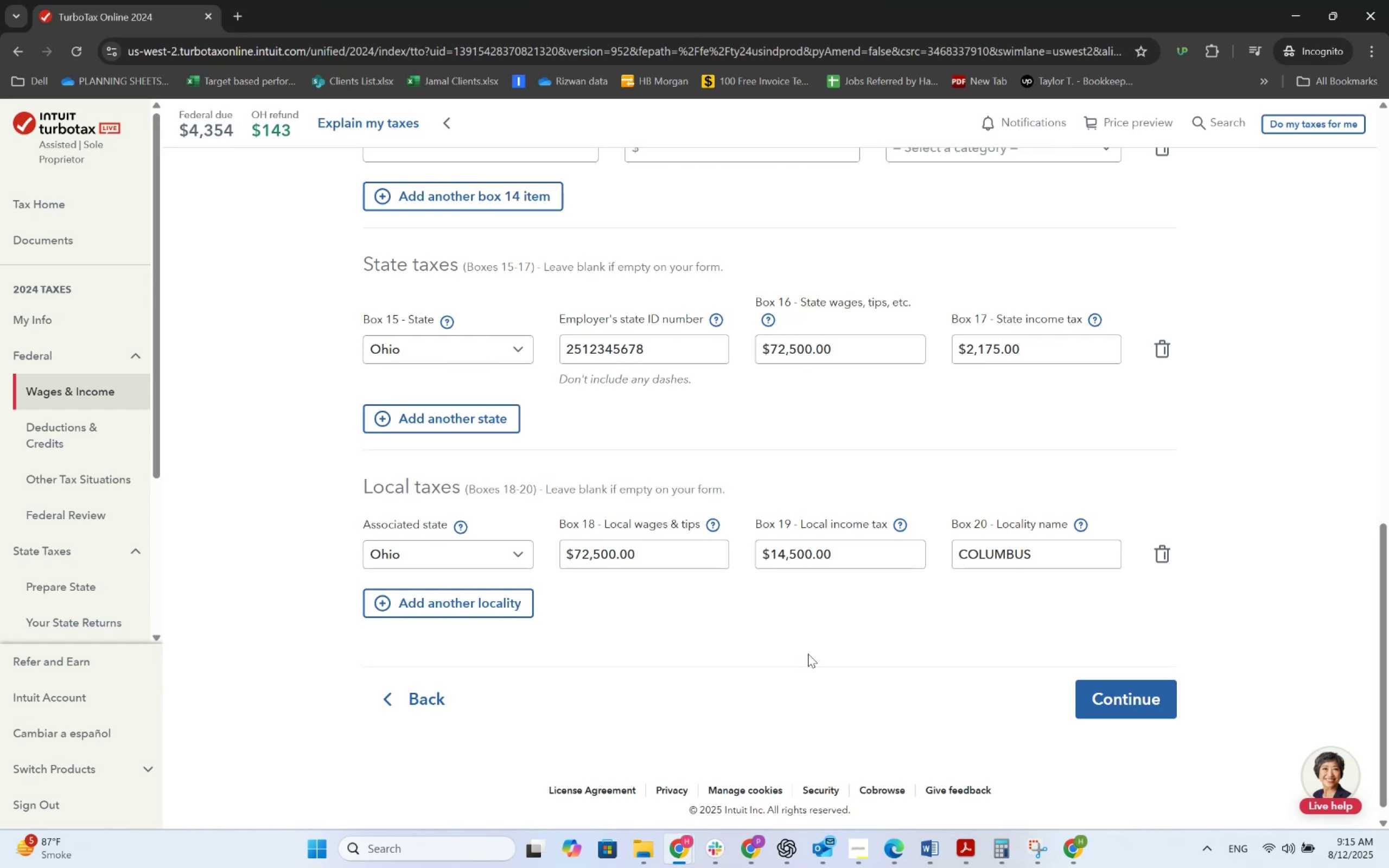 
key(Alt+AltLeft)
 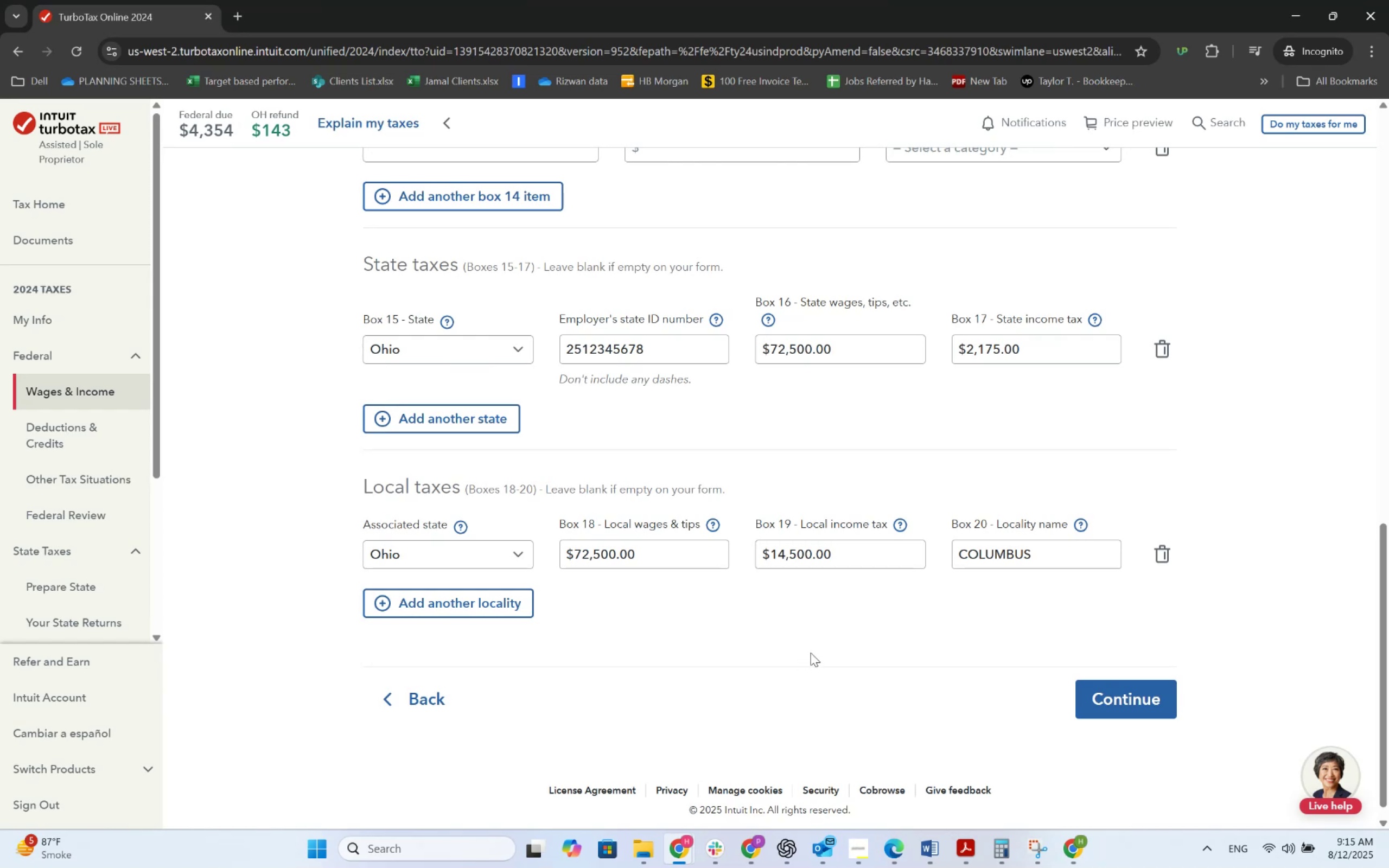 
key(Alt+Tab)
 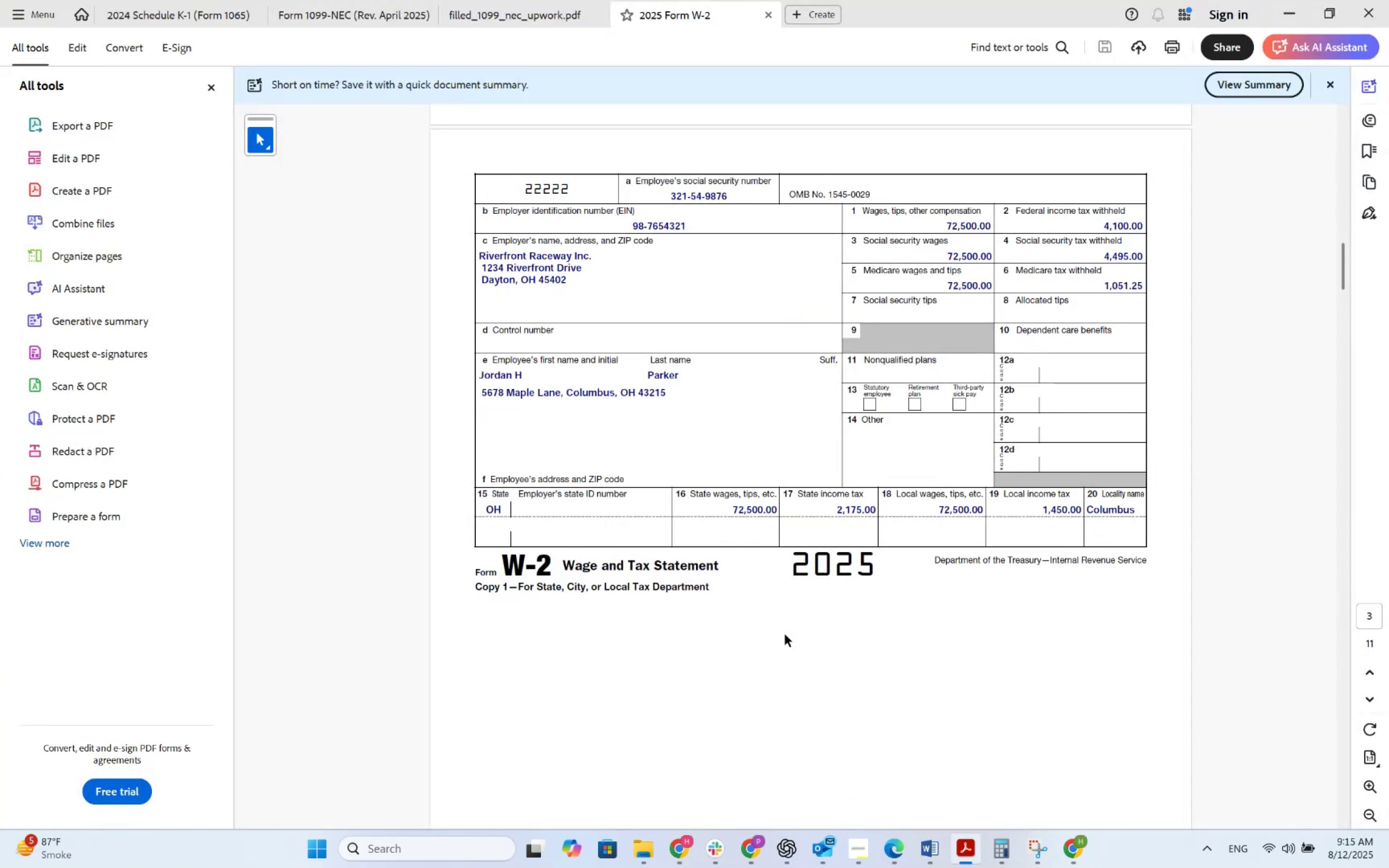 
key(Alt+AltLeft)
 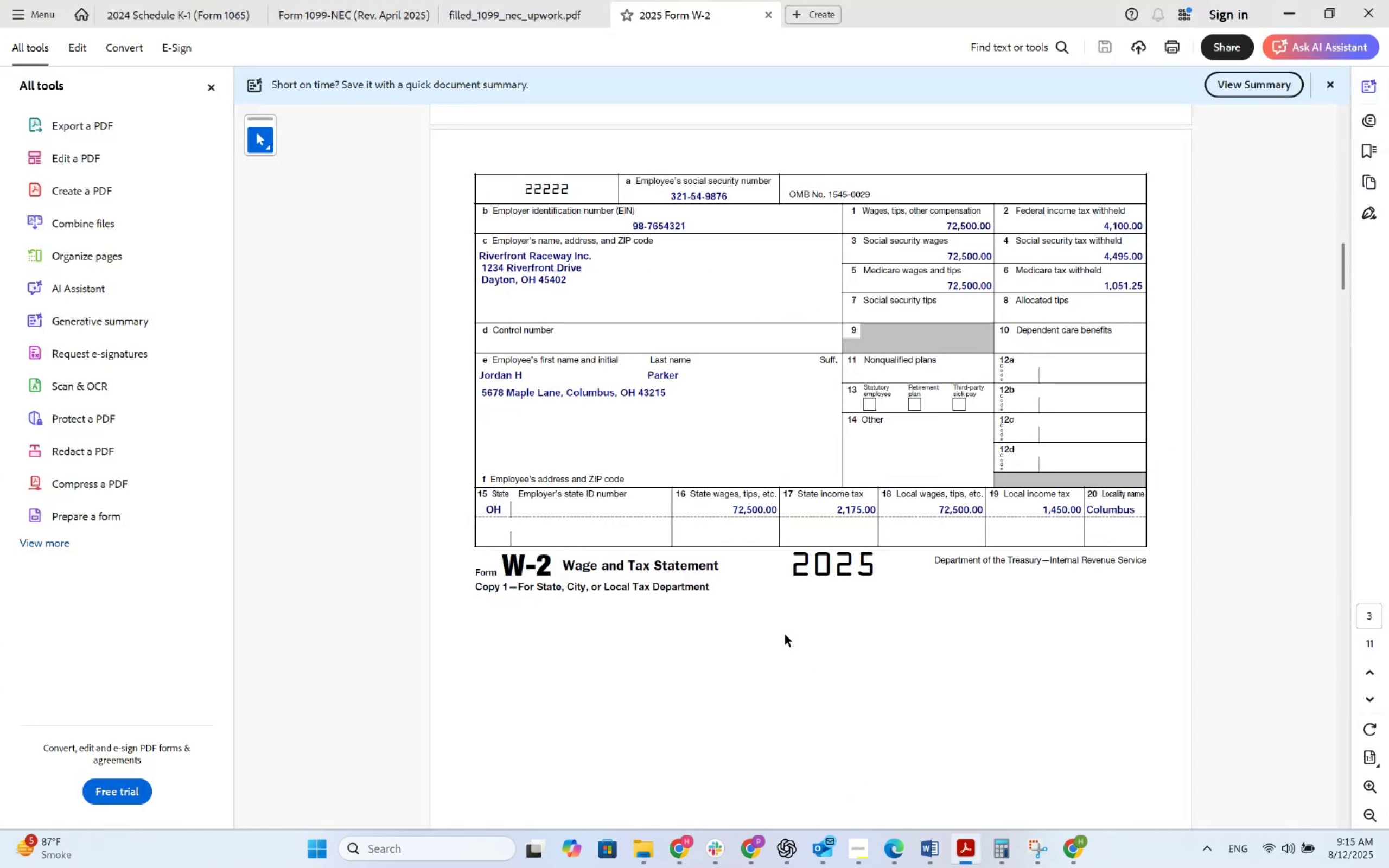 
key(Alt+Tab)
 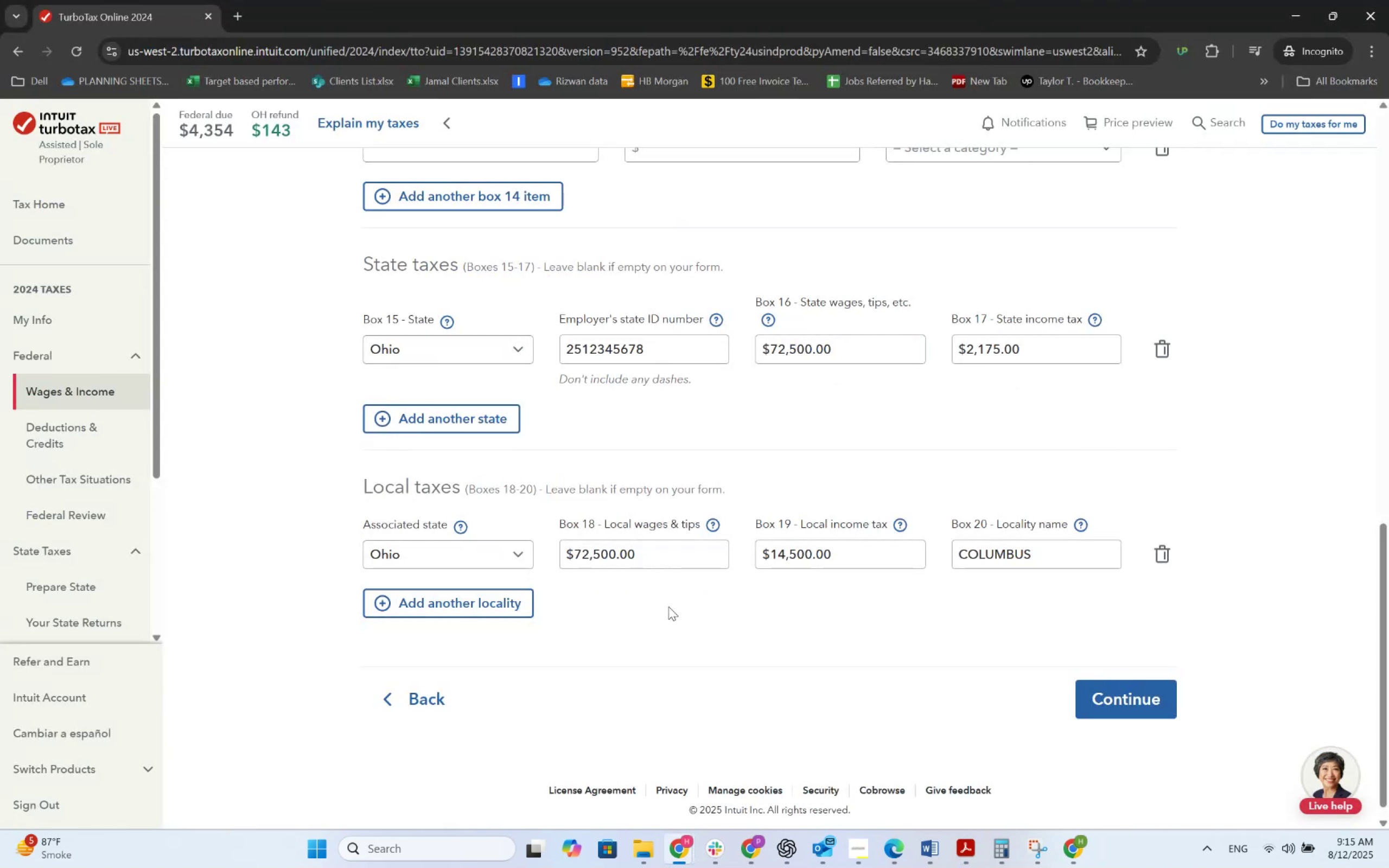 
wait(10.41)
 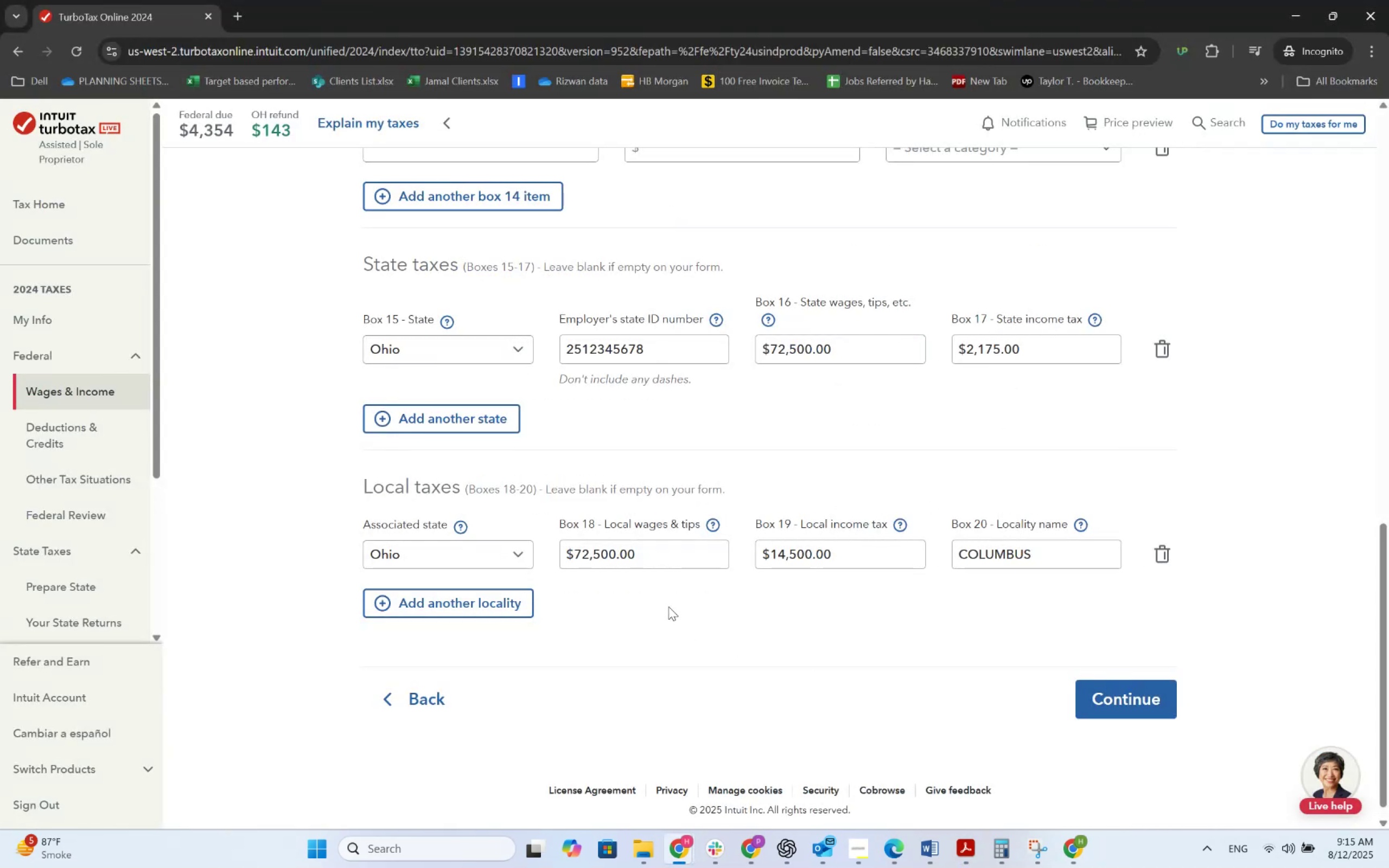 
scroll: coordinate [763, 519], scroll_direction: down, amount: 8.0
 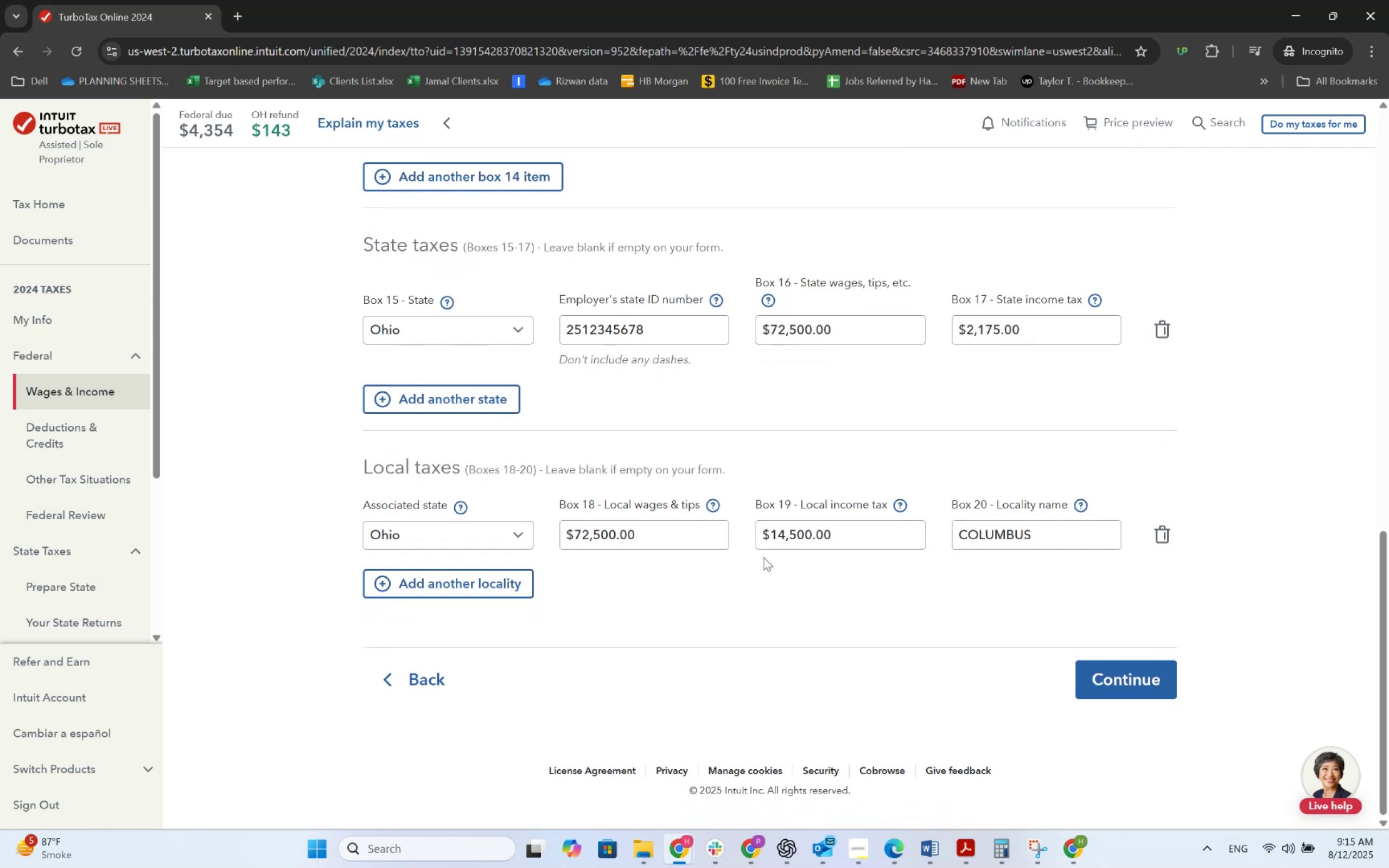 
scroll: coordinate [763, 559], scroll_direction: up, amount: 4.0
 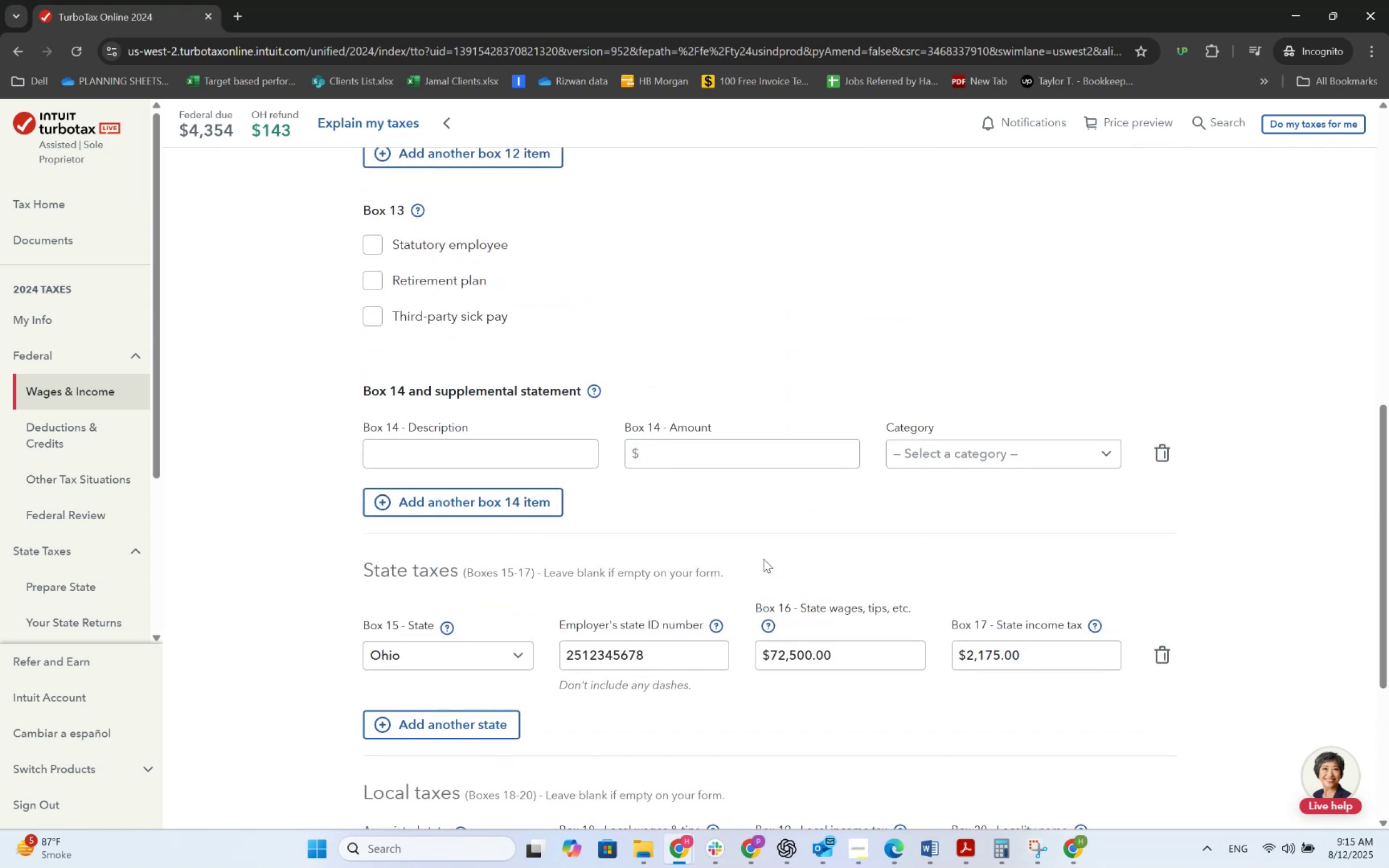 
scroll: coordinate [768, 560], scroll_direction: down, amount: 9.0
 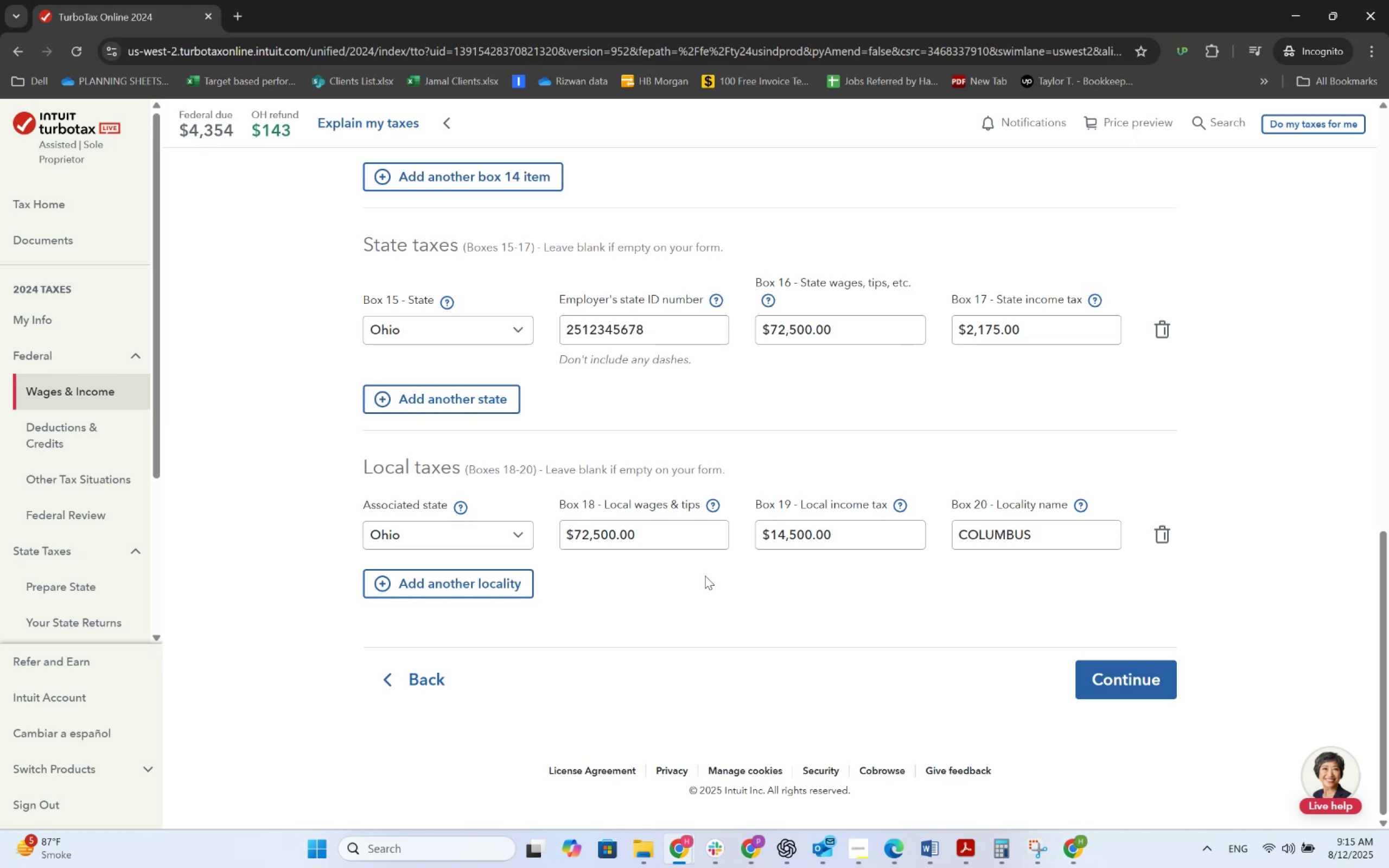 
wait(7.32)
 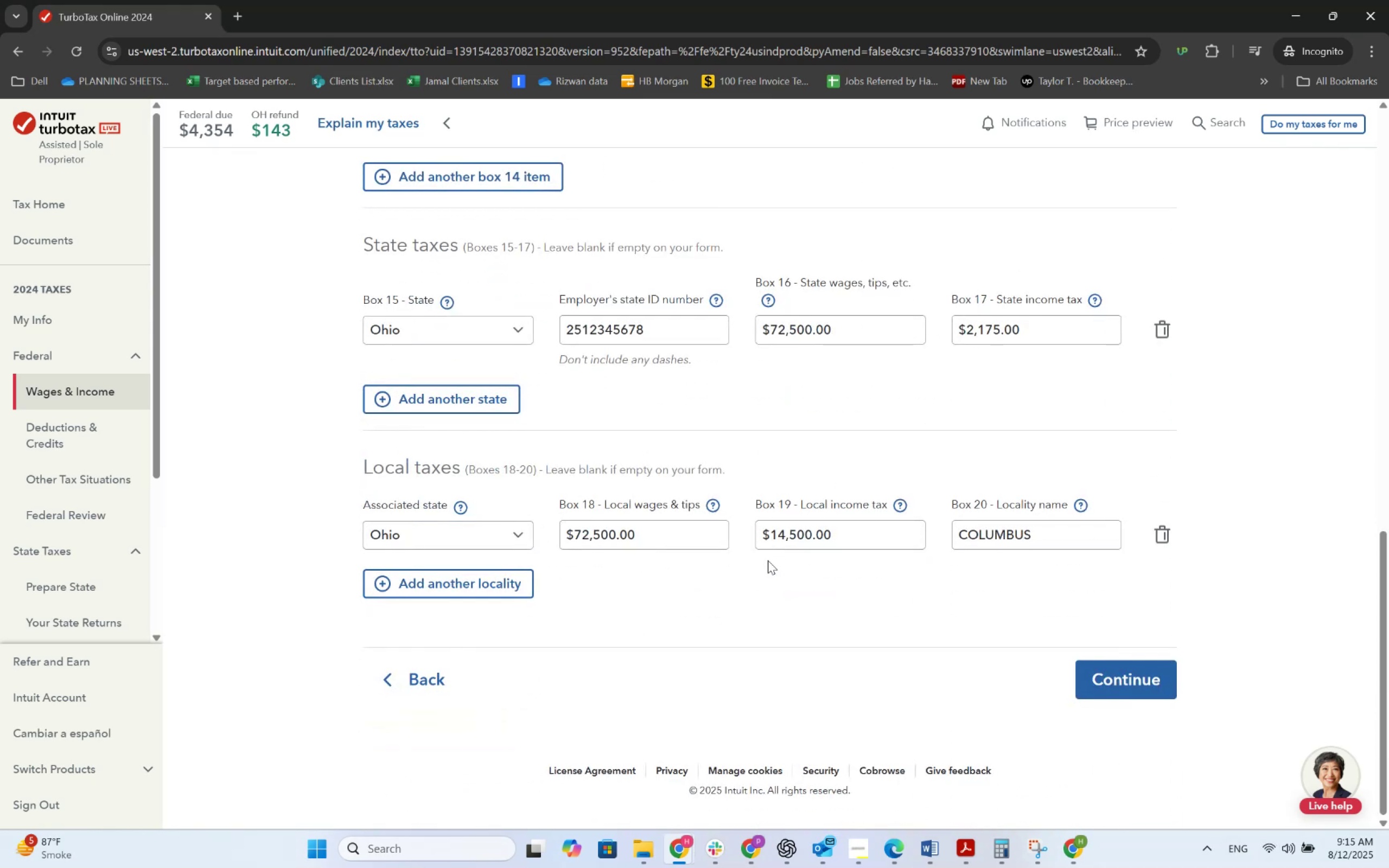 
key(Alt+AltLeft)
 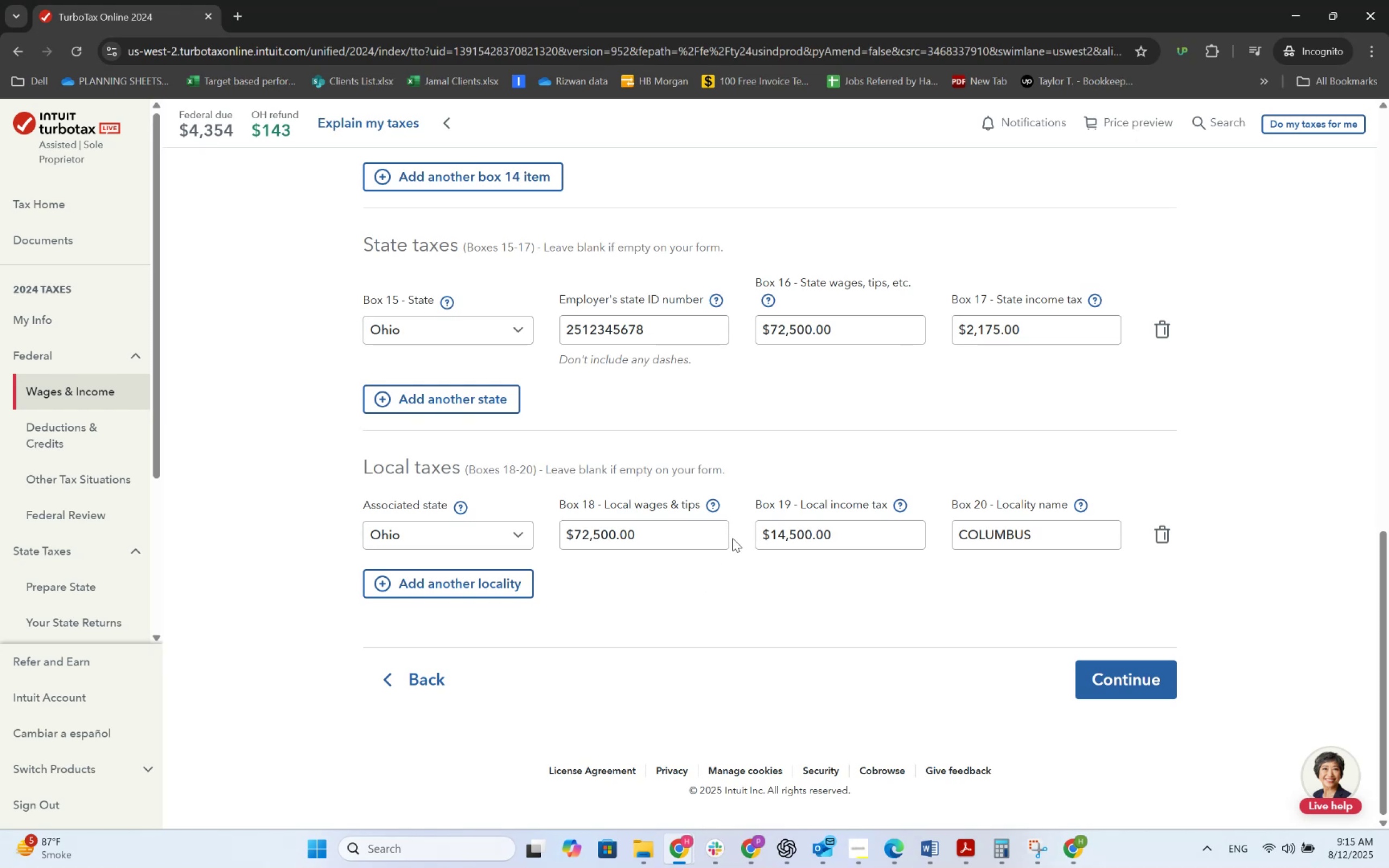 
key(Alt+Tab)
 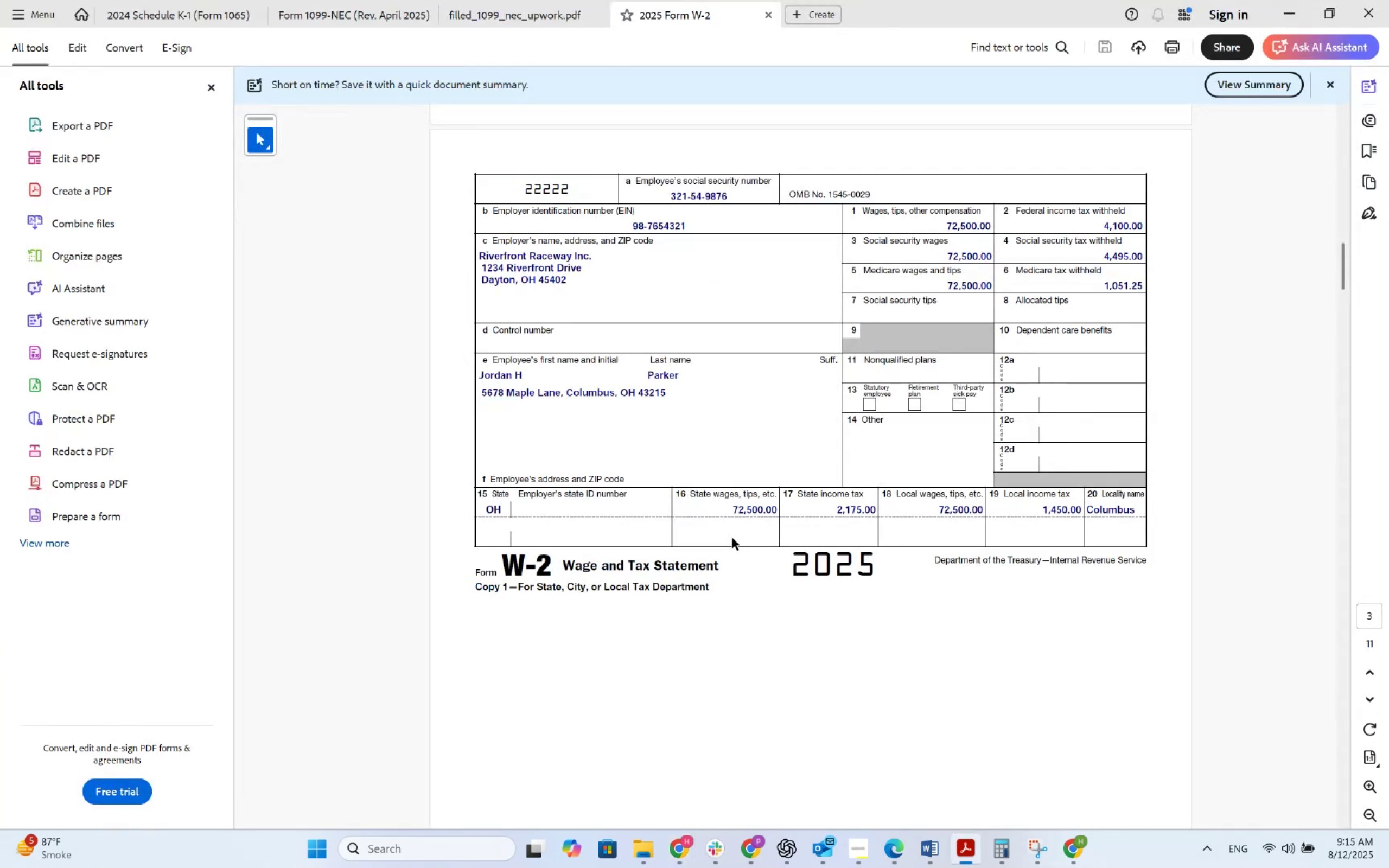 
key(Alt+AltLeft)
 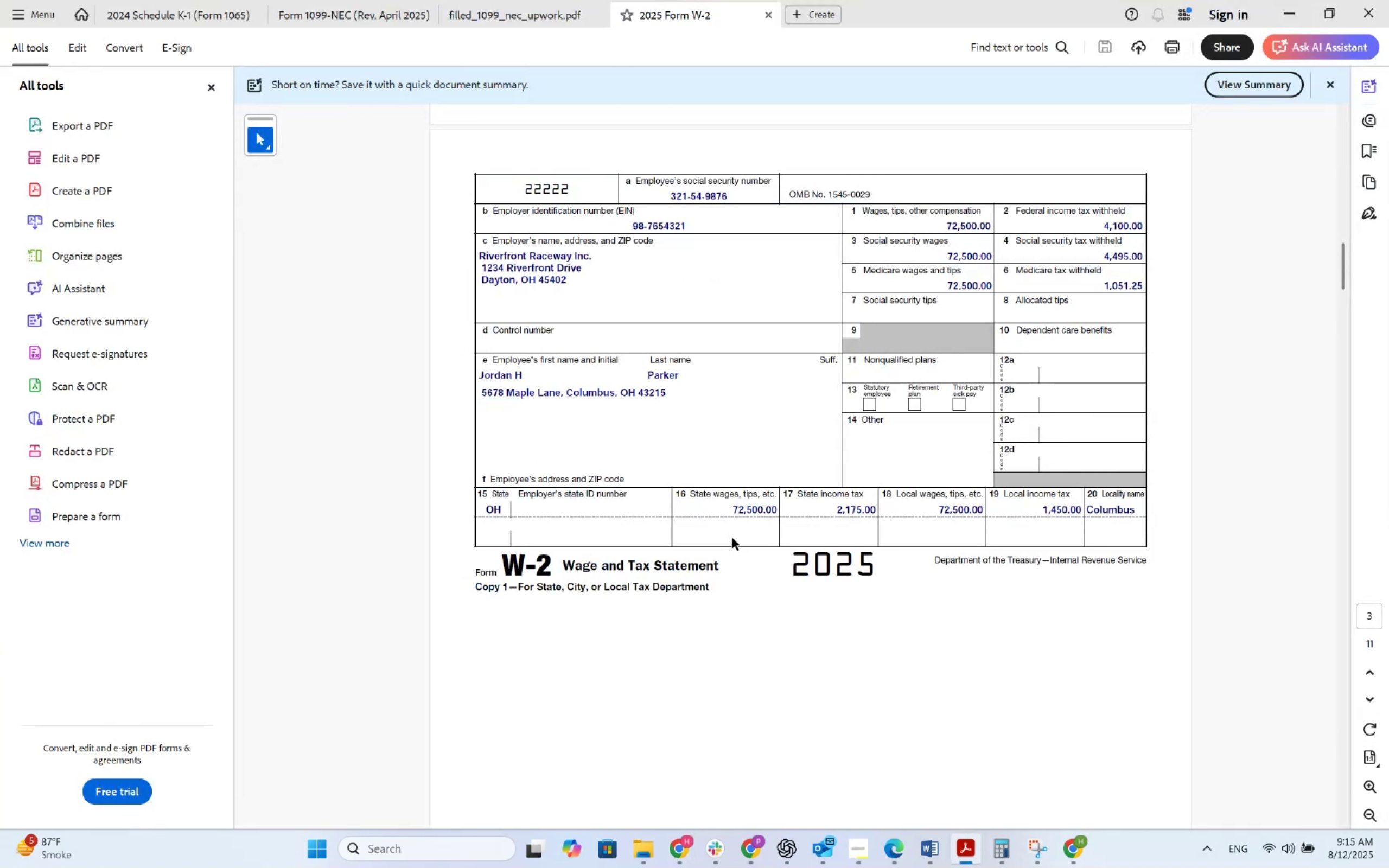 
key(Alt+Tab)
 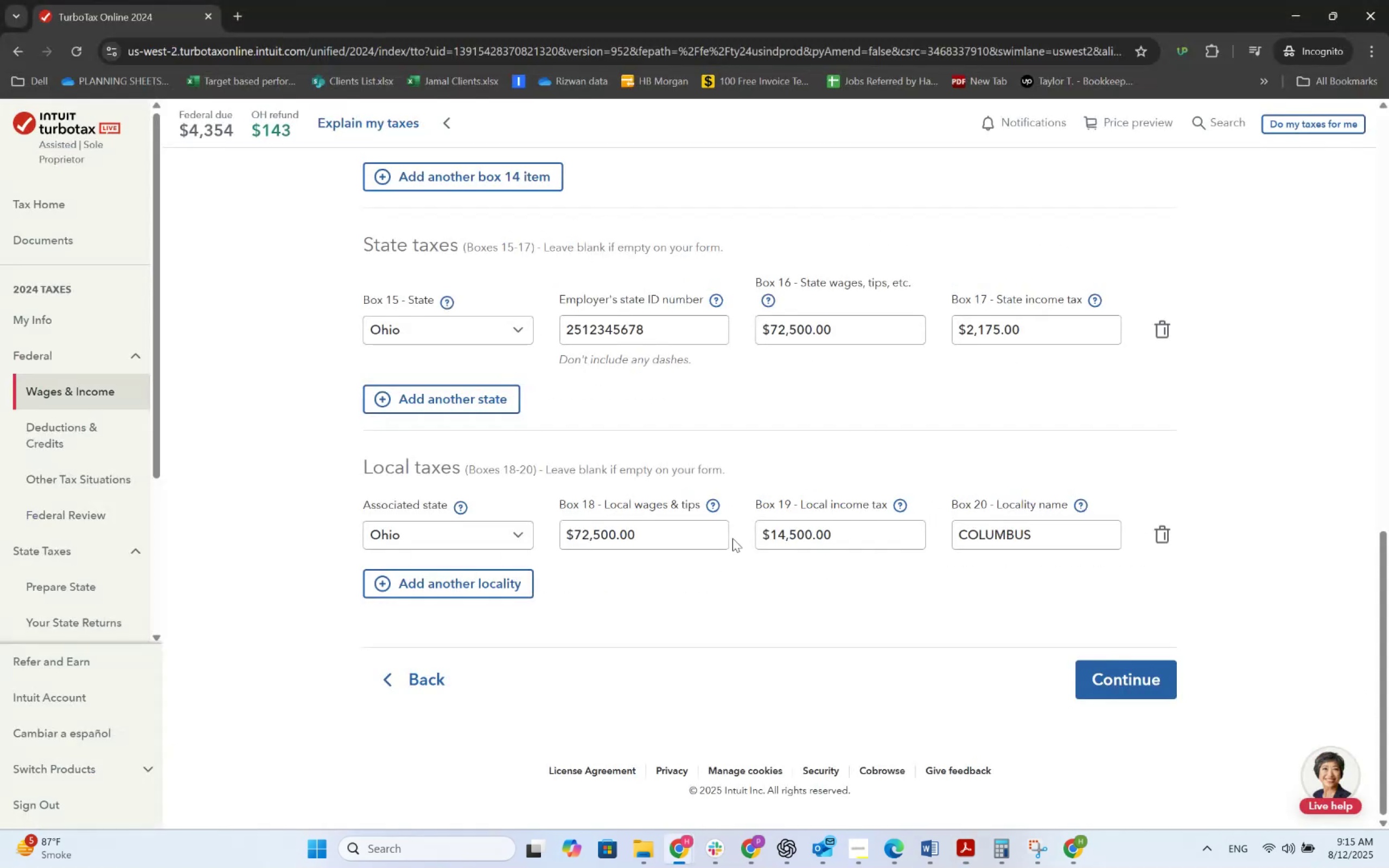 
scroll: coordinate [715, 511], scroll_direction: up, amount: 2.0
 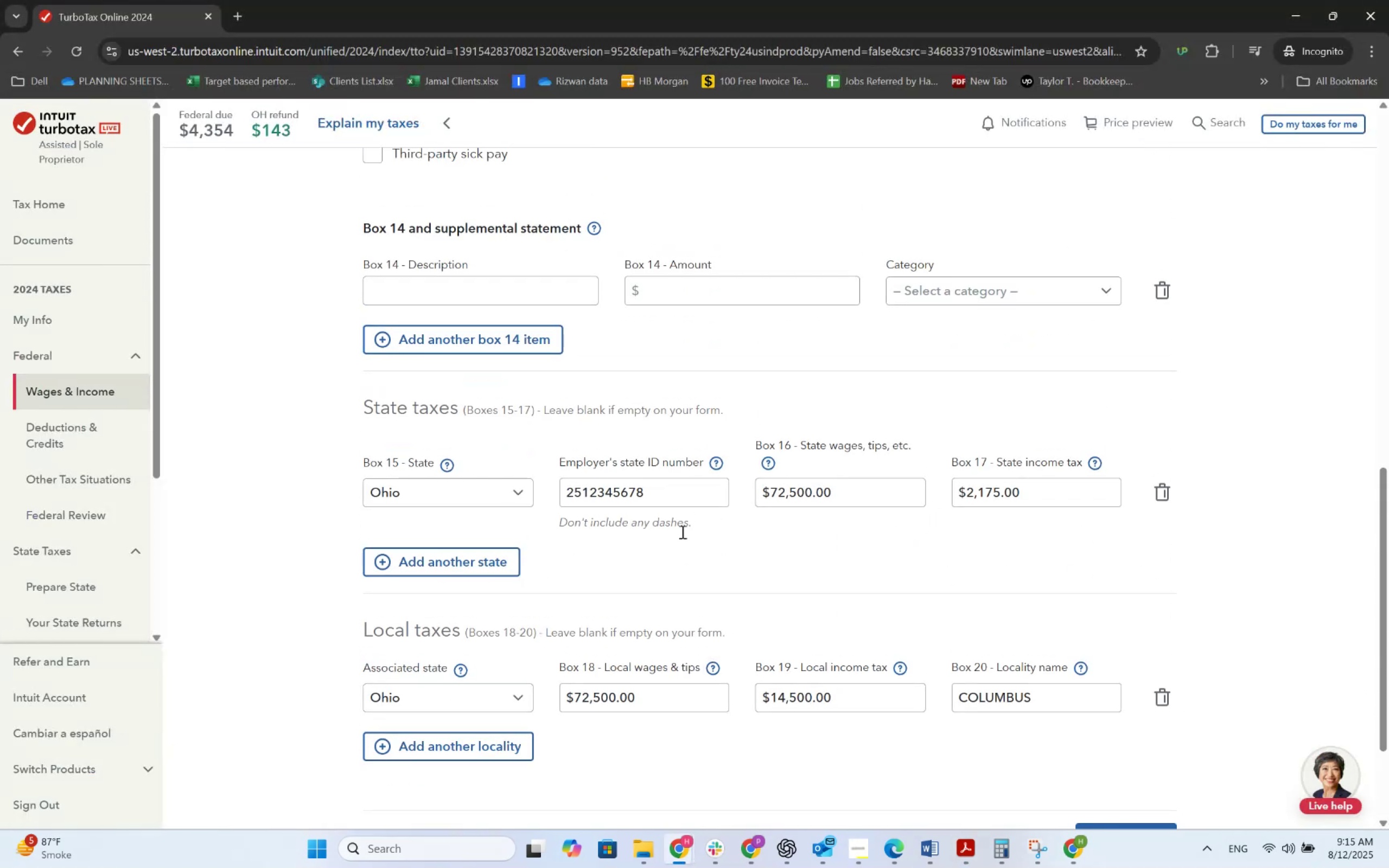 
scroll: coordinate [721, 592], scroll_direction: down, amount: 3.0
 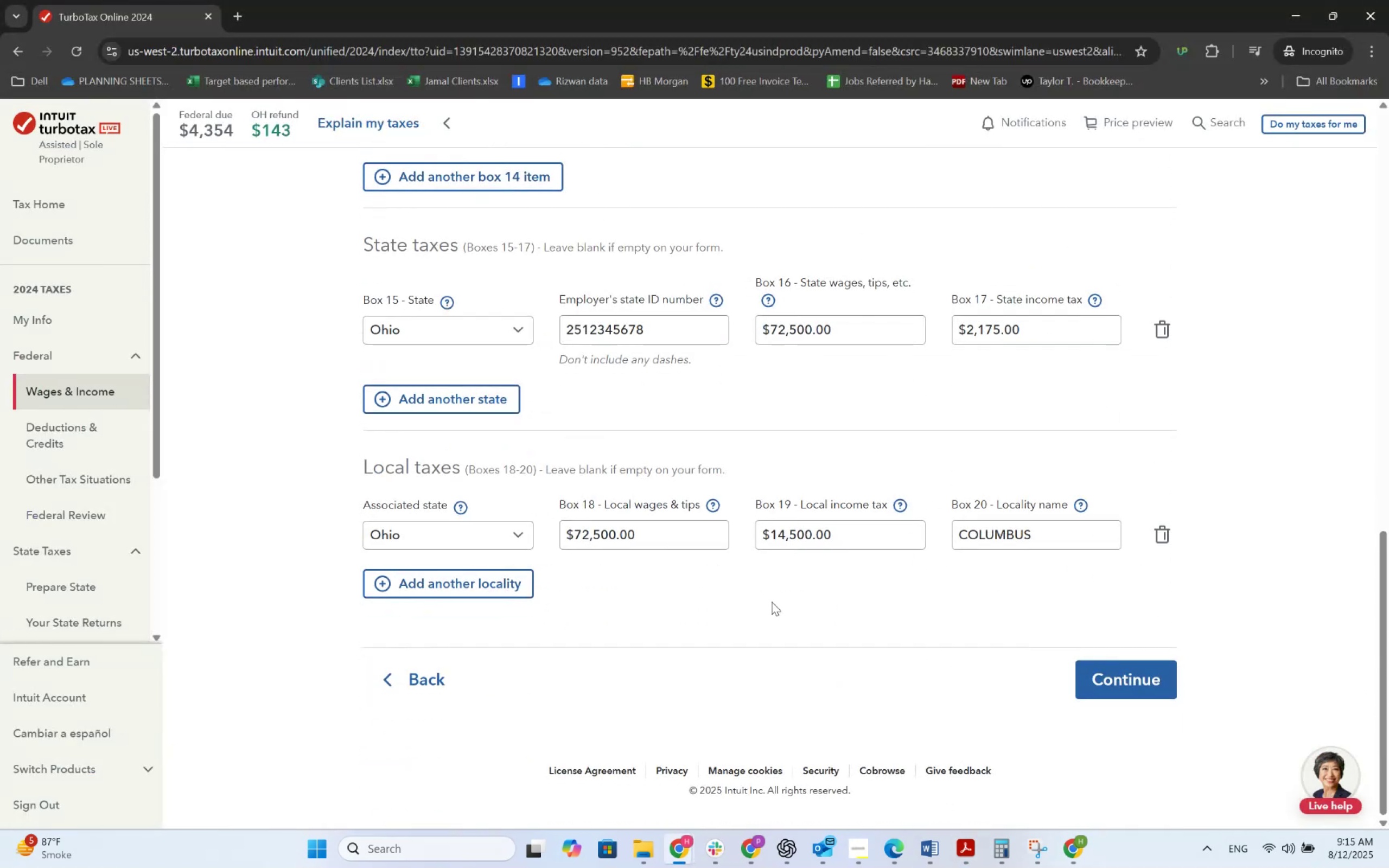 
key(Alt+AltLeft)
 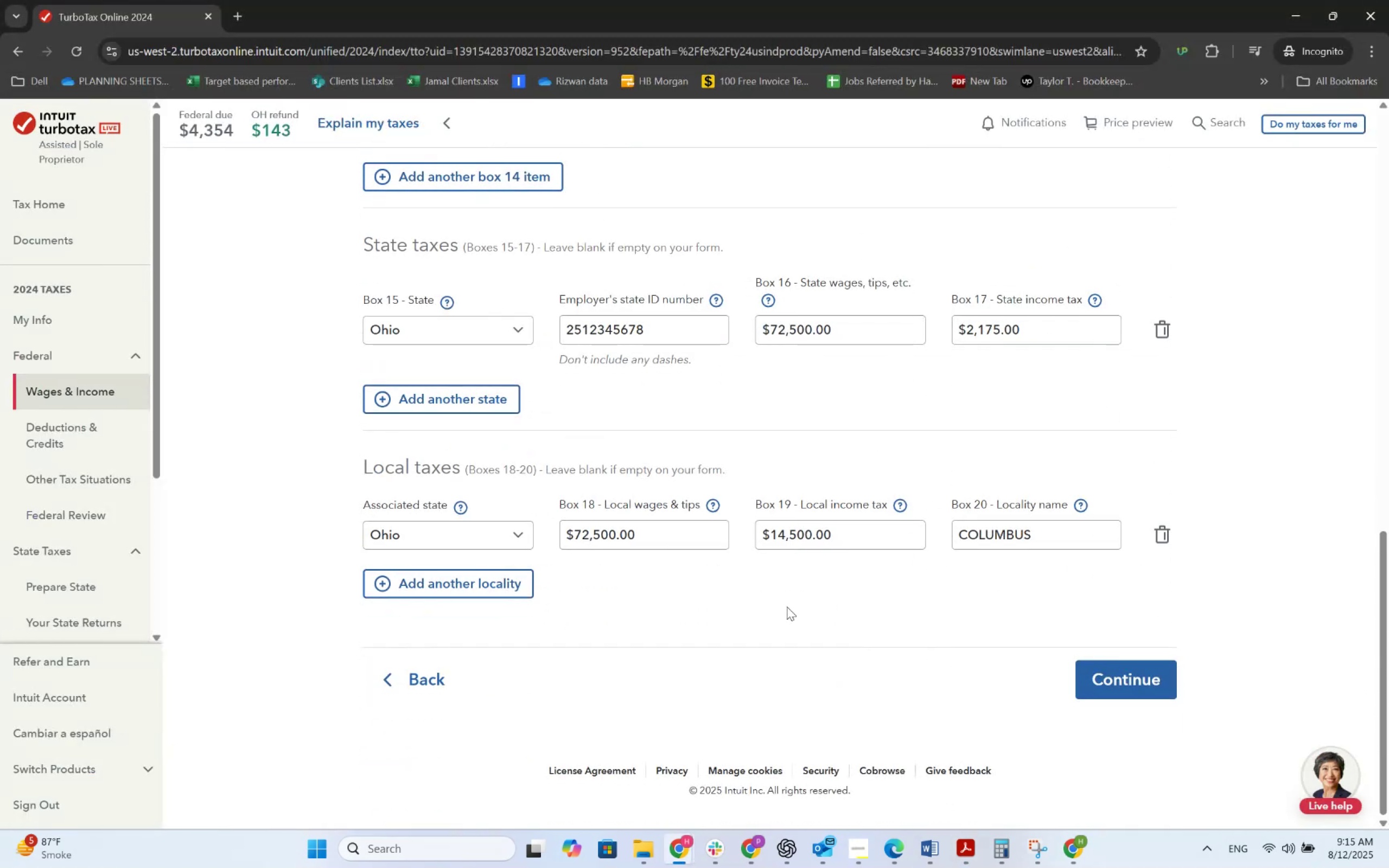 
key(Alt+Tab)
 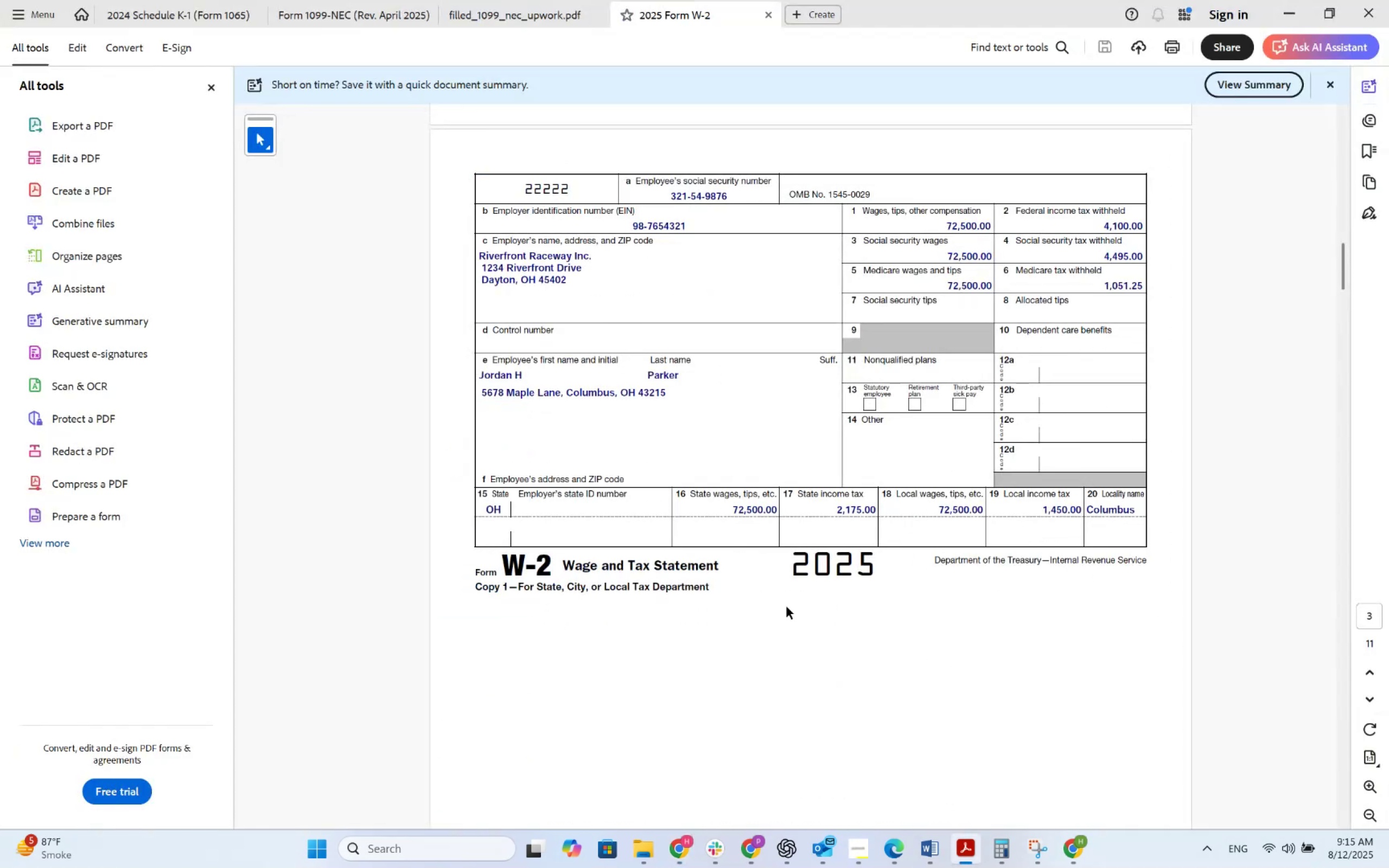 
key(Alt+AltLeft)
 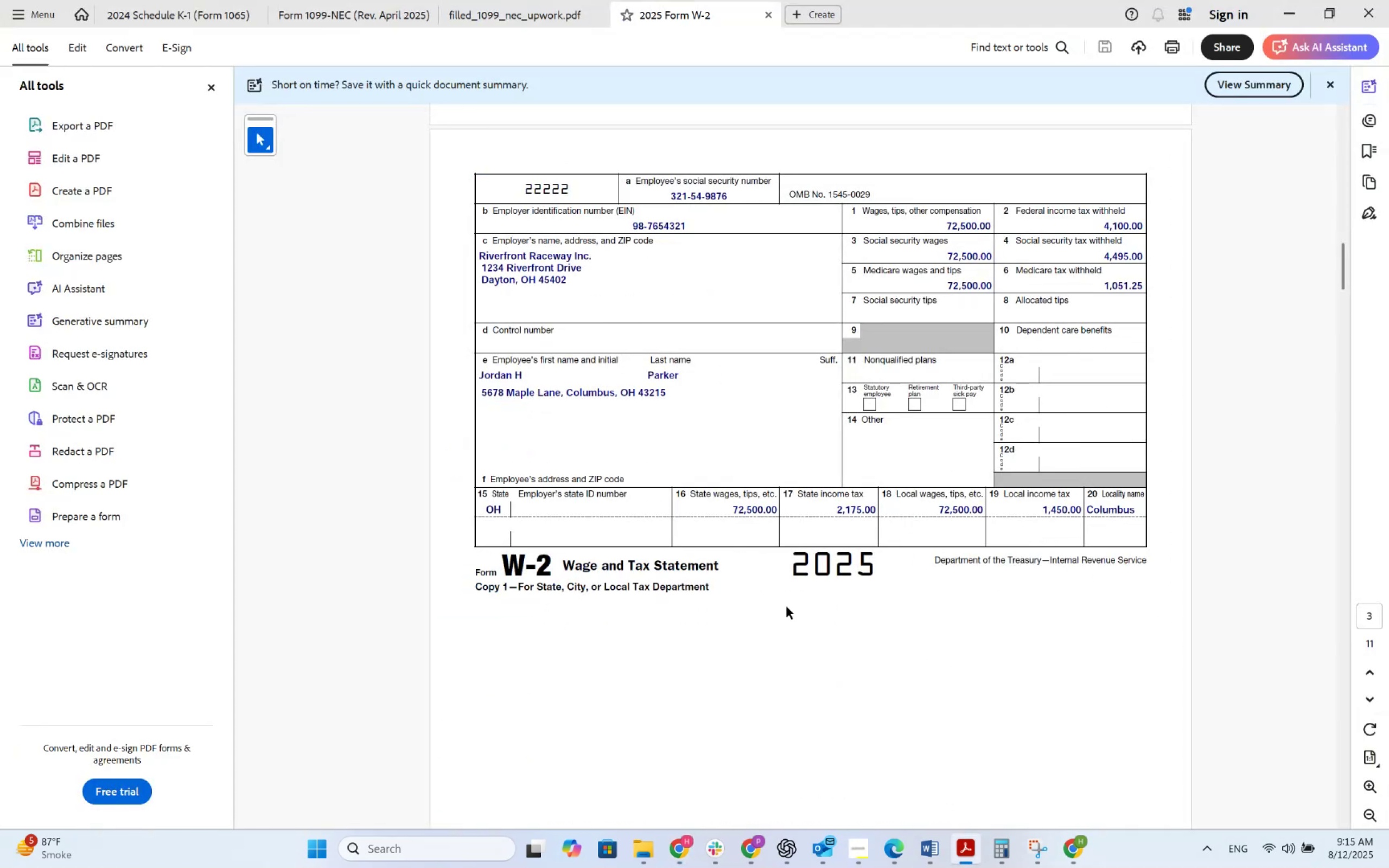 
key(Alt+Tab)
 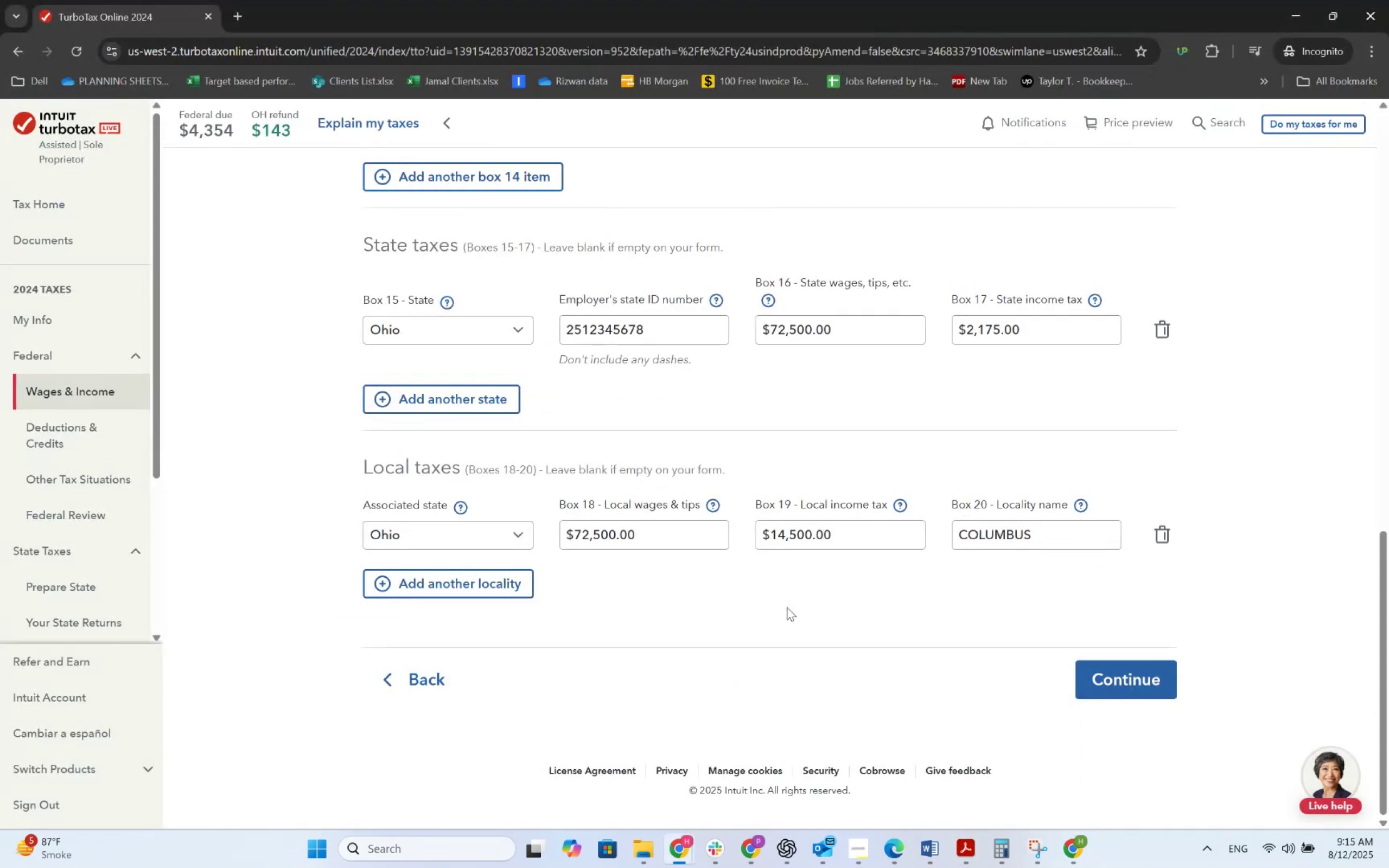 
key(Alt+AltLeft)
 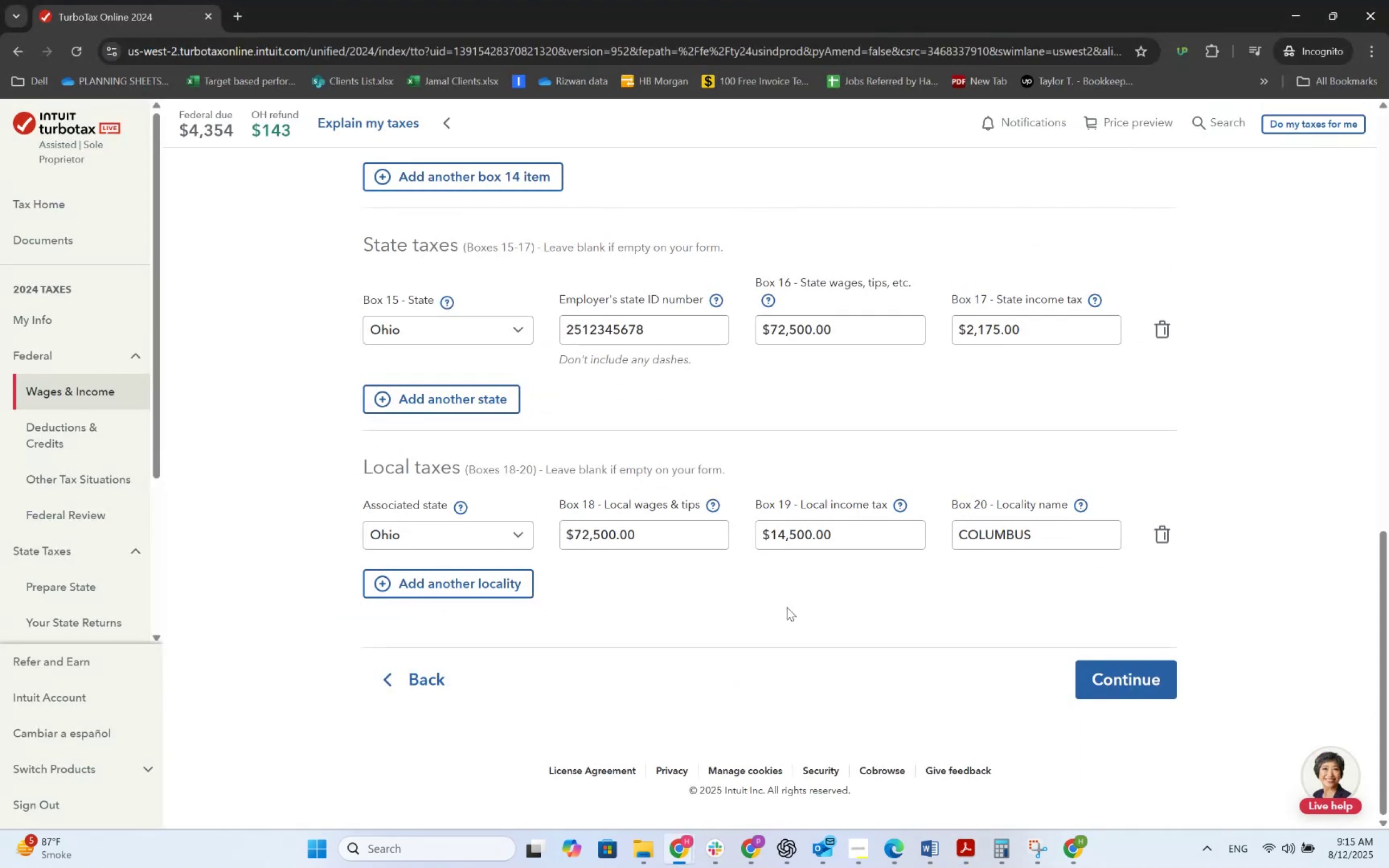 
key(Tab)
 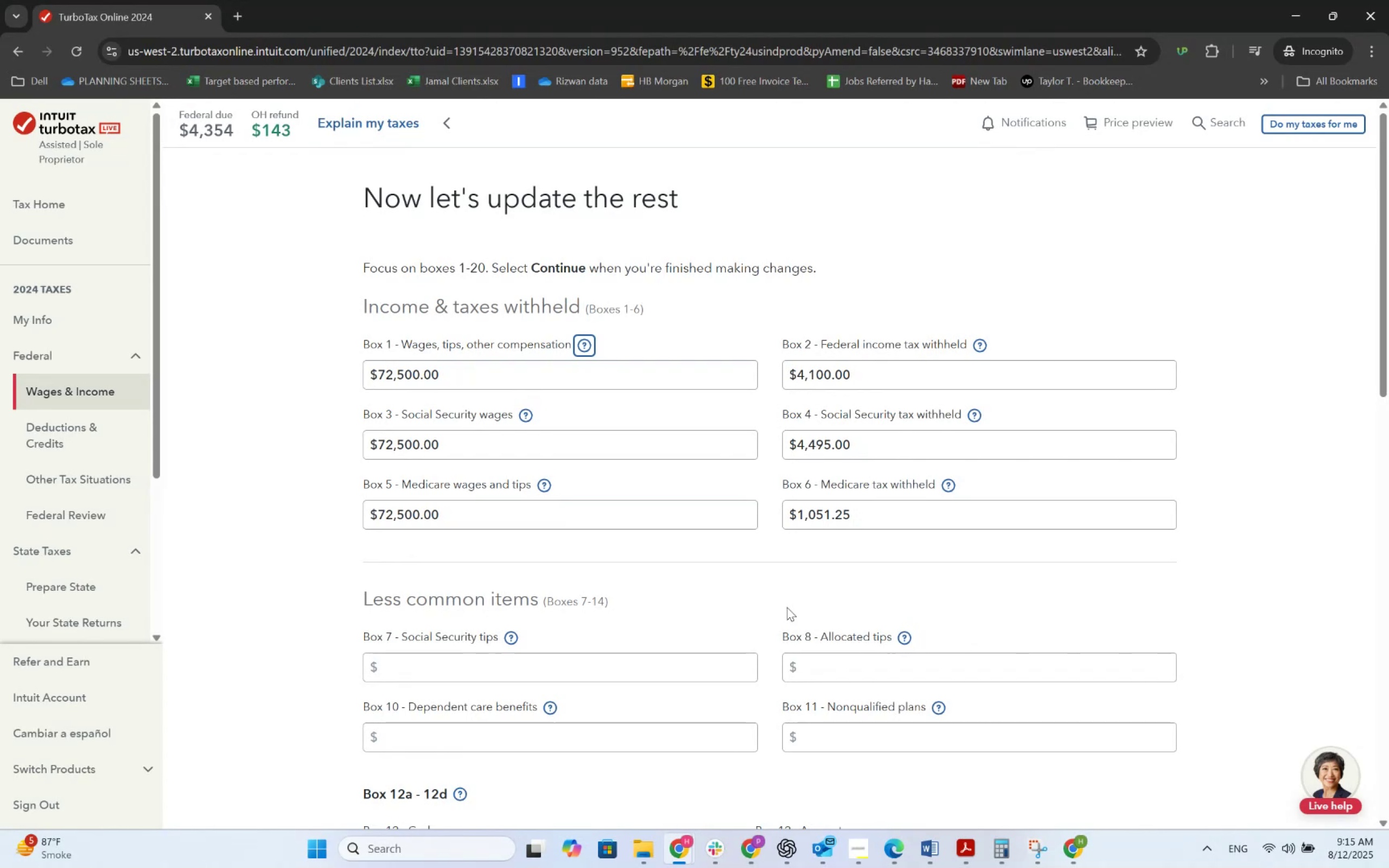 
key(Alt+AltLeft)
 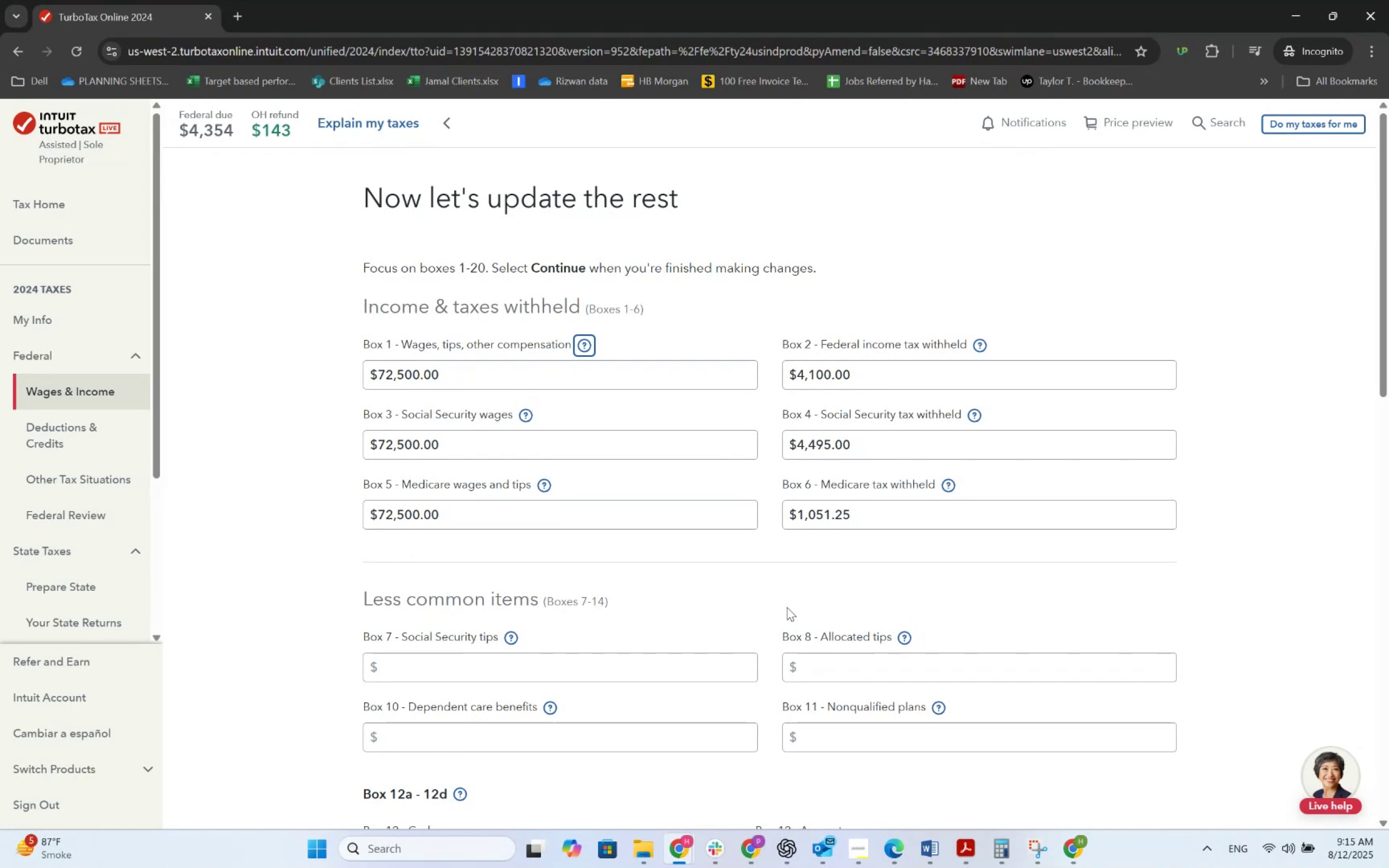 
key(Tab)
 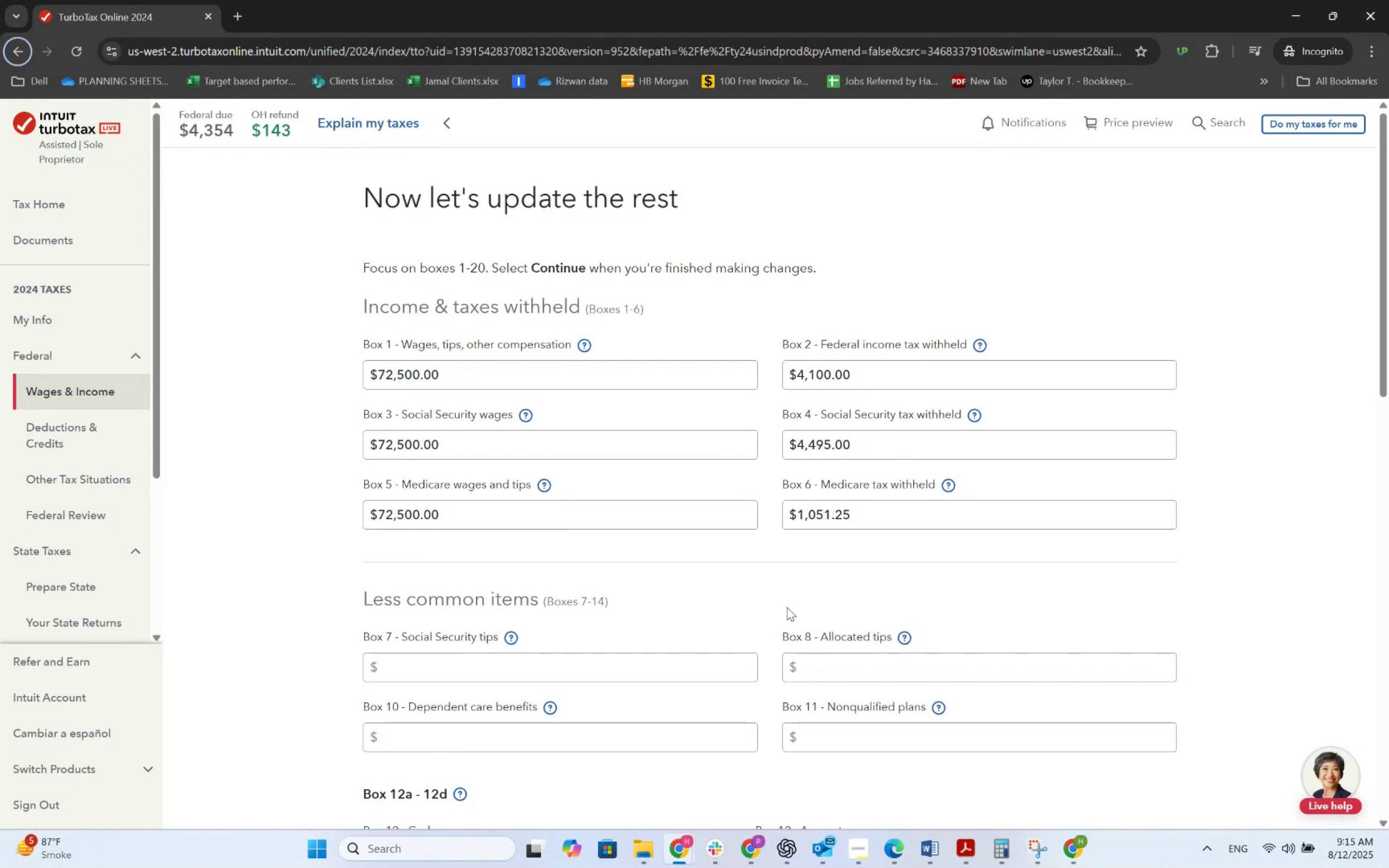 
key(Alt+AltLeft)
 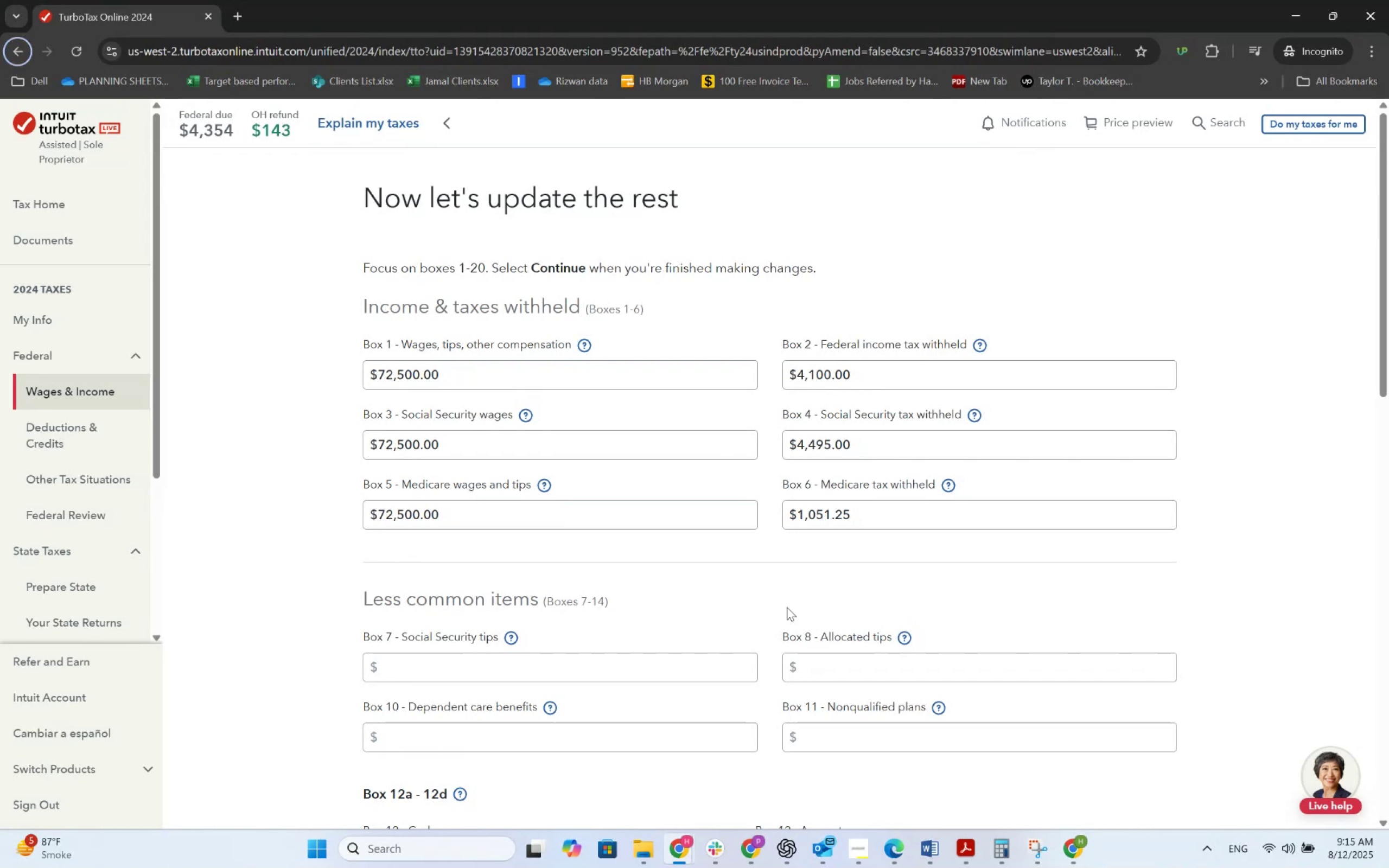 
key(Alt+Tab)
 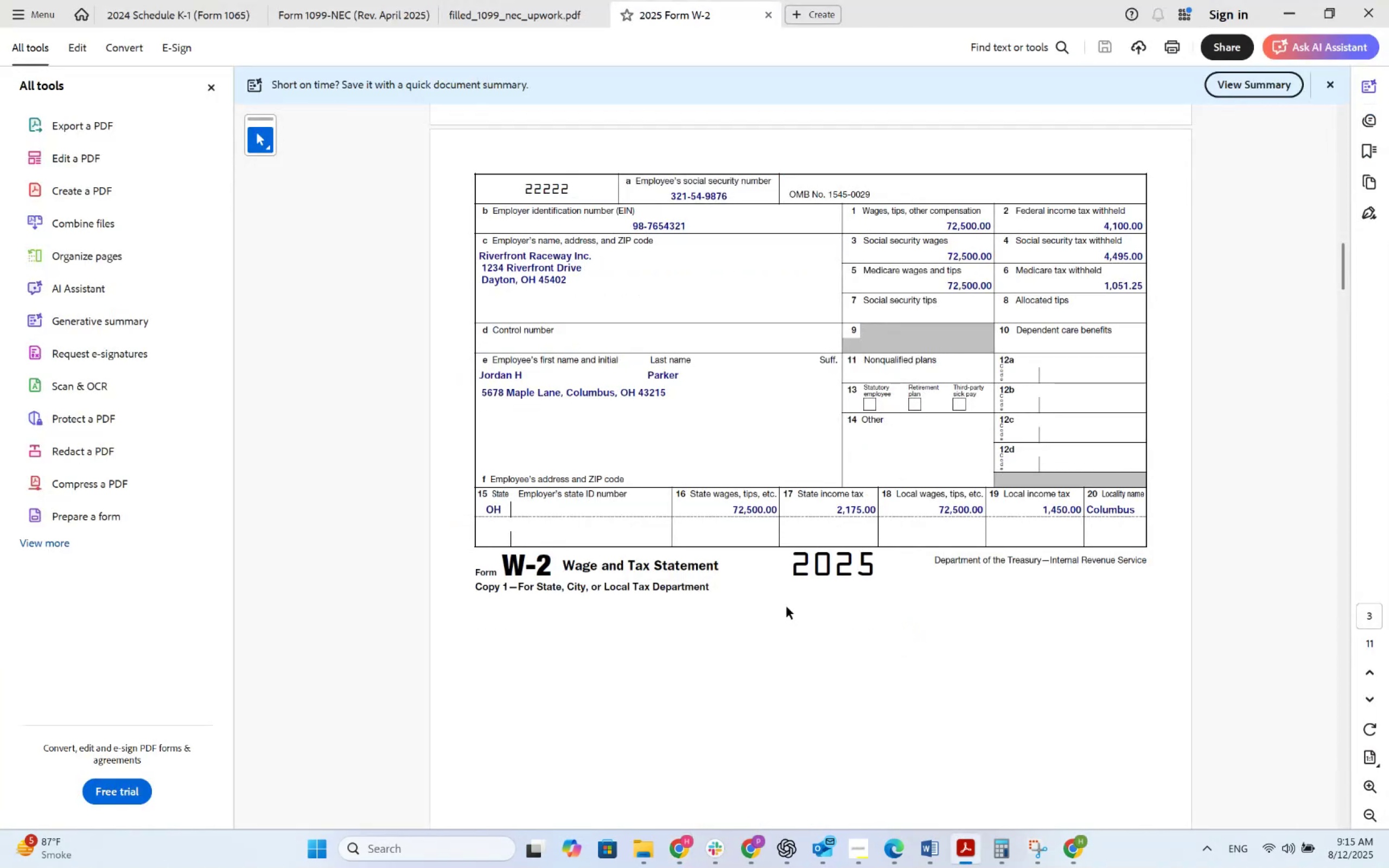 
key(Alt+AltLeft)
 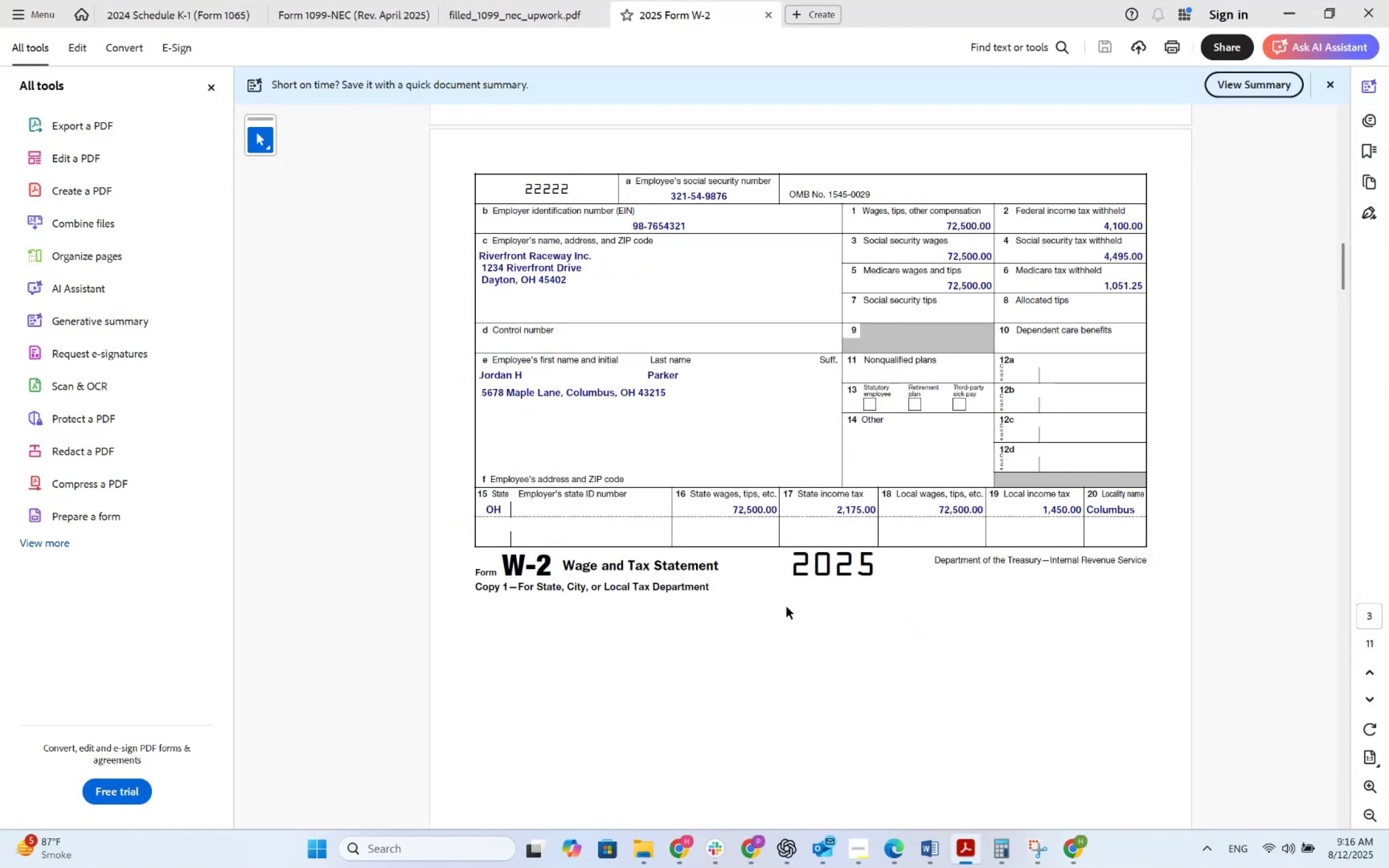 
key(Alt+Tab)
 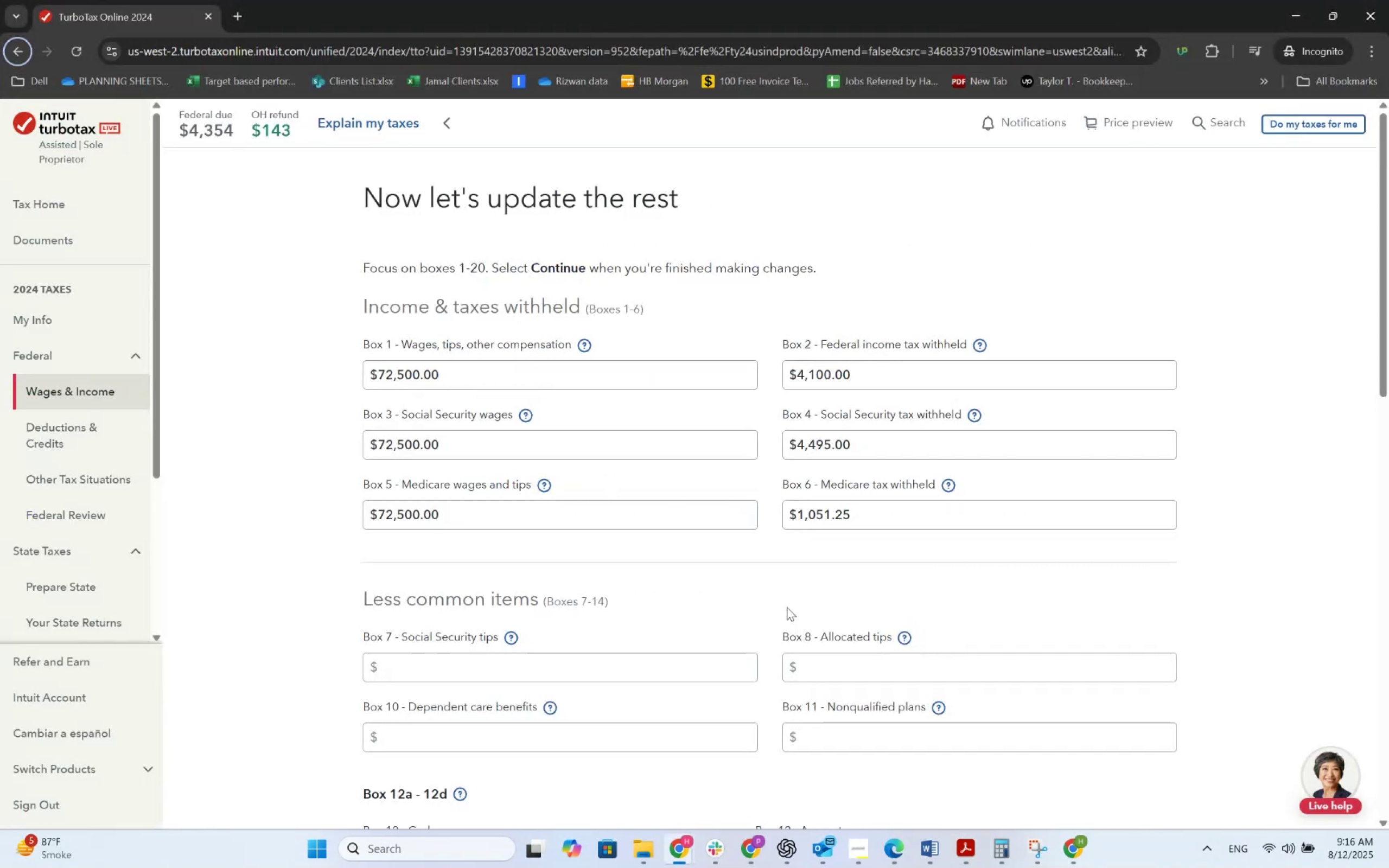 
key(Alt+AltLeft)
 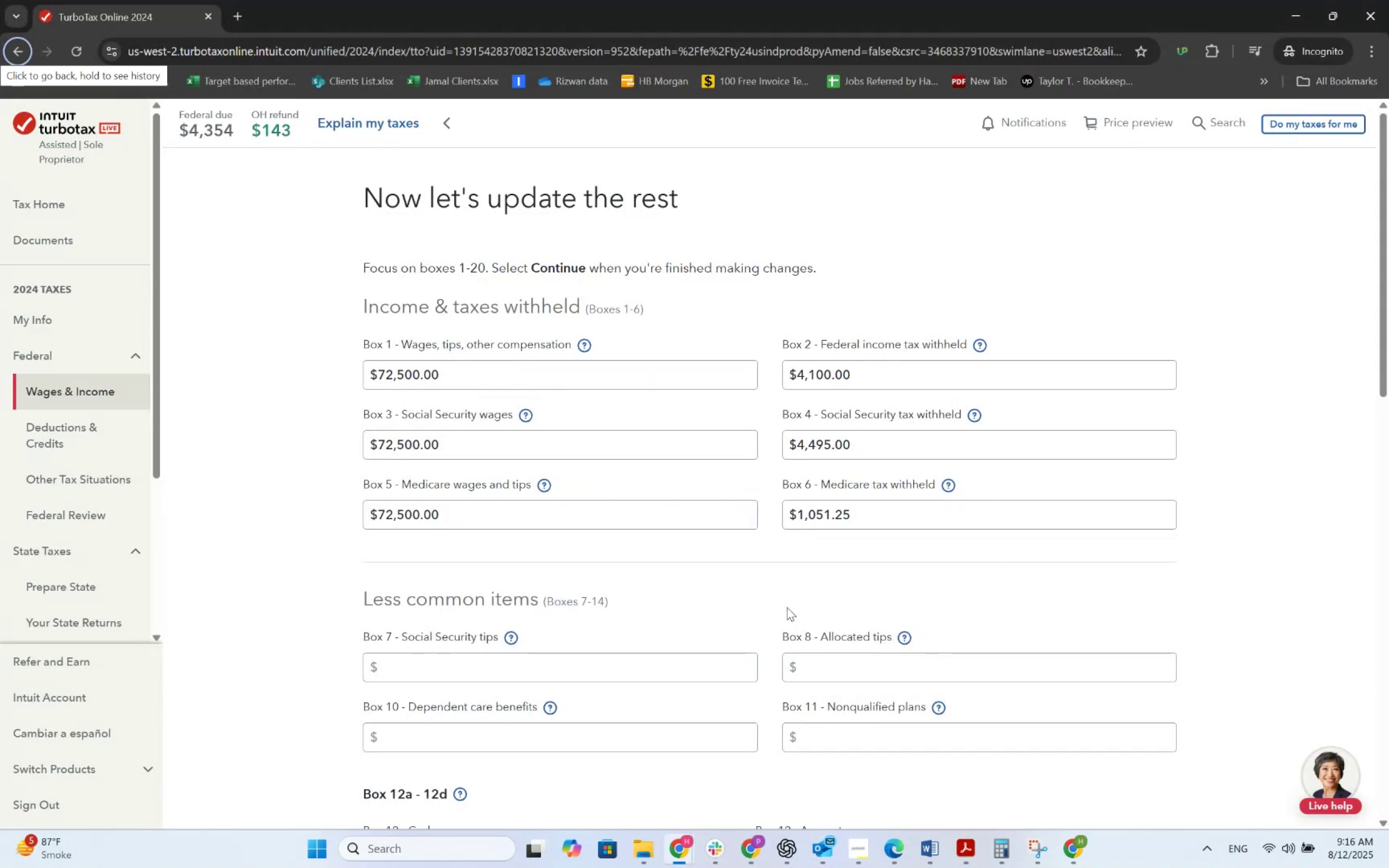 
key(Alt+Tab)
 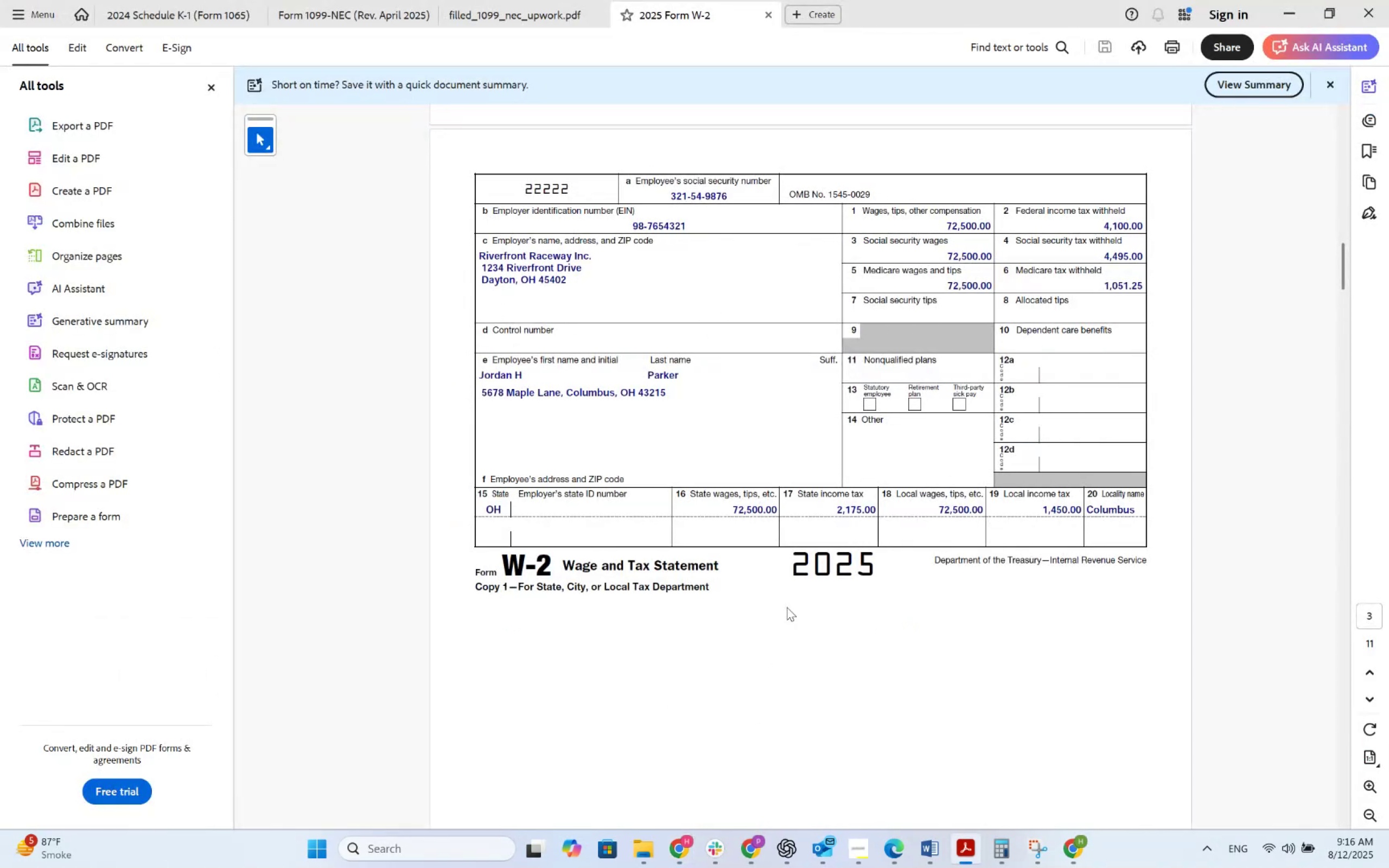 
key(Alt+AltLeft)
 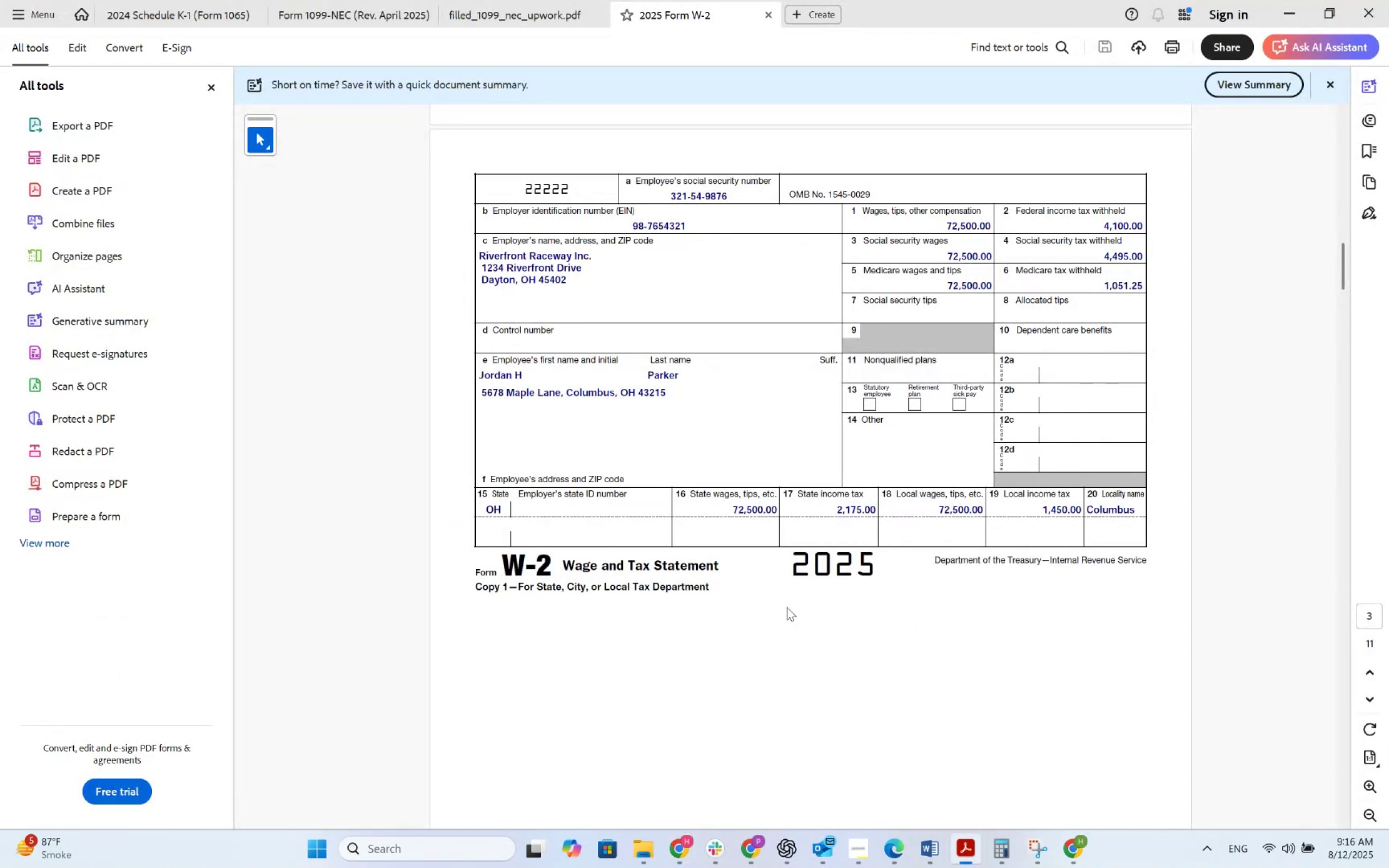 
key(Alt+Tab)
 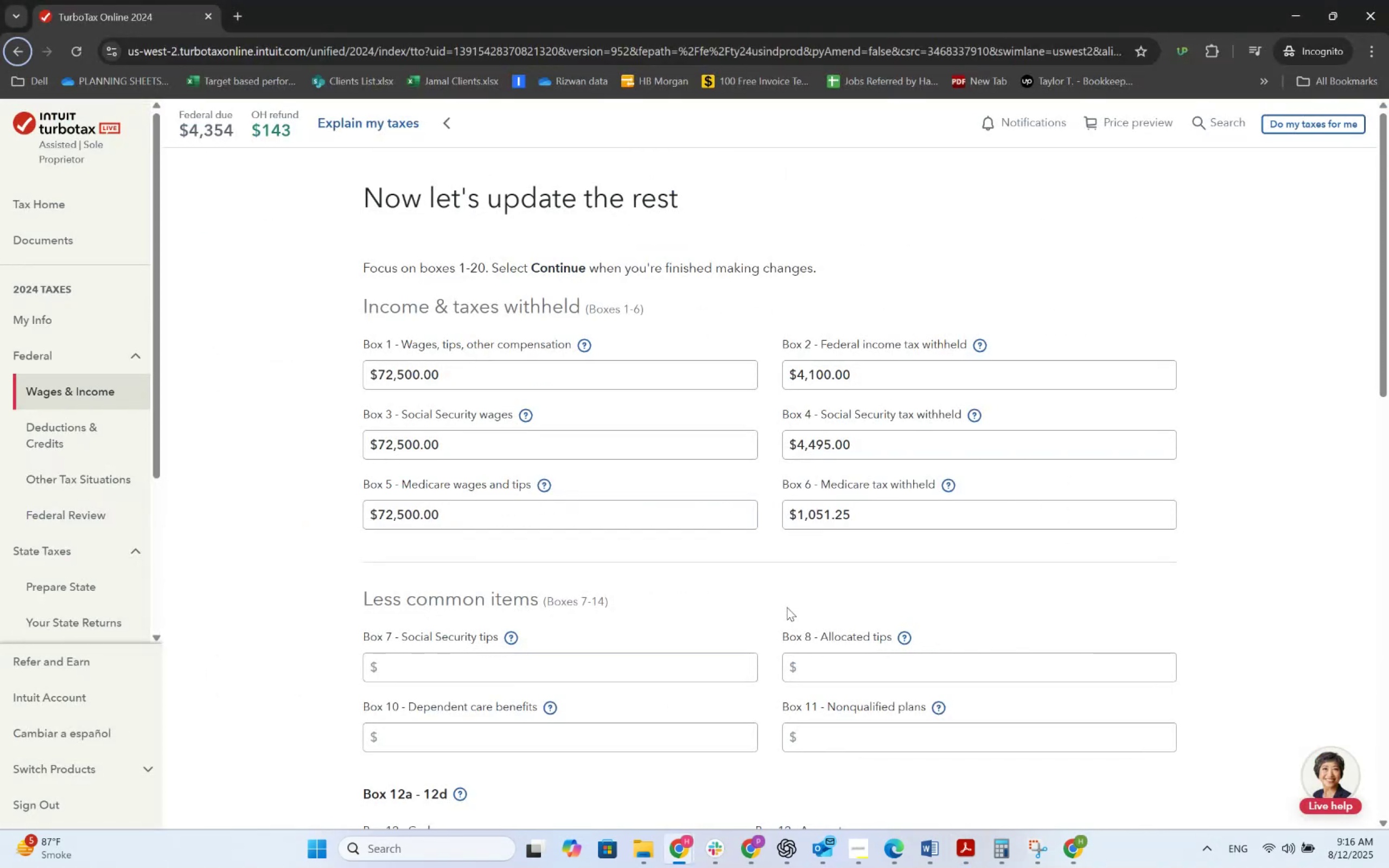 
key(Alt+AltLeft)
 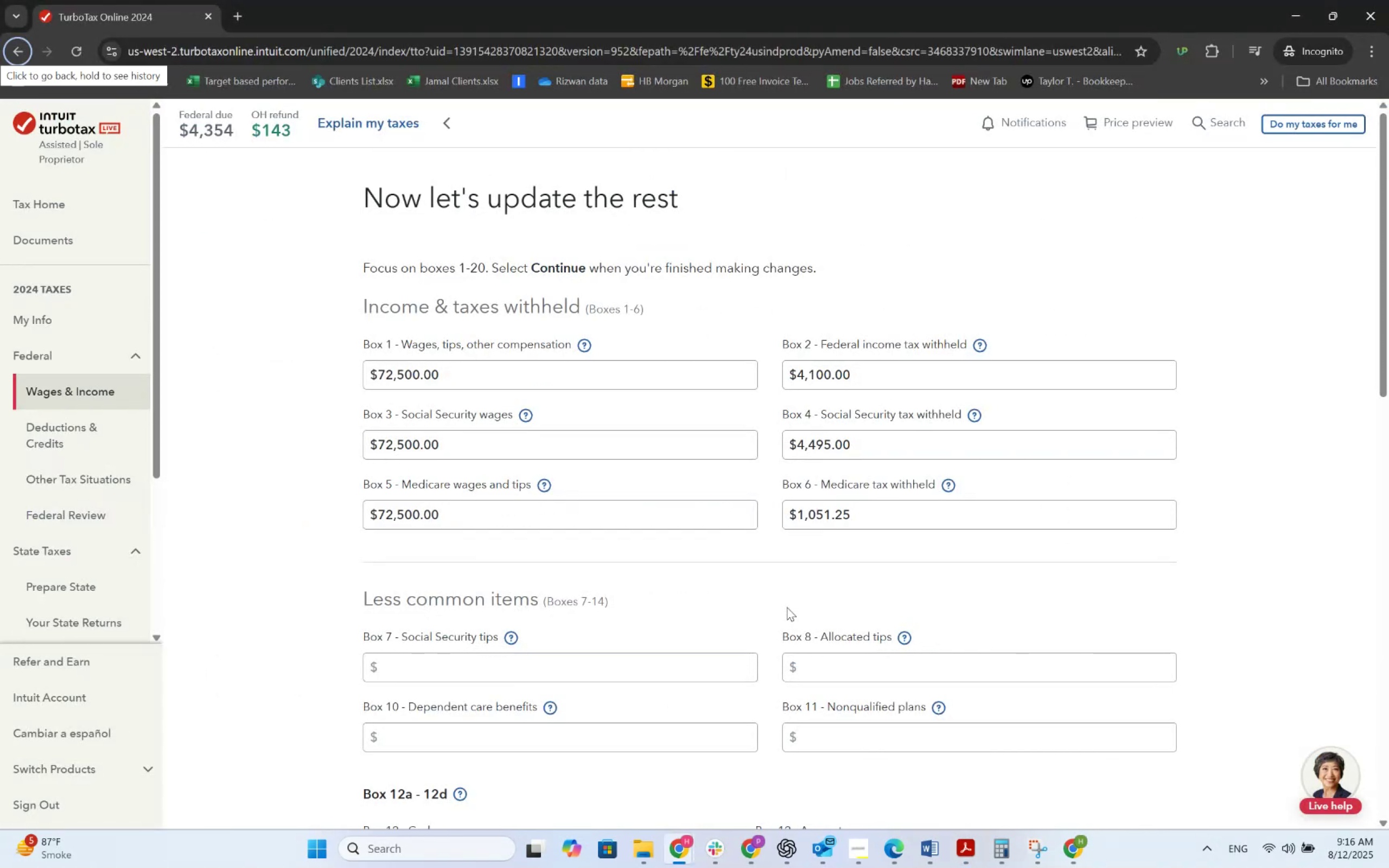 
key(Alt+Tab)
 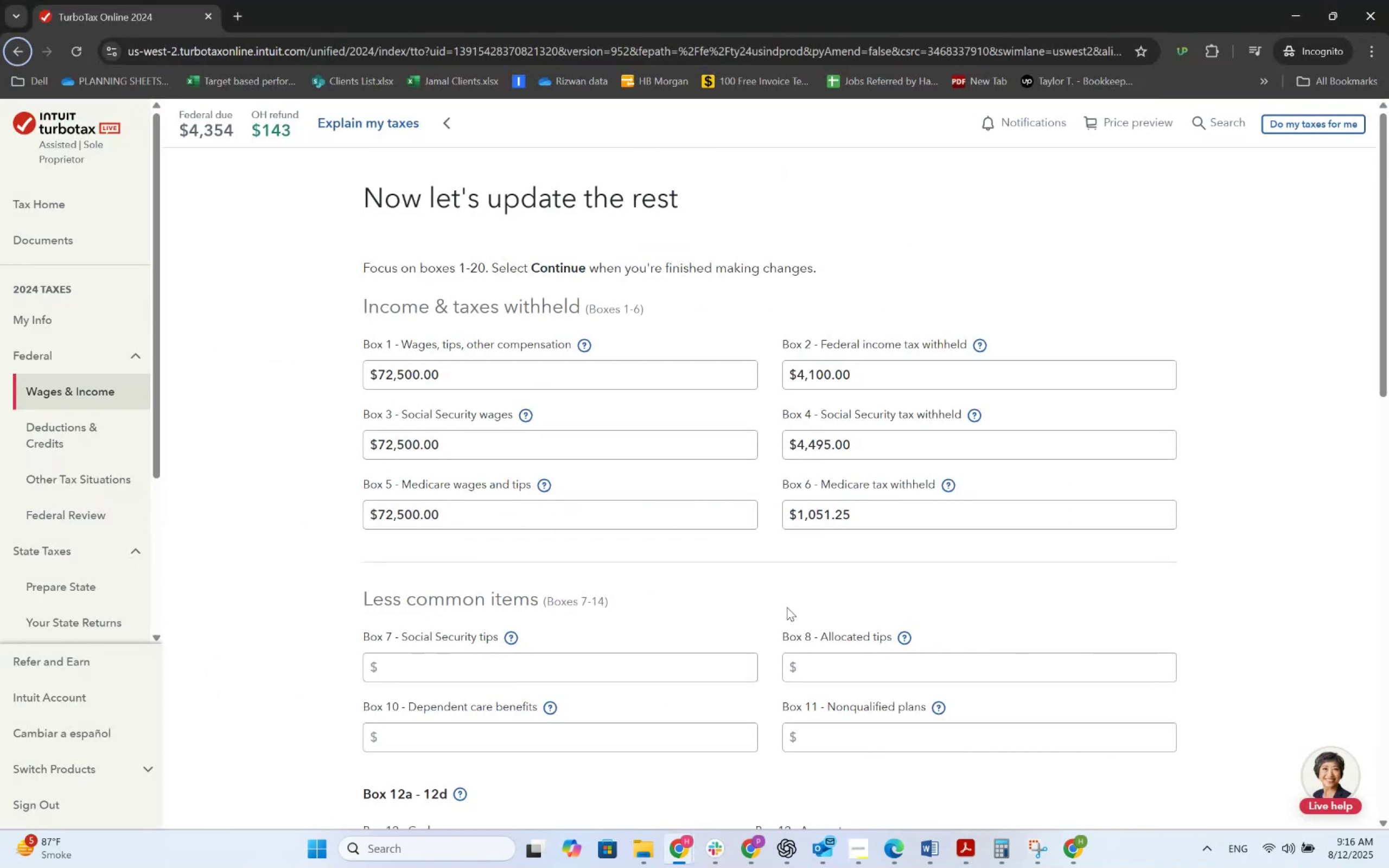 
scroll: coordinate [787, 607], scroll_direction: down, amount: 1.0
 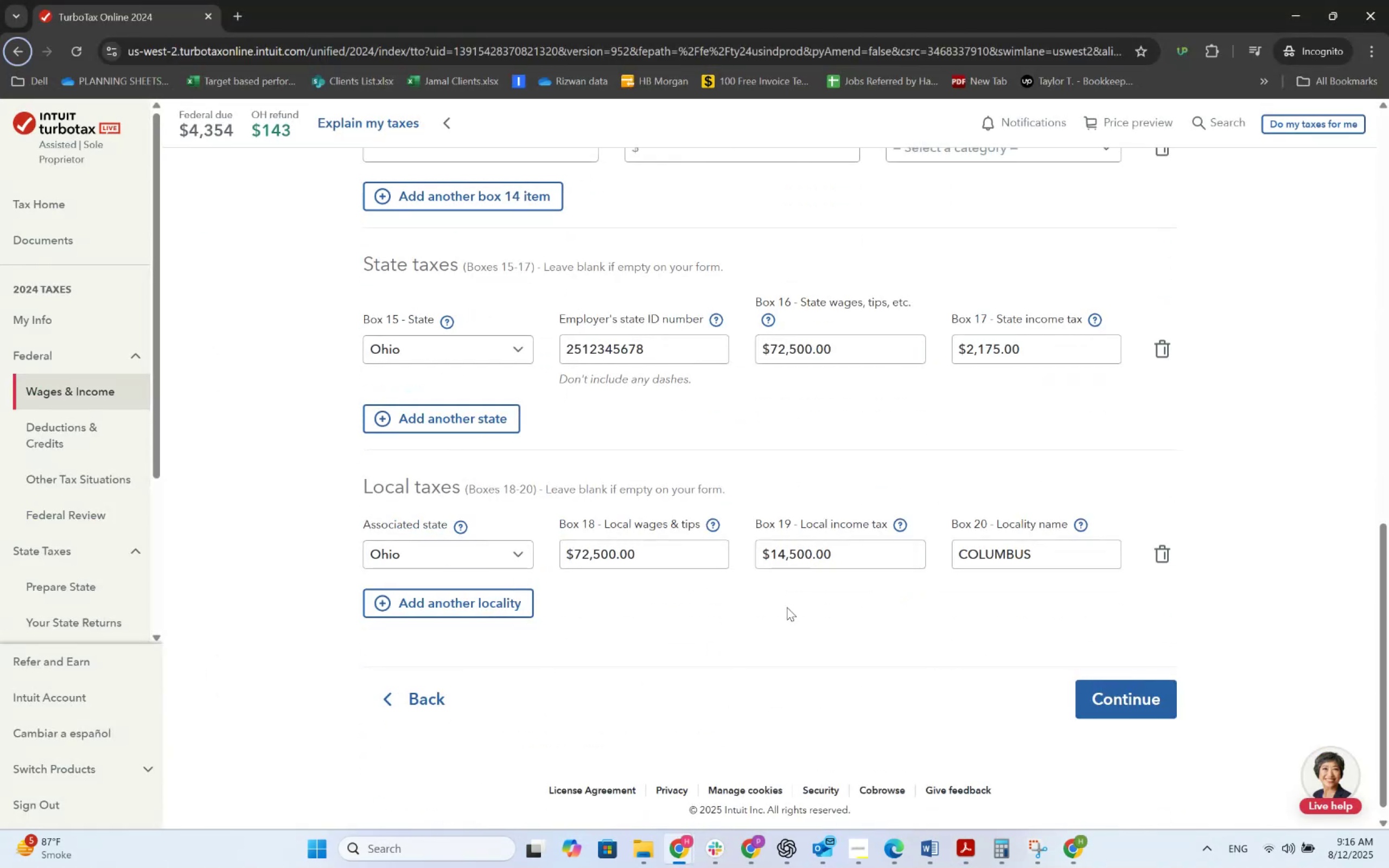 
key(Alt+AltLeft)
 